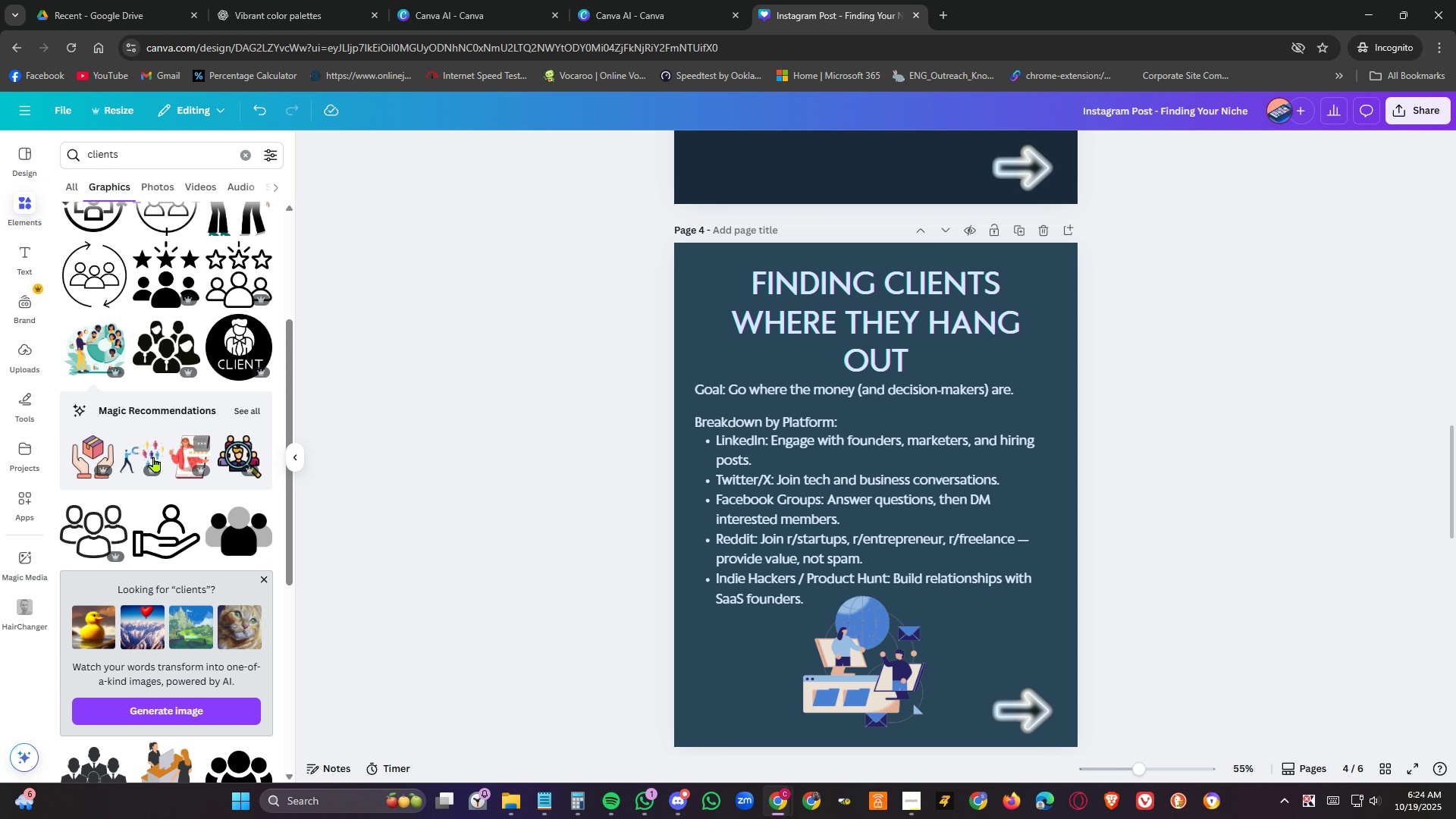 
left_click([147, 455])
 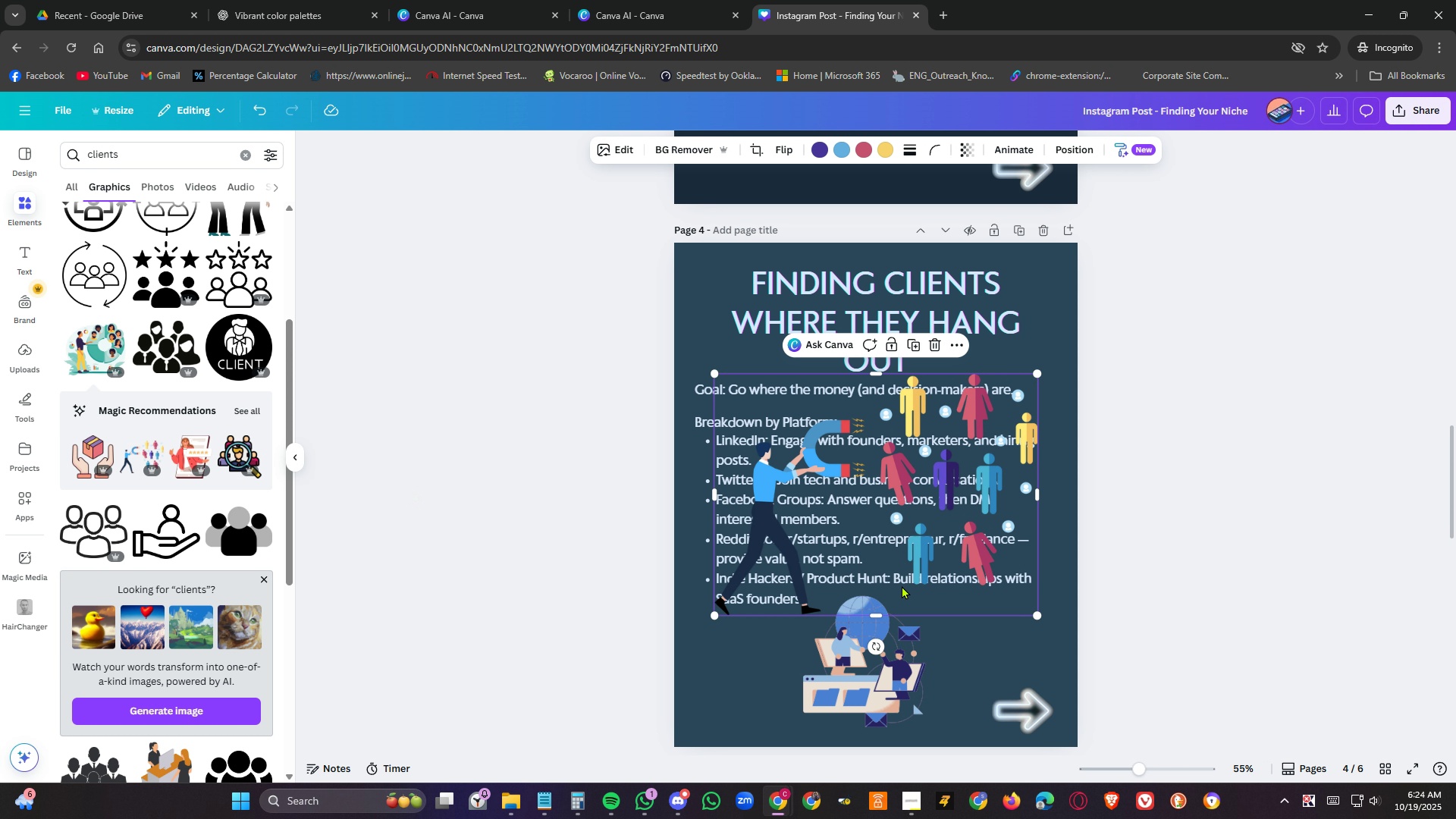 
left_click([872, 697])
 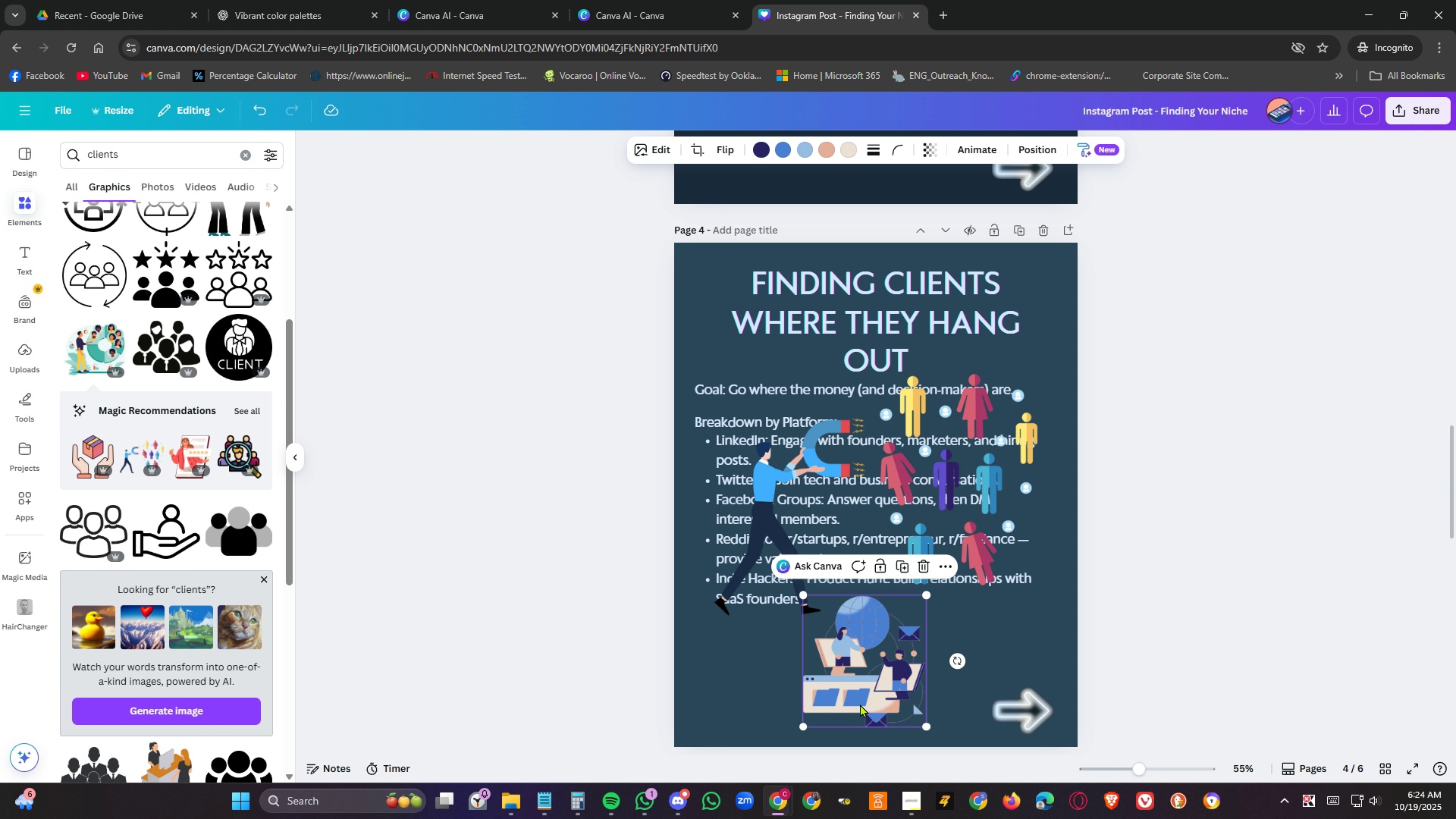 
wait(7.9)
 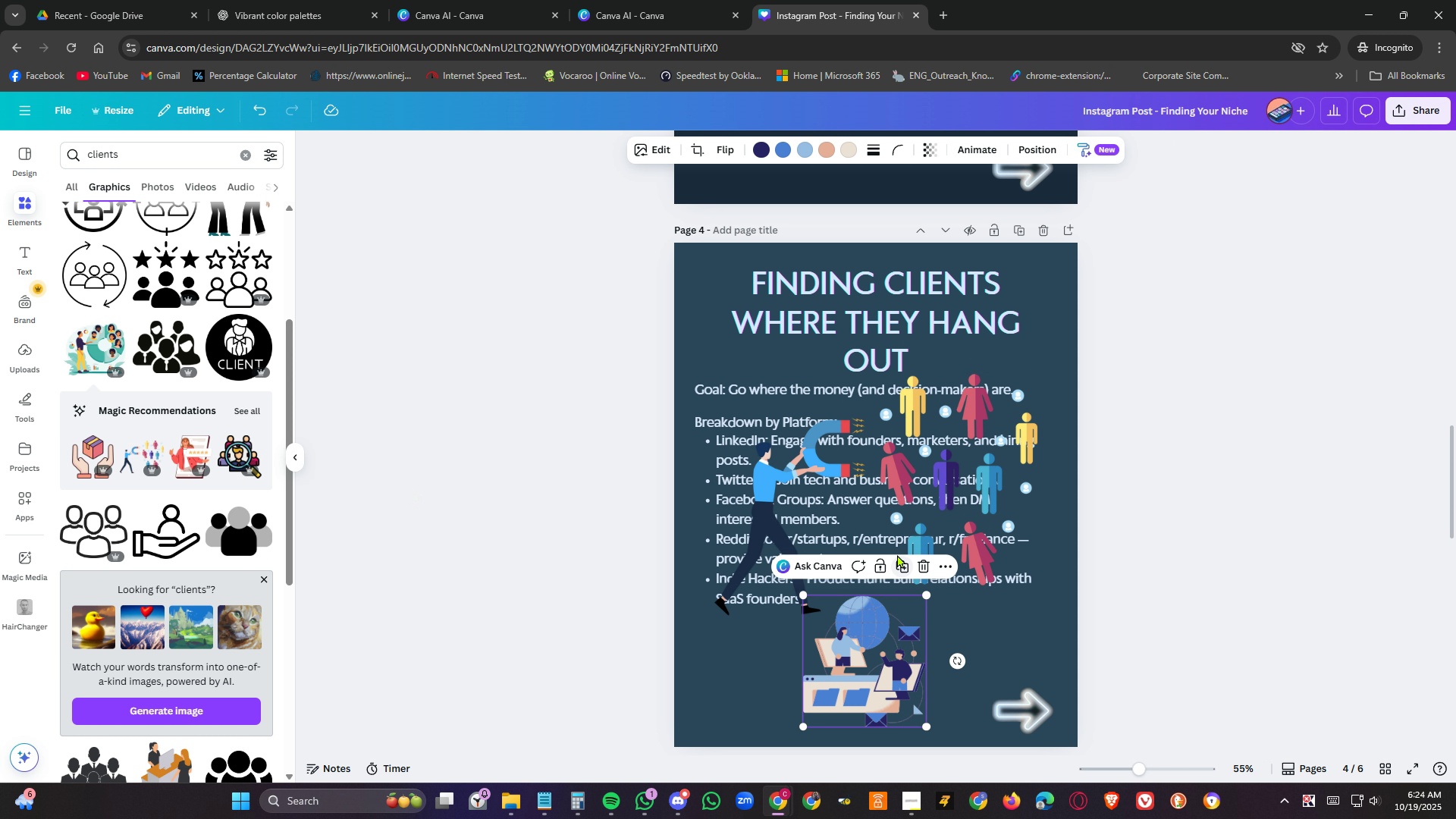 
left_click([930, 513])
 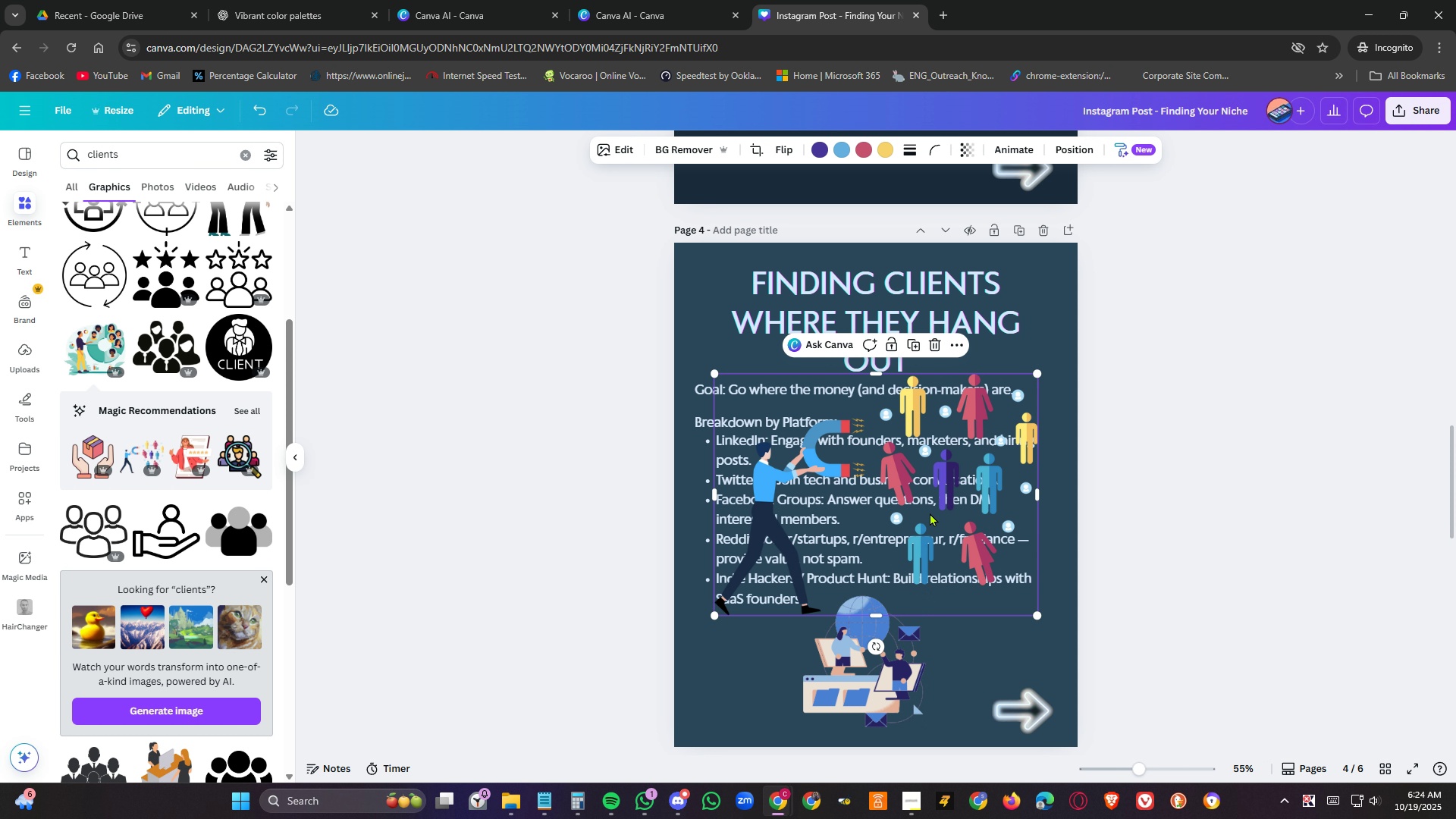 
key(Delete)
 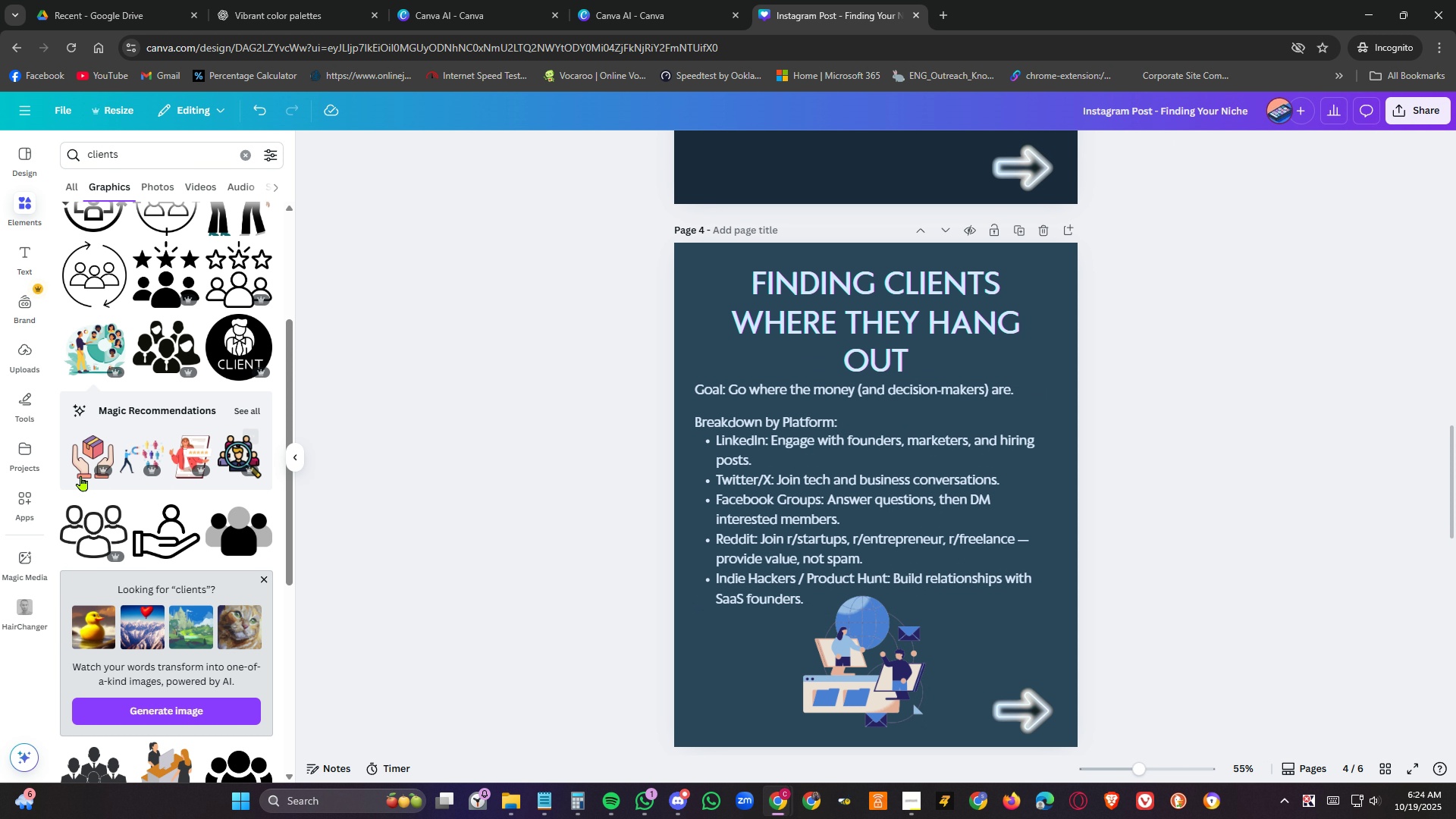 
scroll: coordinate [184, 443], scroll_direction: down, amount: 4.0
 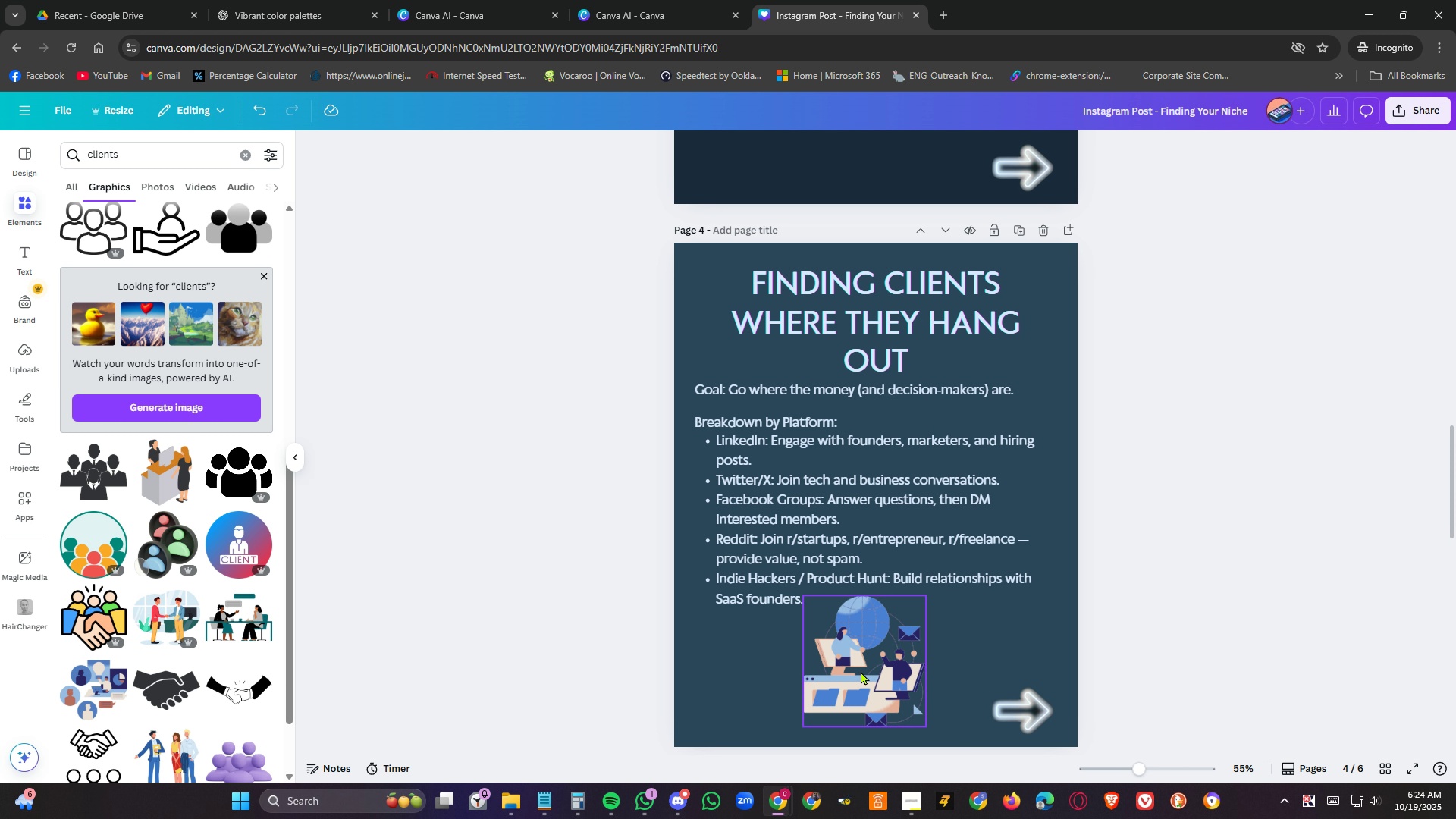 
left_click([96, 692])
 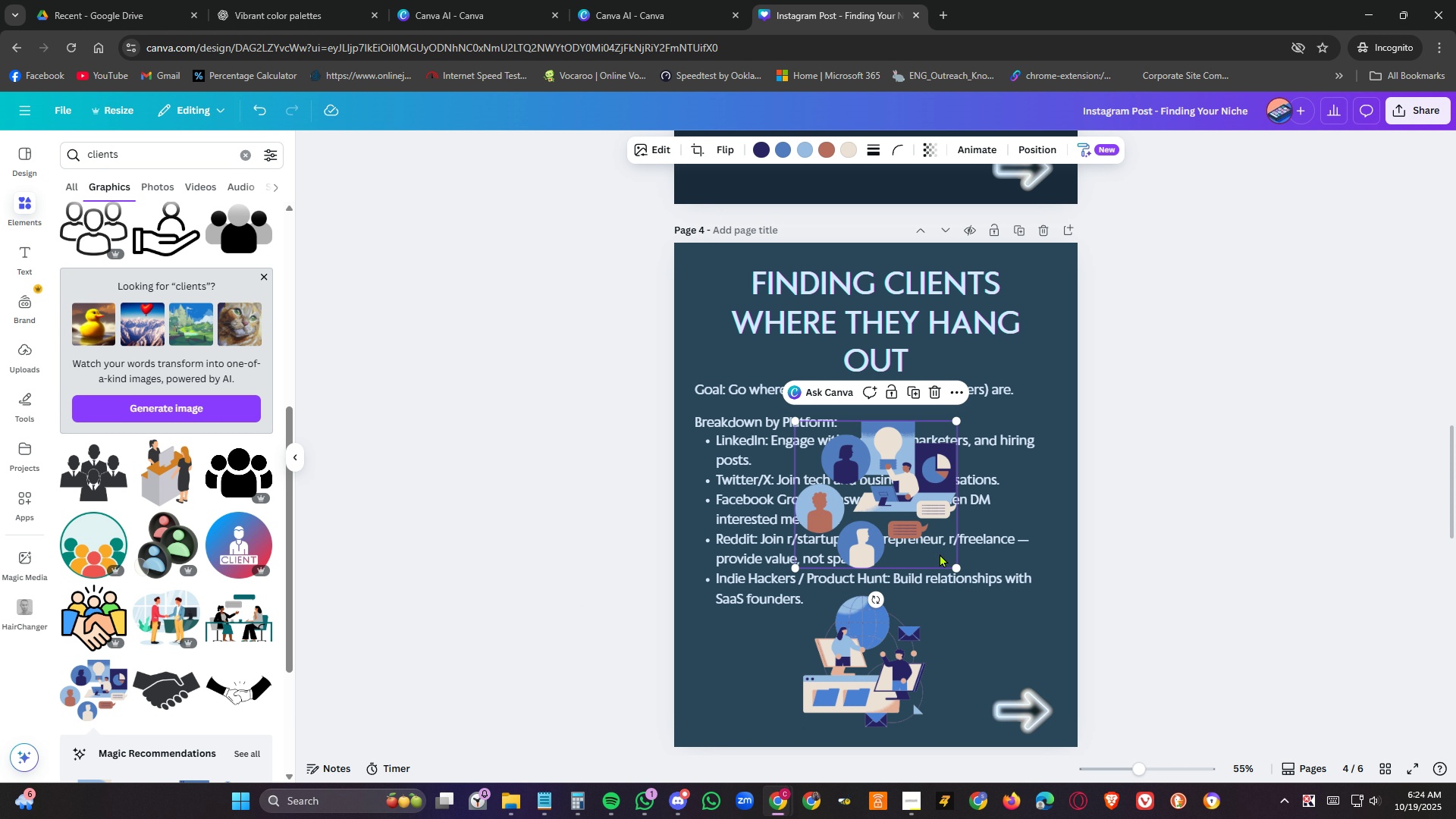 
scroll: coordinate [1072, 561], scroll_direction: up, amount: 14.0
 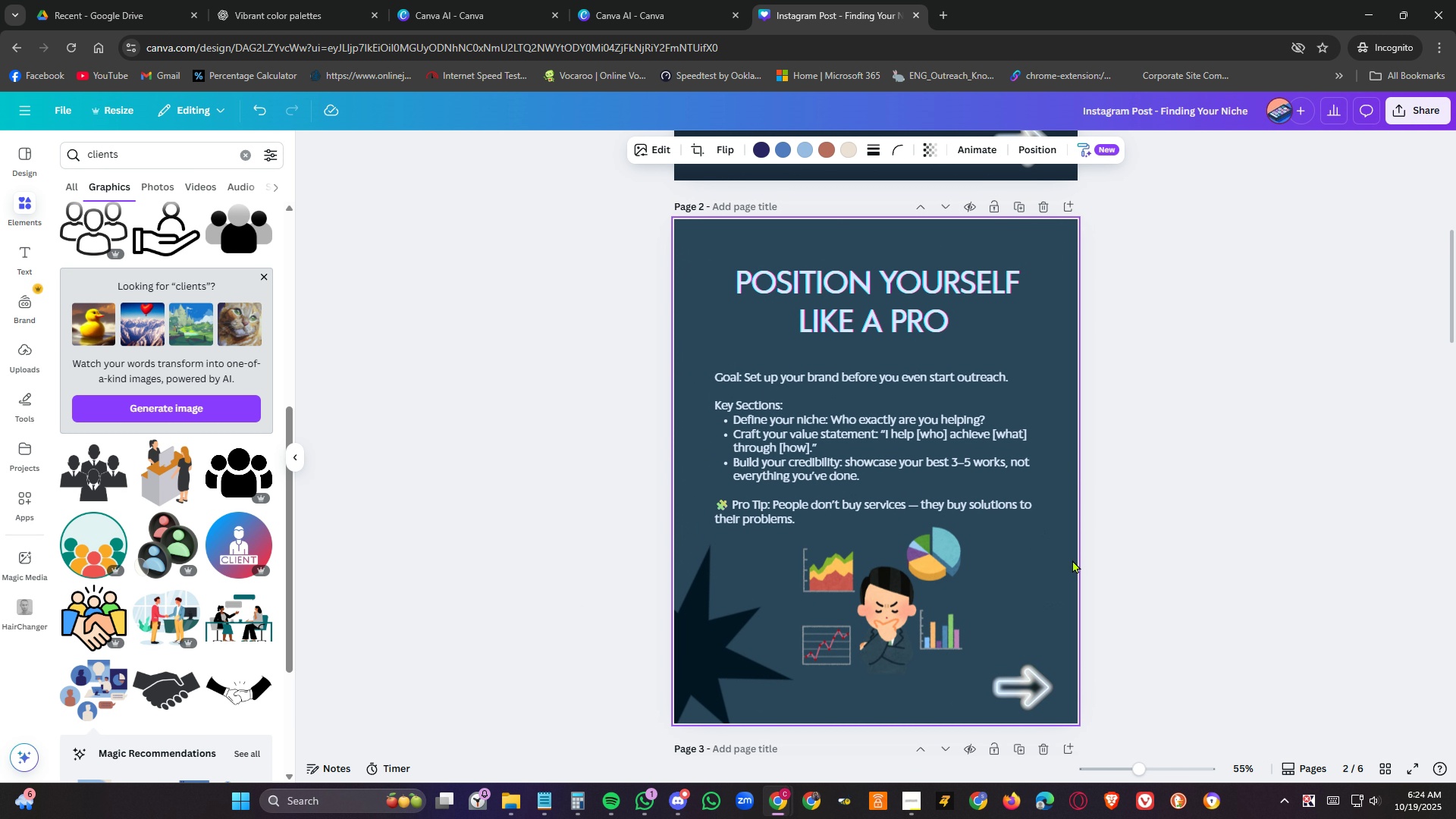 
scroll: coordinate [1072, 554], scroll_direction: down, amount: 15.0
 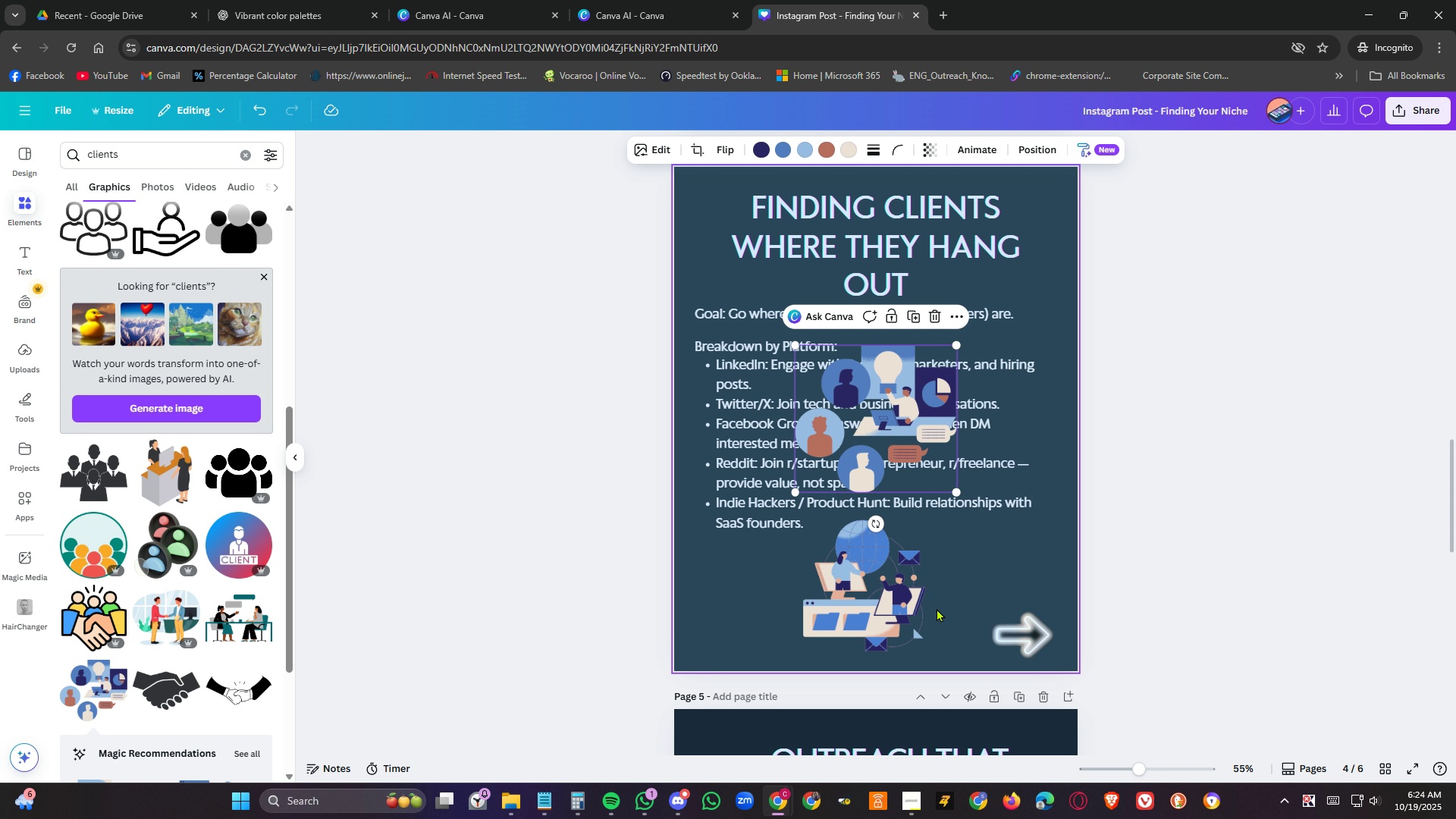 
left_click([912, 461])
 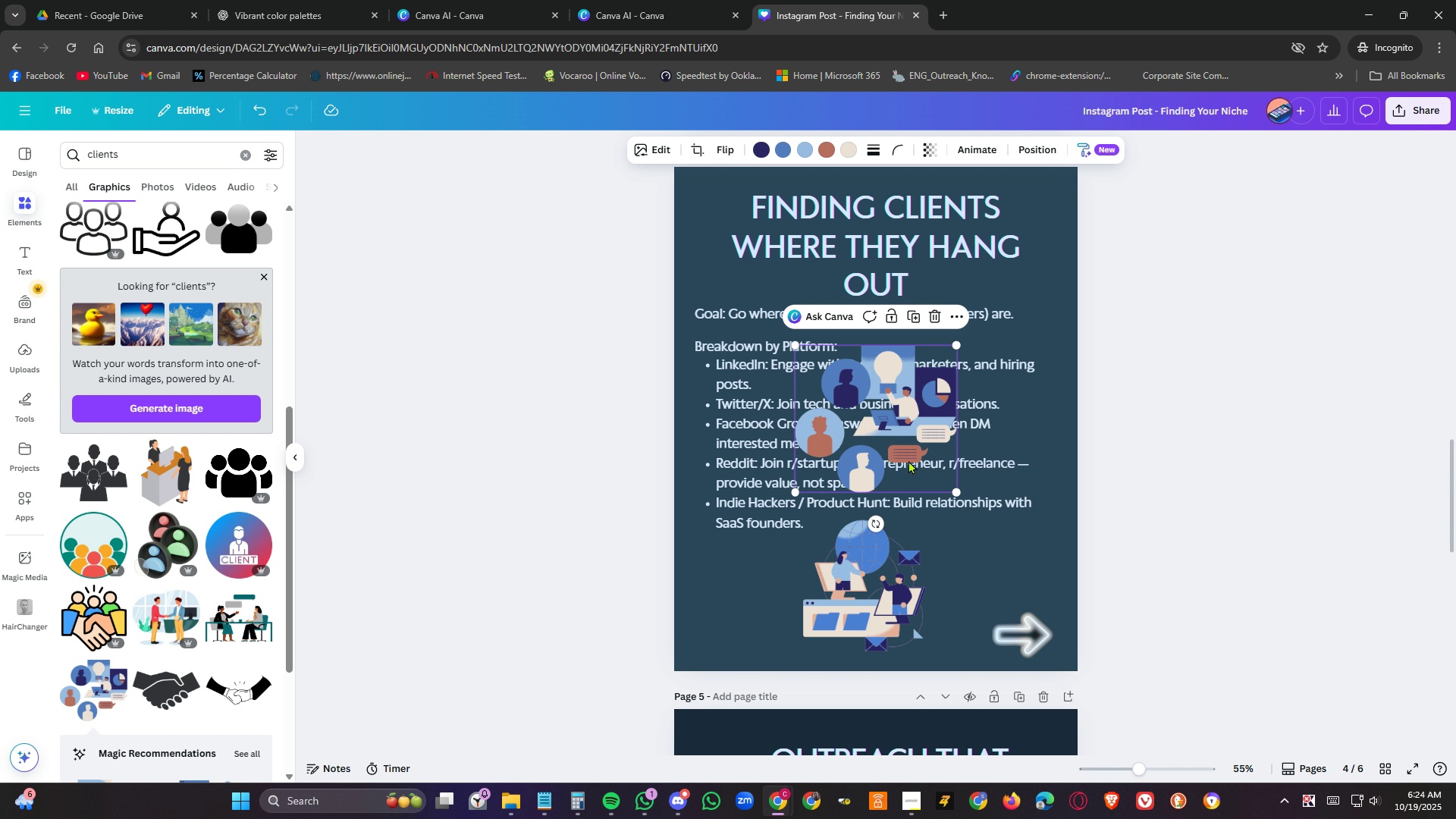 
key(Delete)
 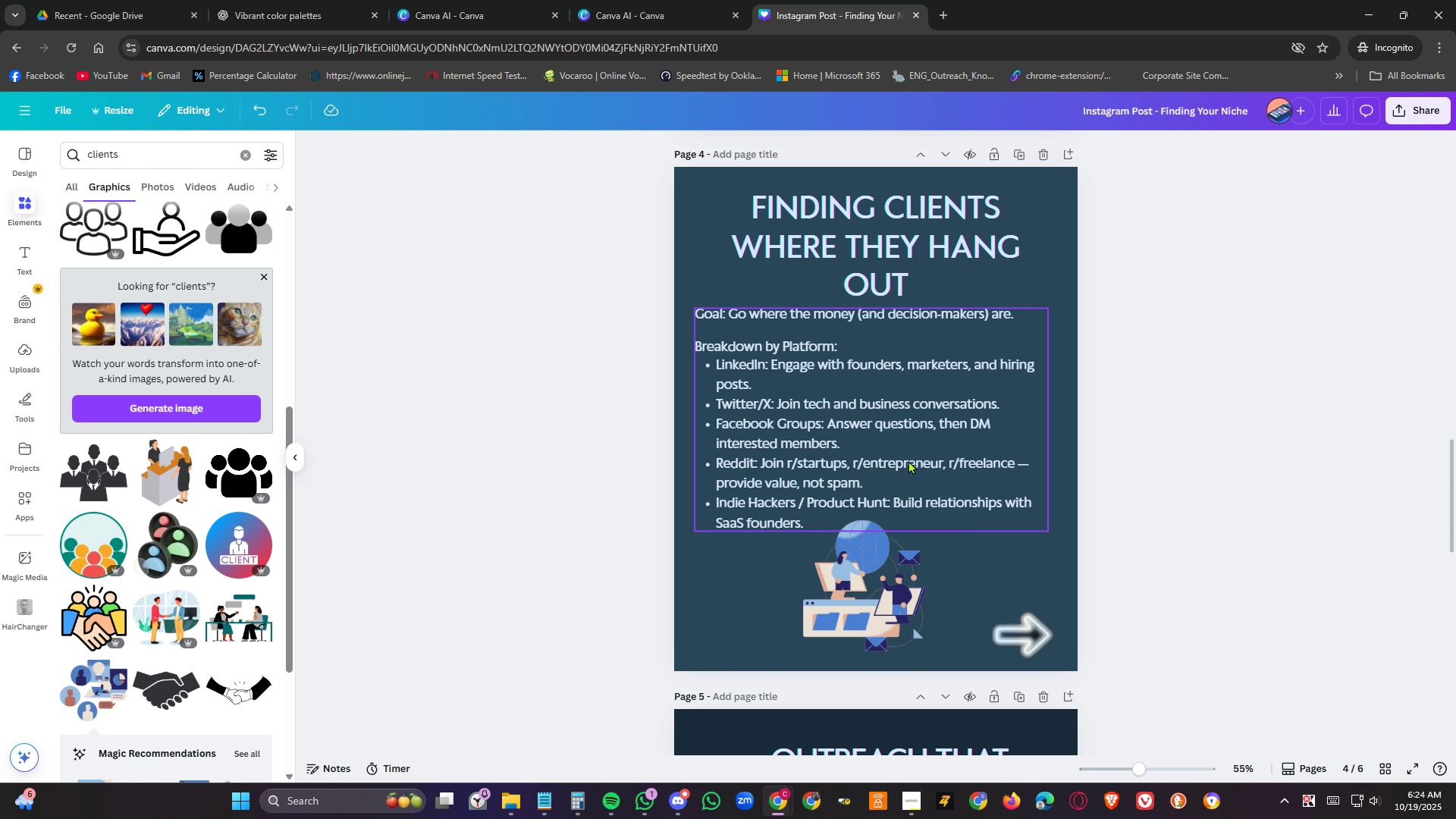 
scroll: coordinate [914, 447], scroll_direction: down, amount: 9.0
 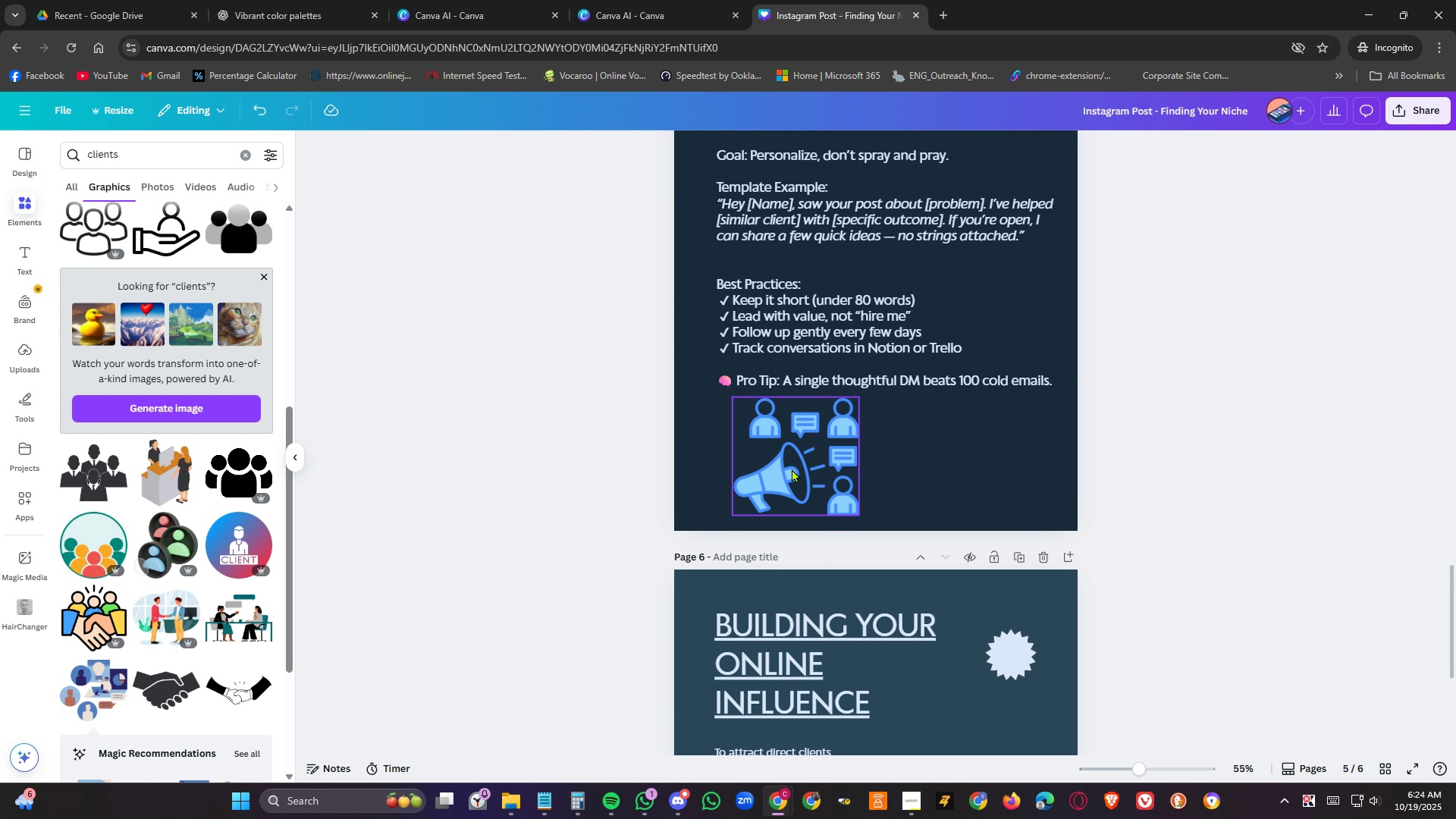 
scroll: coordinate [803, 468], scroll_direction: up, amount: 2.0
 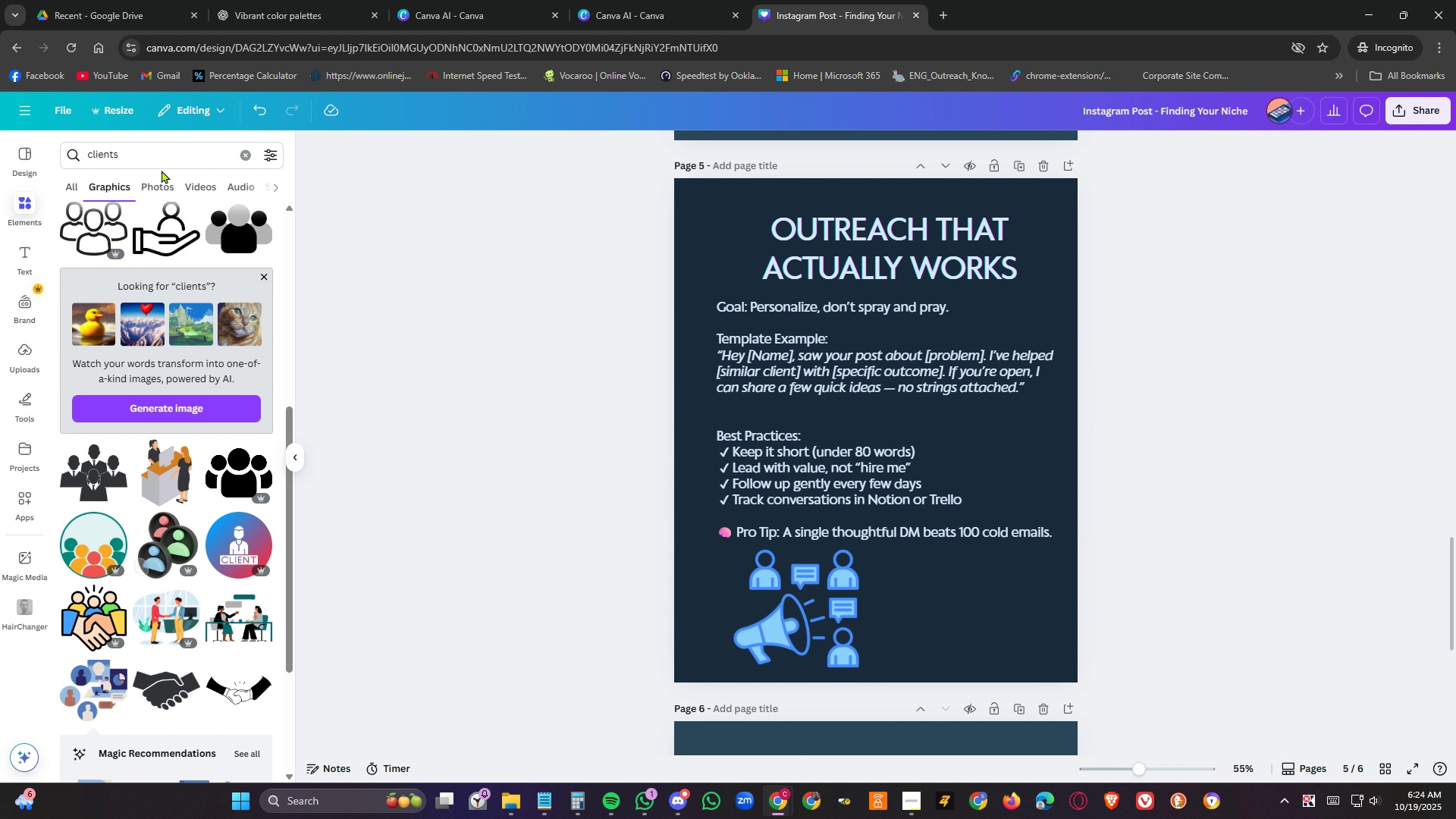 
double_click([164, 155])
 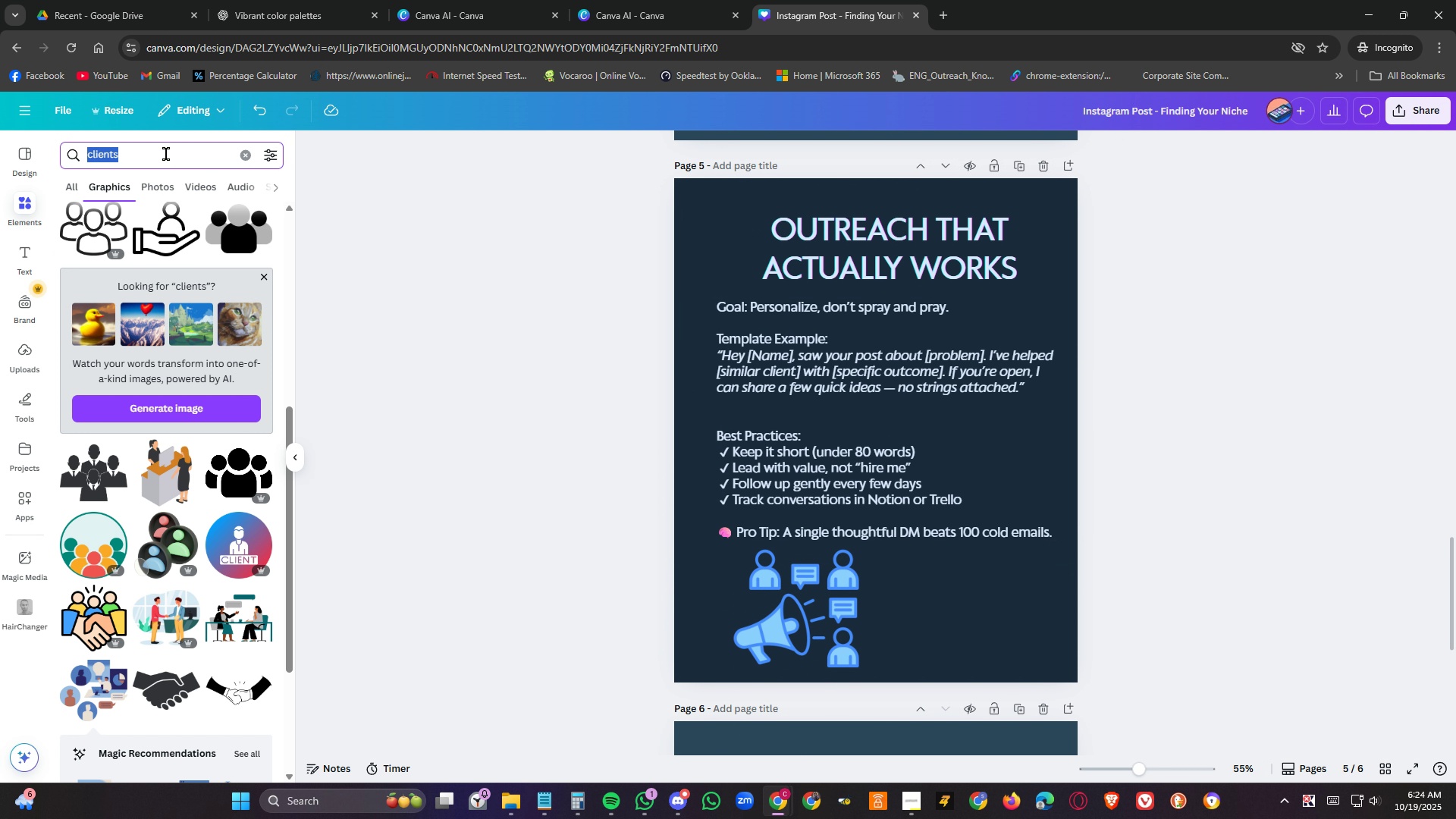 
type(outreach)
 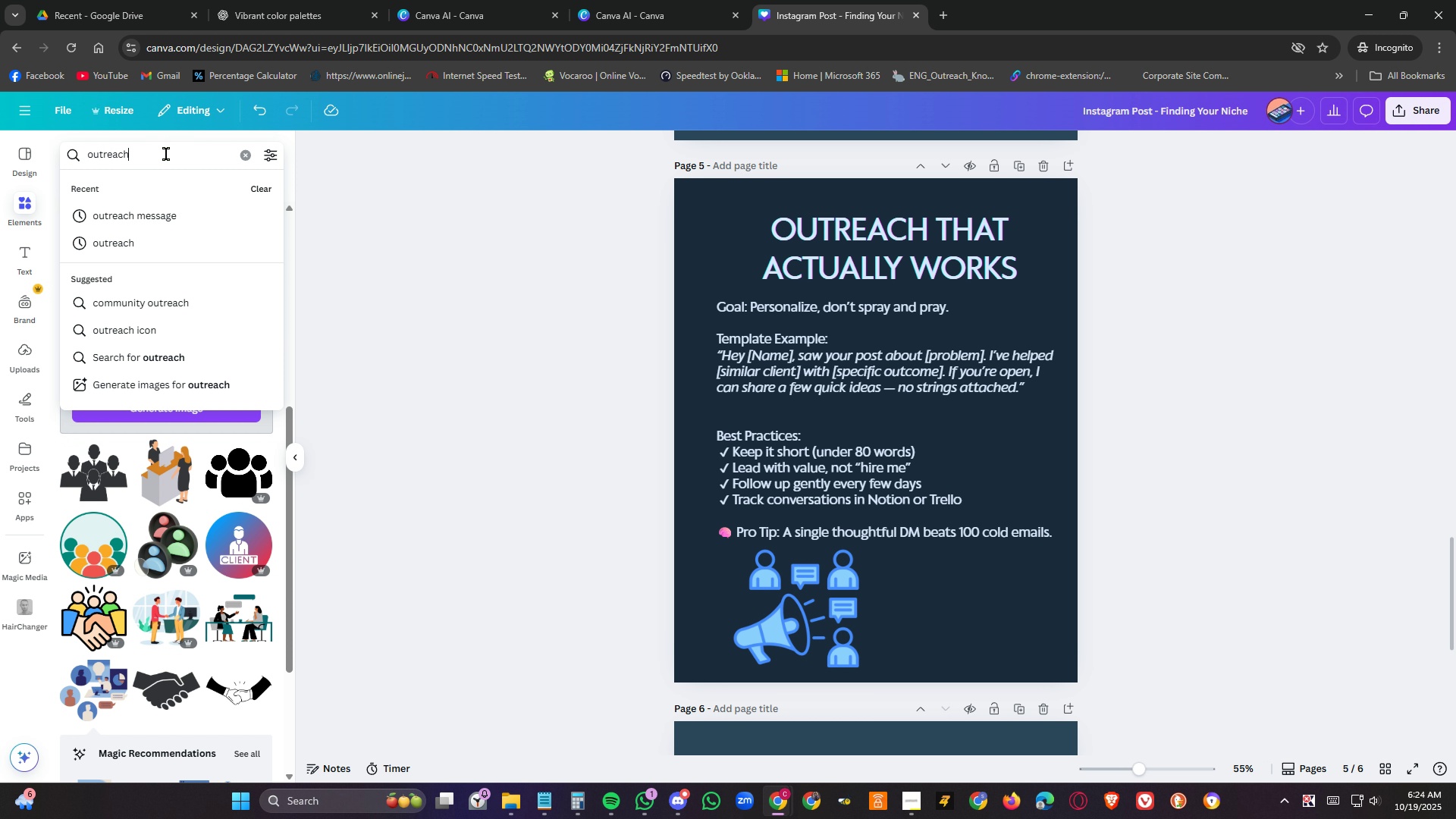 
key(Enter)
 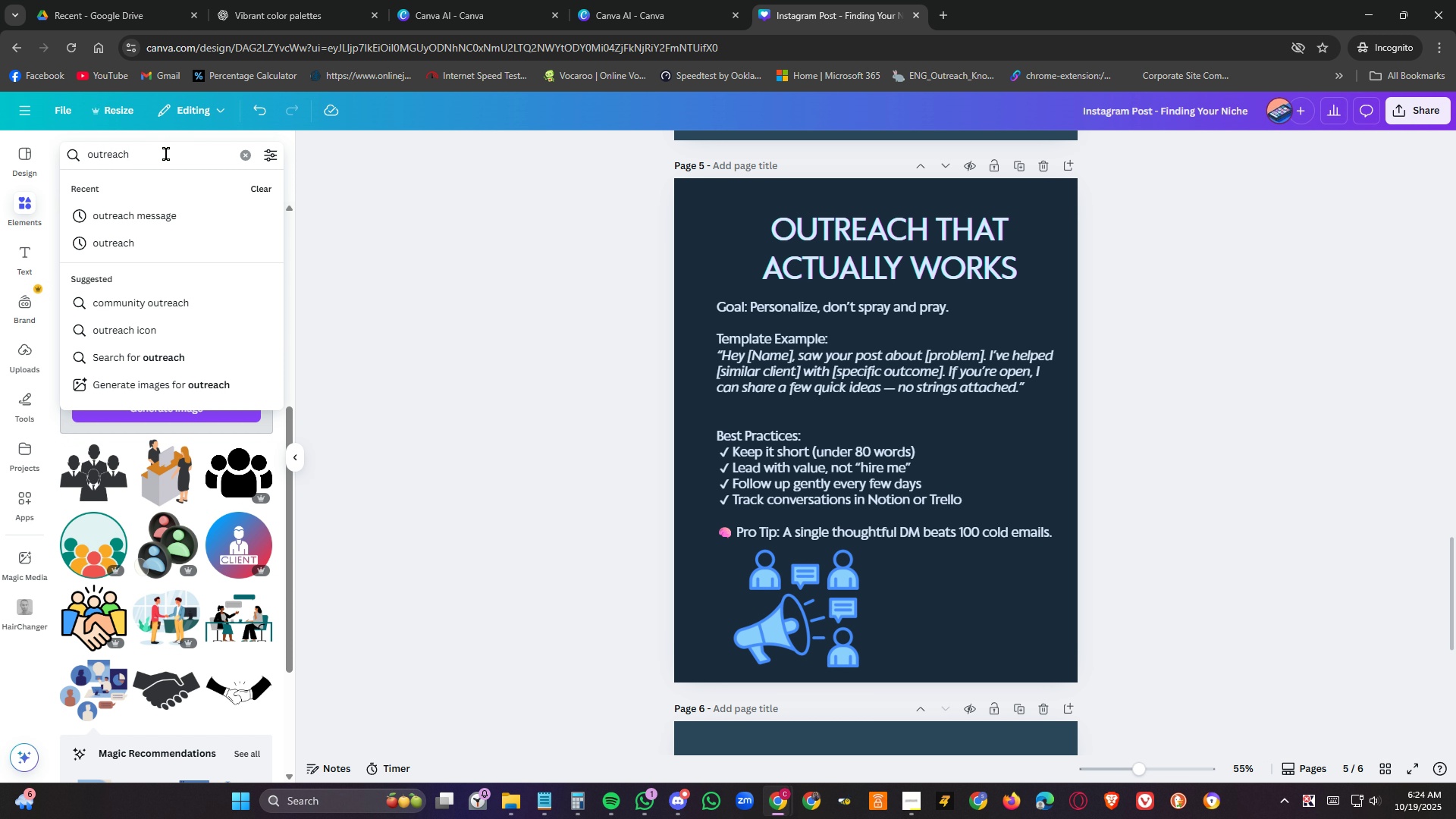 
key(Quote)
 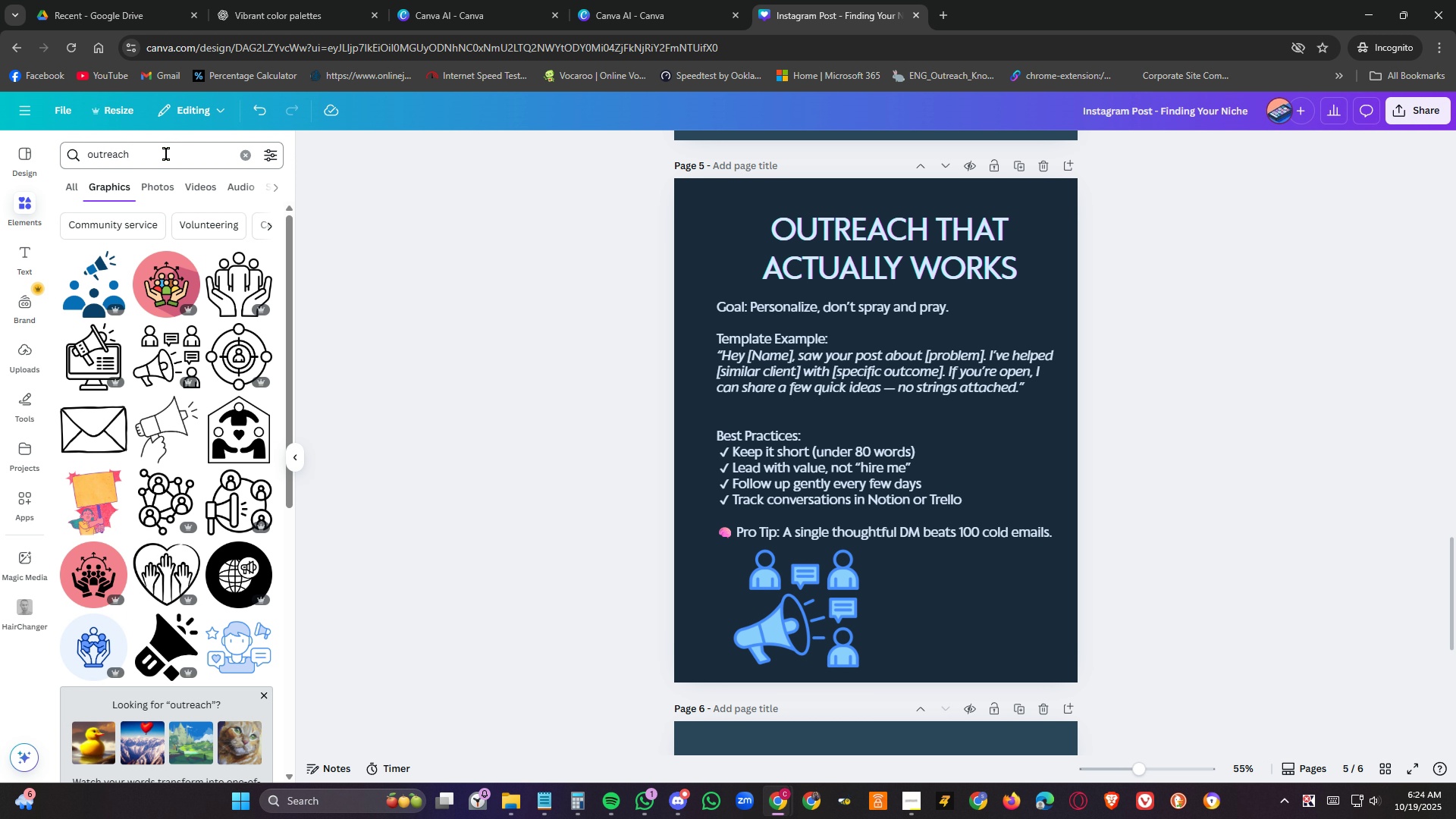 
scroll: coordinate [219, 531], scroll_direction: down, amount: 10.0
 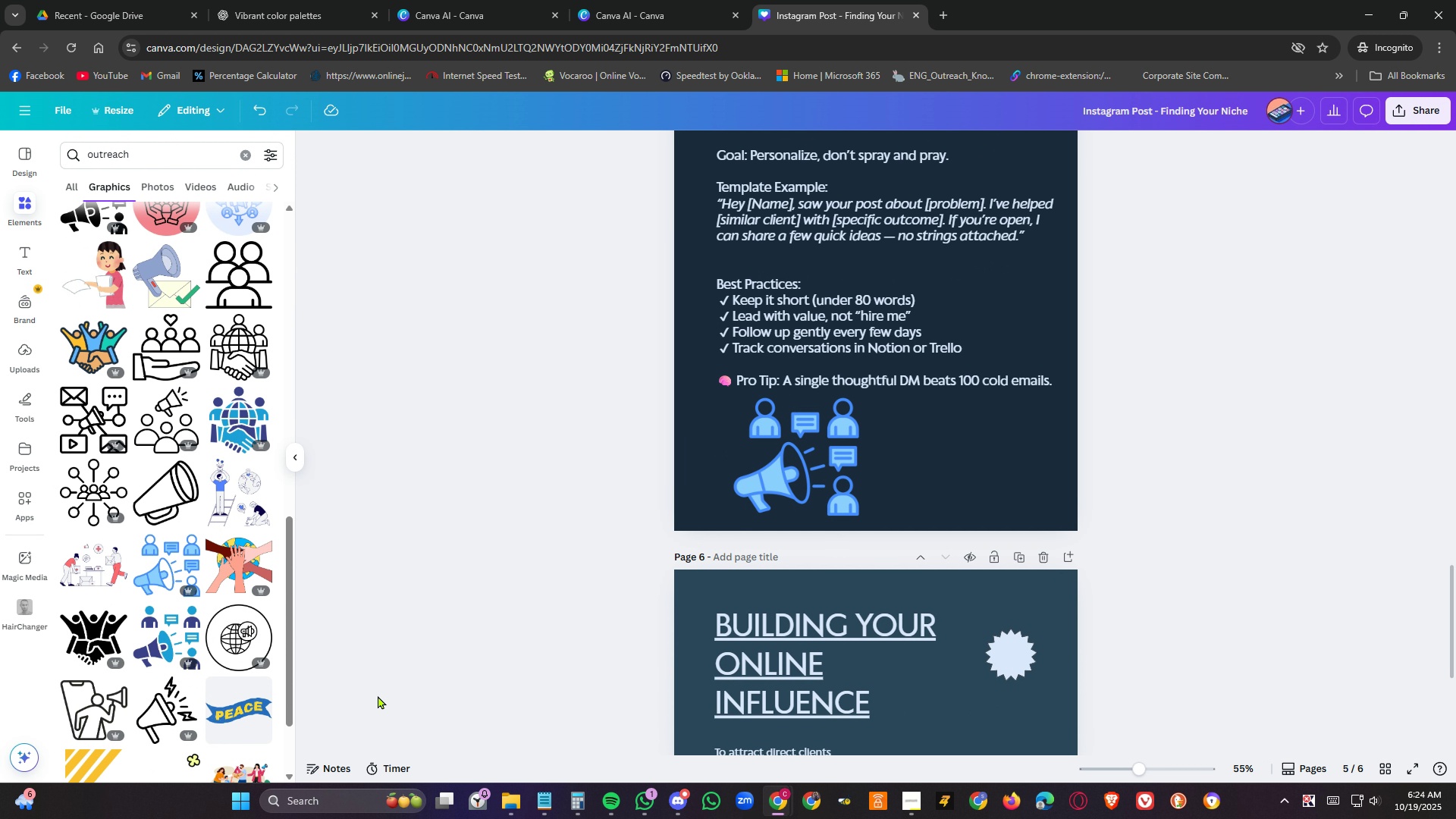 
left_click([410, 595])
 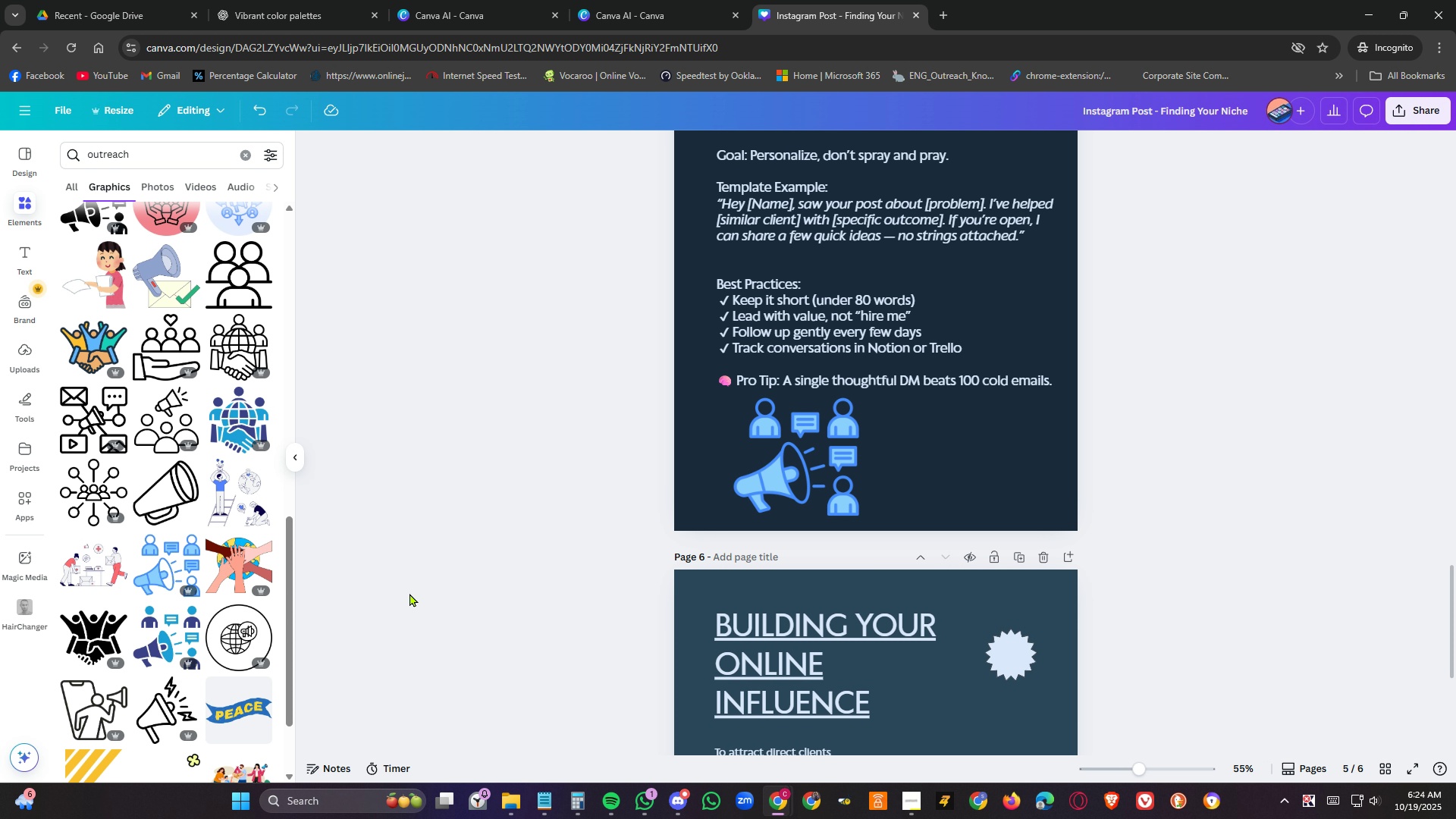 
scroll: coordinate [282, 588], scroll_direction: down, amount: 10.0
 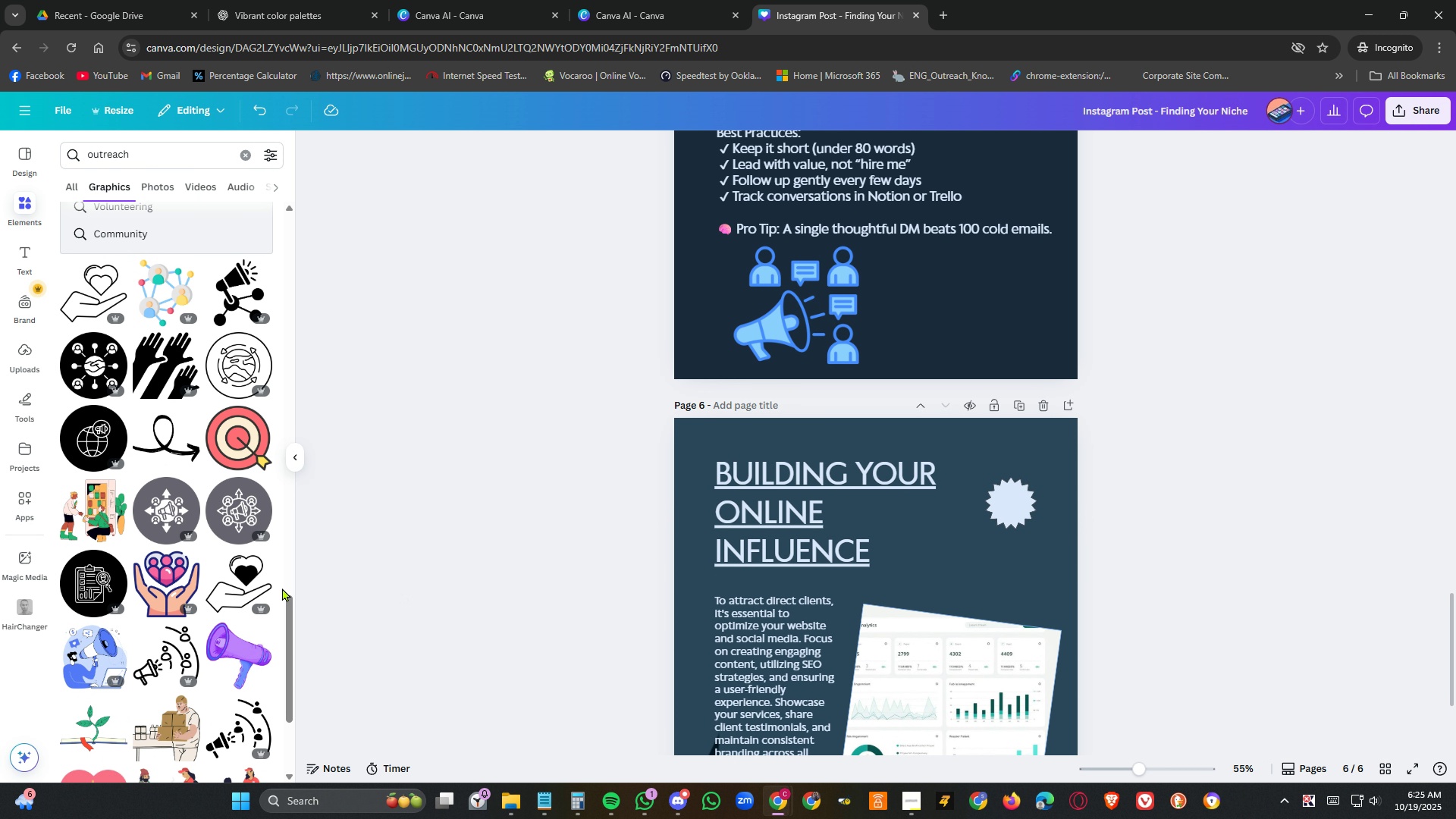 
scroll: coordinate [1113, 542], scroll_direction: up, amount: 11.0
 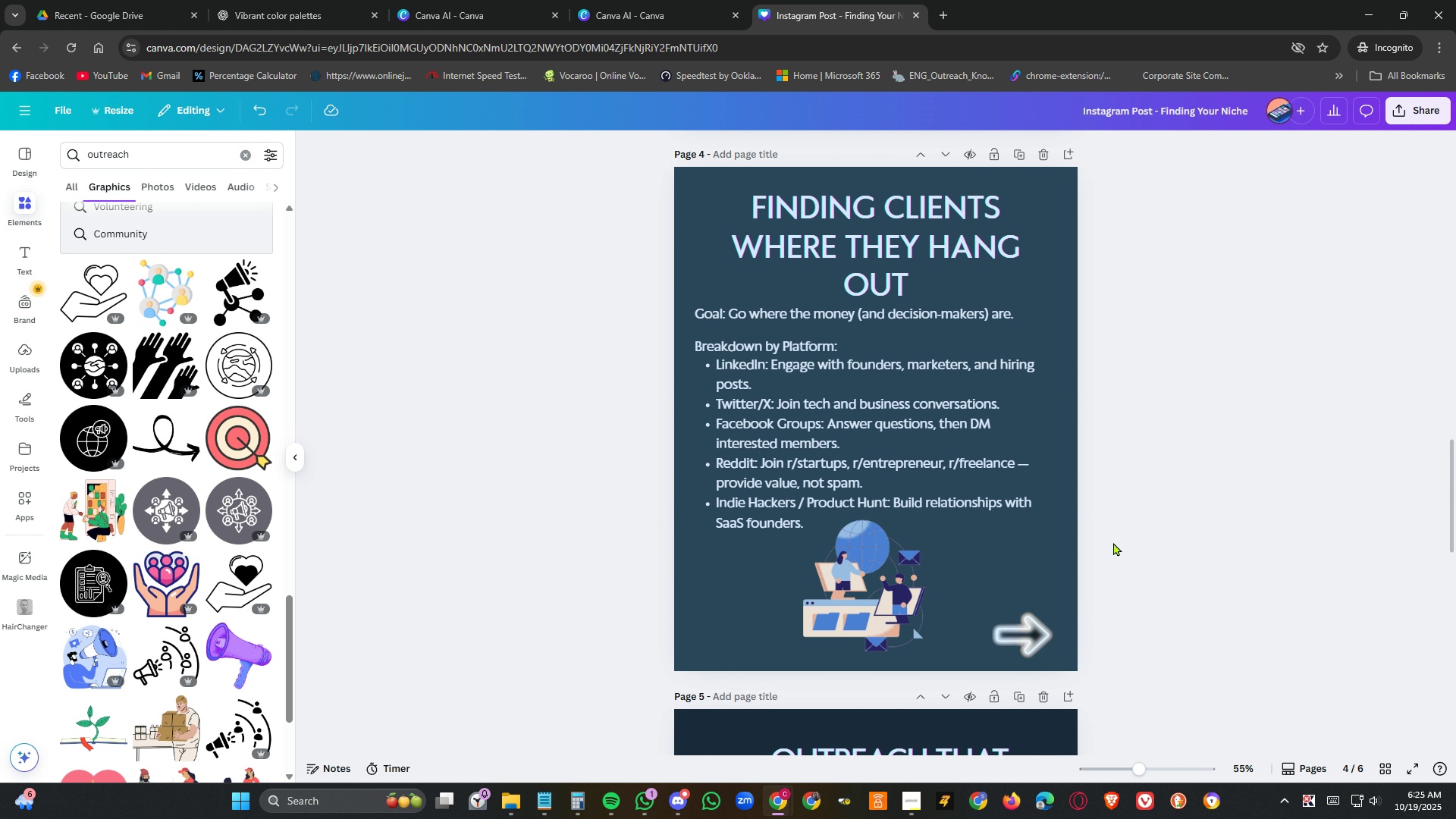 
scroll: coordinate [1113, 542], scroll_direction: down, amount: 9.0
 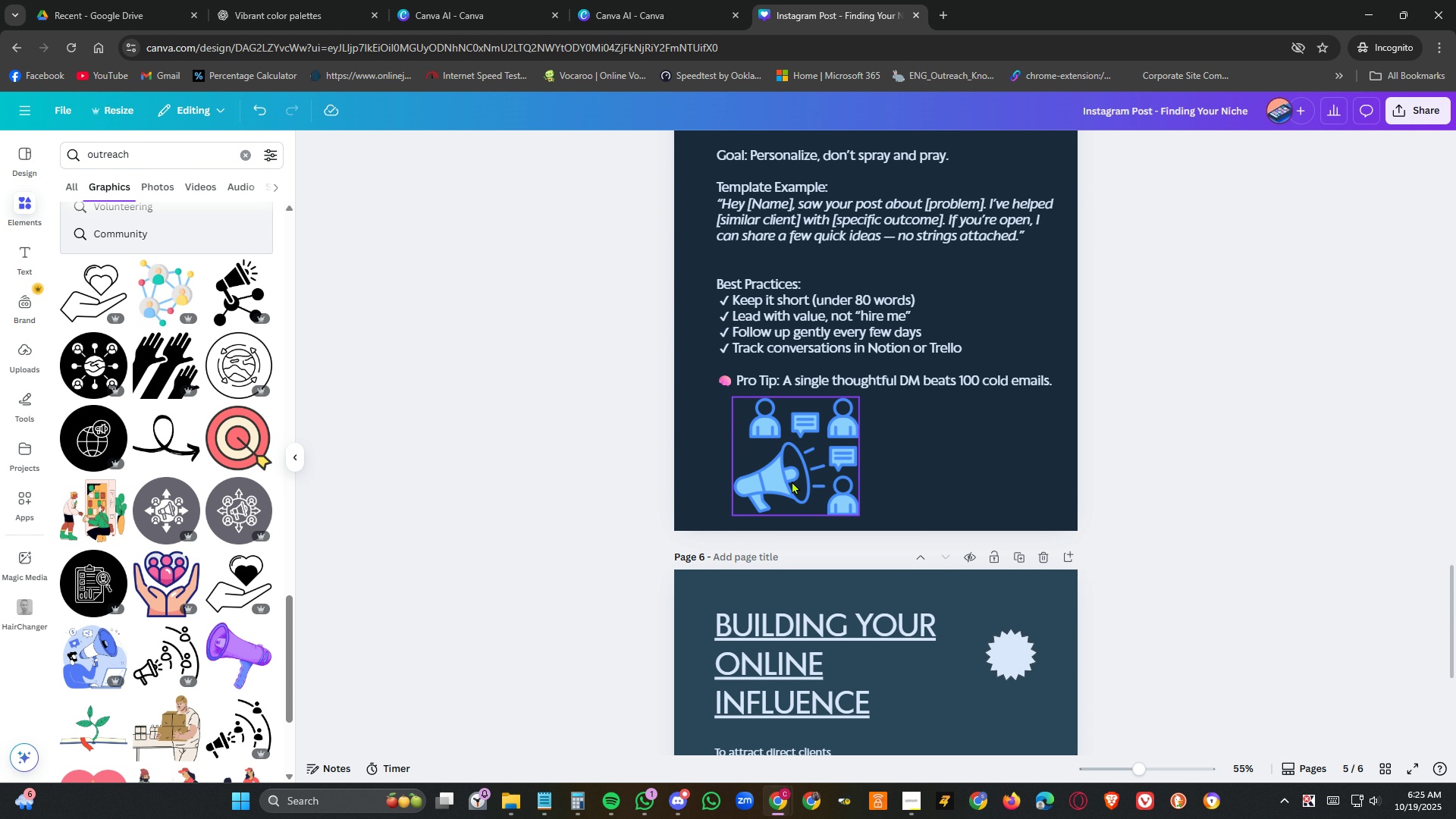 
left_click([792, 481])
 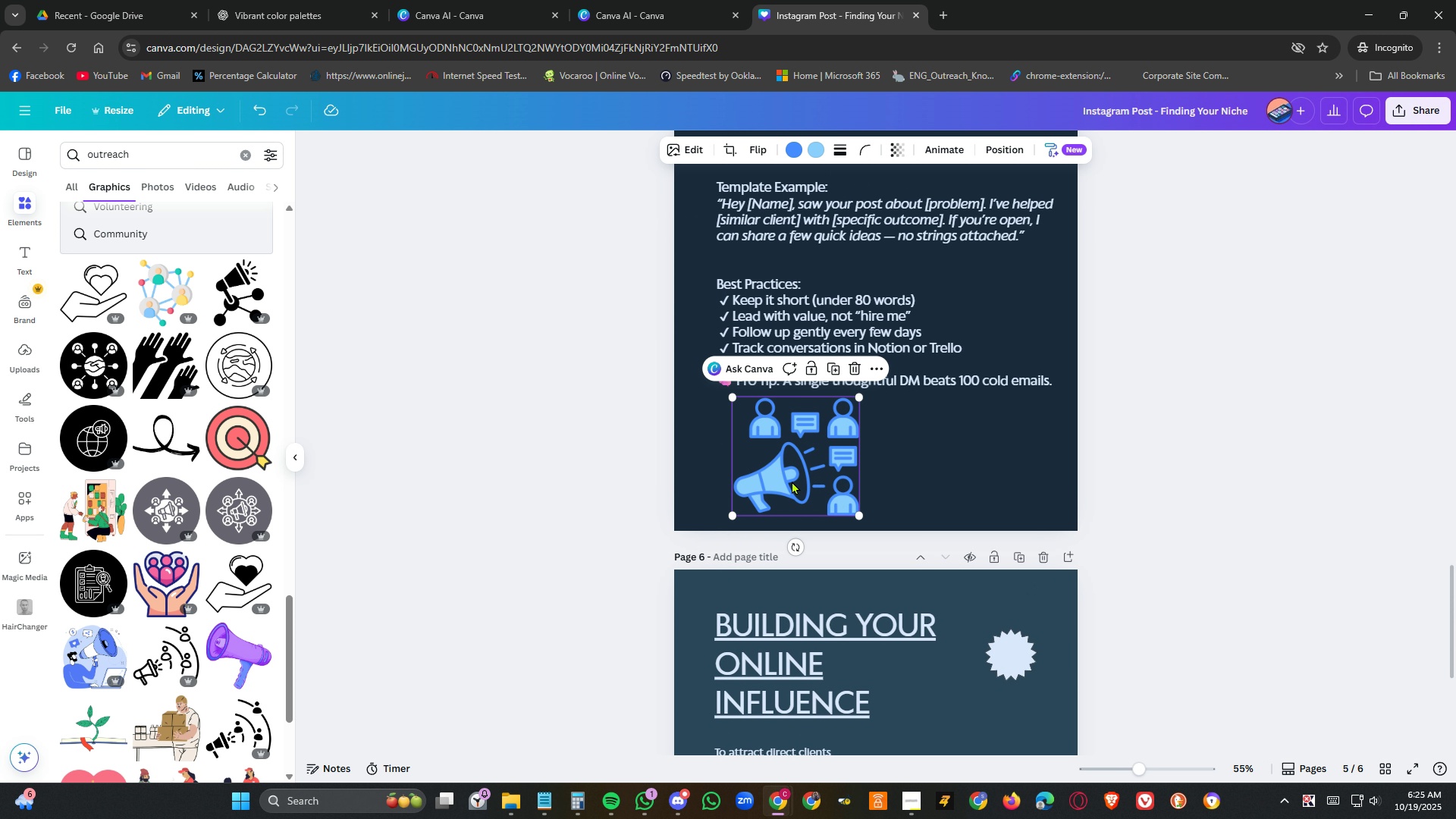 
key(Delete)
 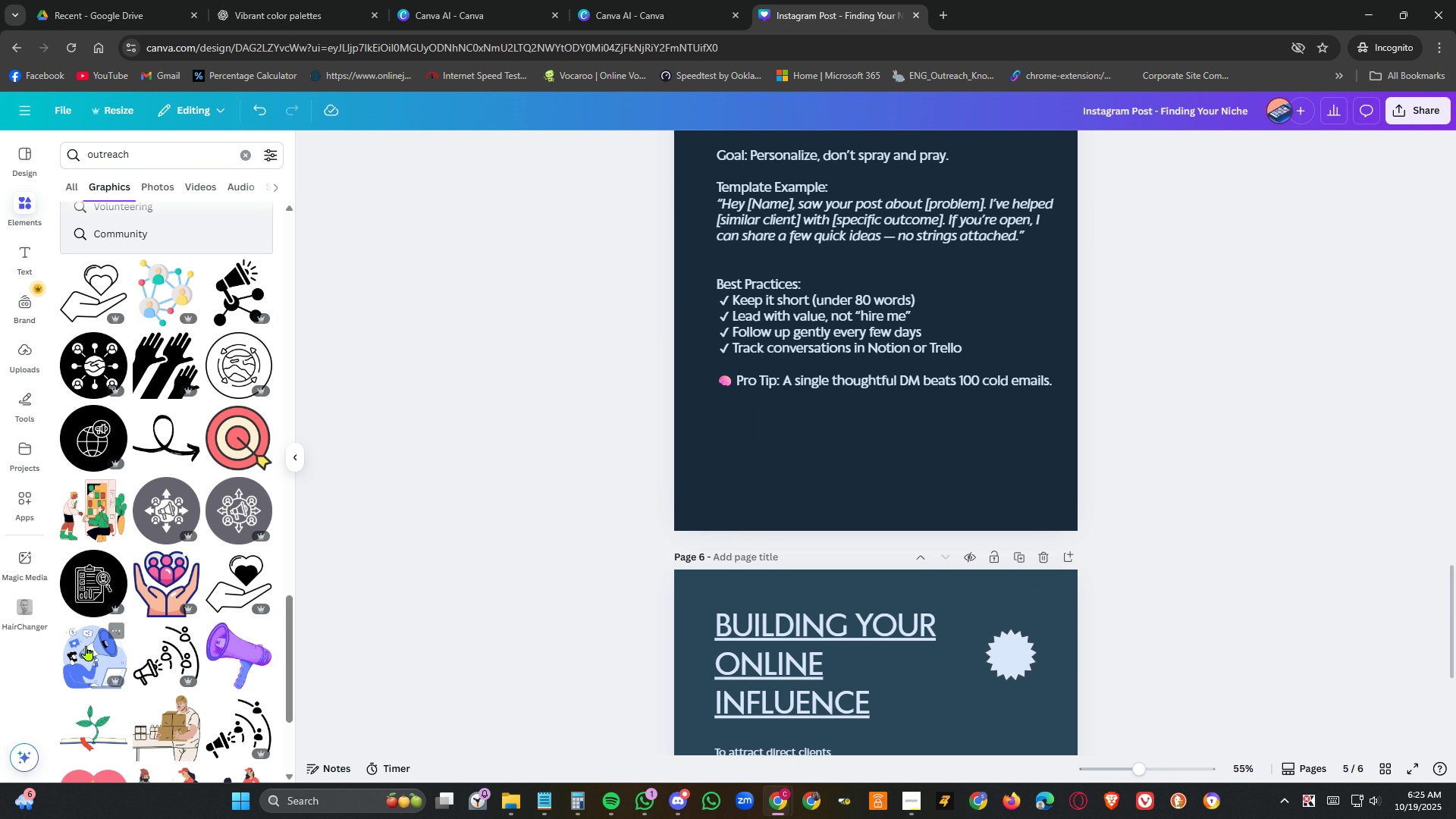 
left_click([96, 651])
 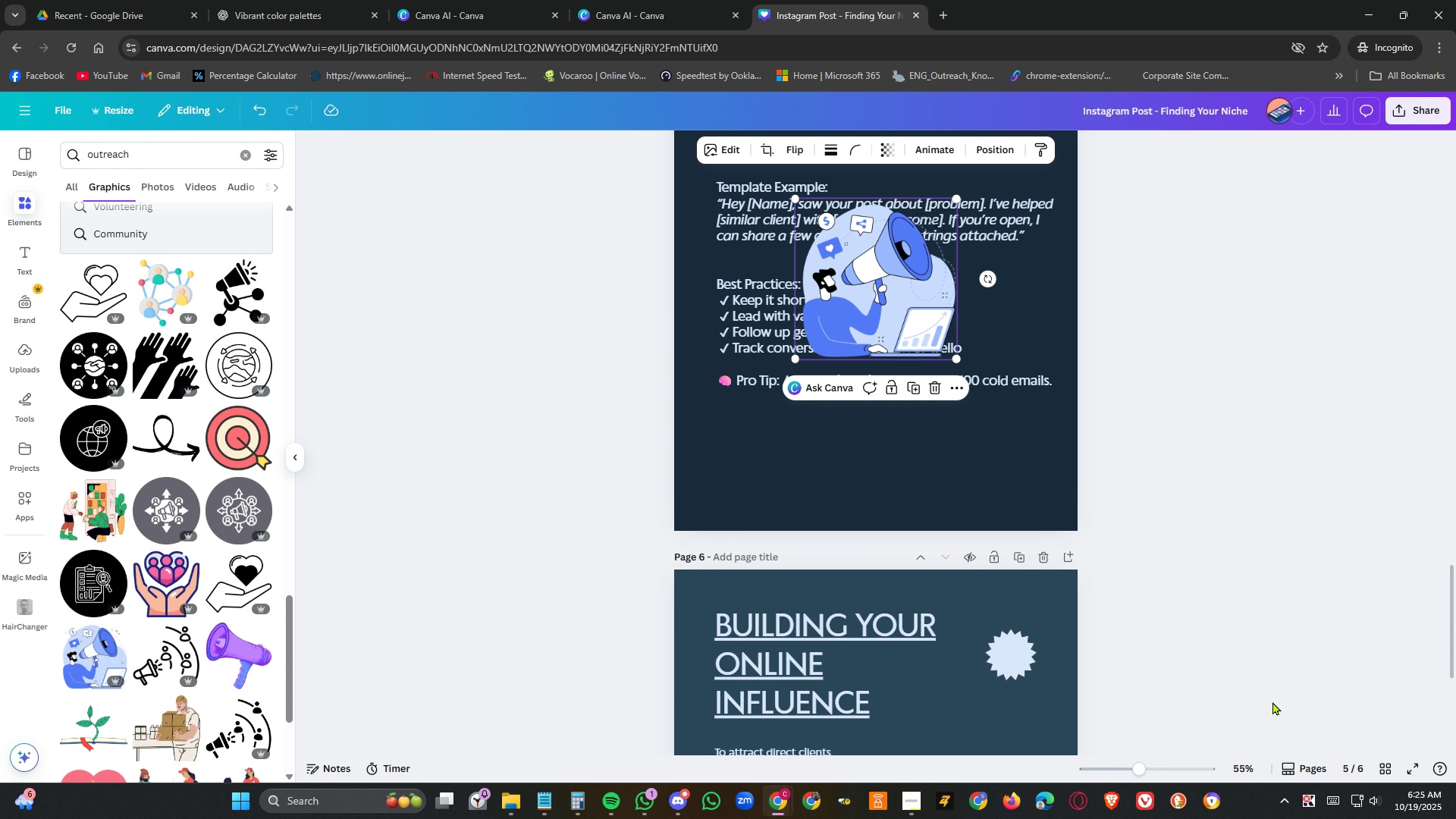 
scroll: coordinate [1261, 675], scroll_direction: up, amount: 3.0
 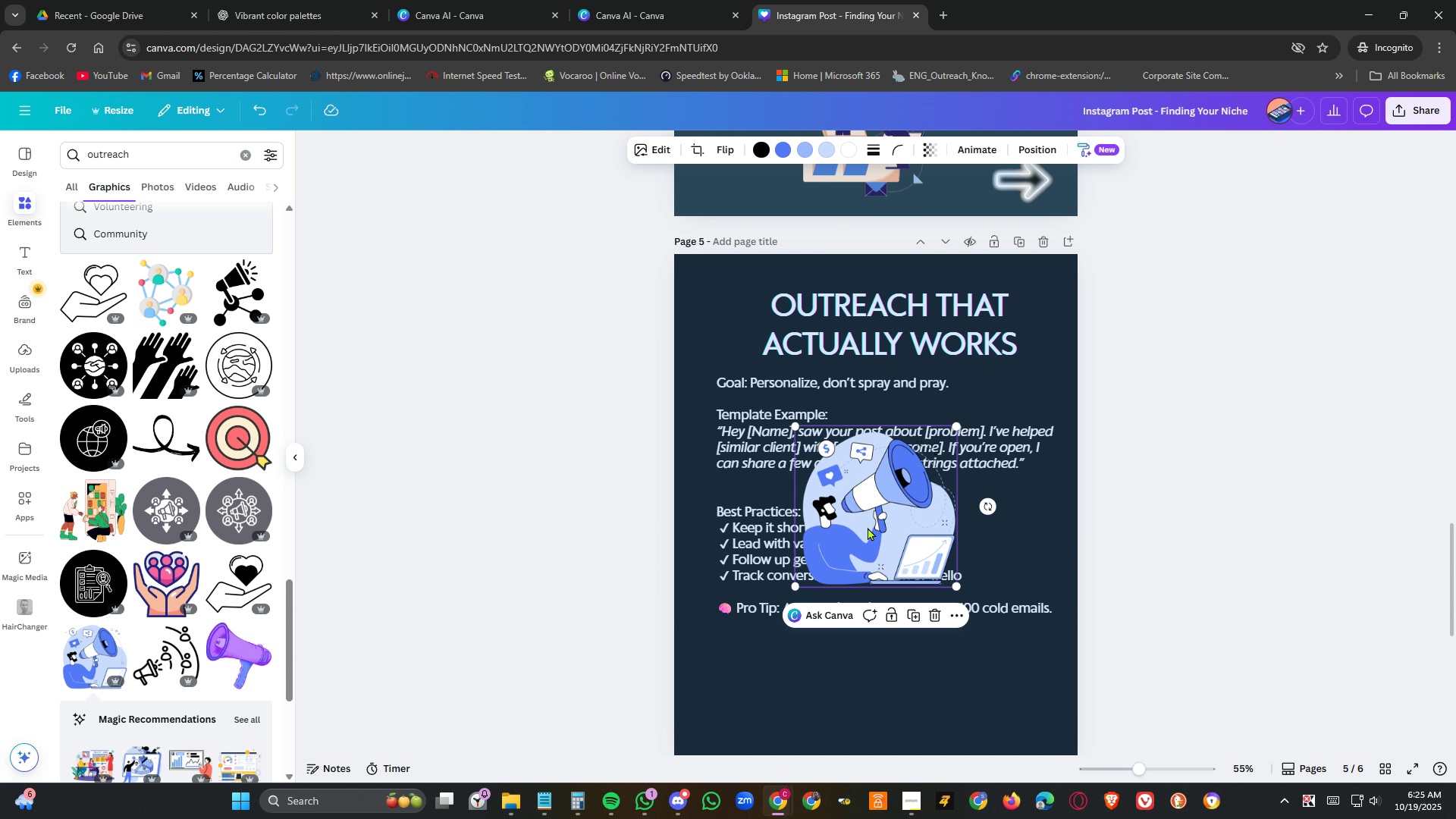 
left_click_drag(start_coordinate=[869, 526], to_coordinate=[868, 667])
 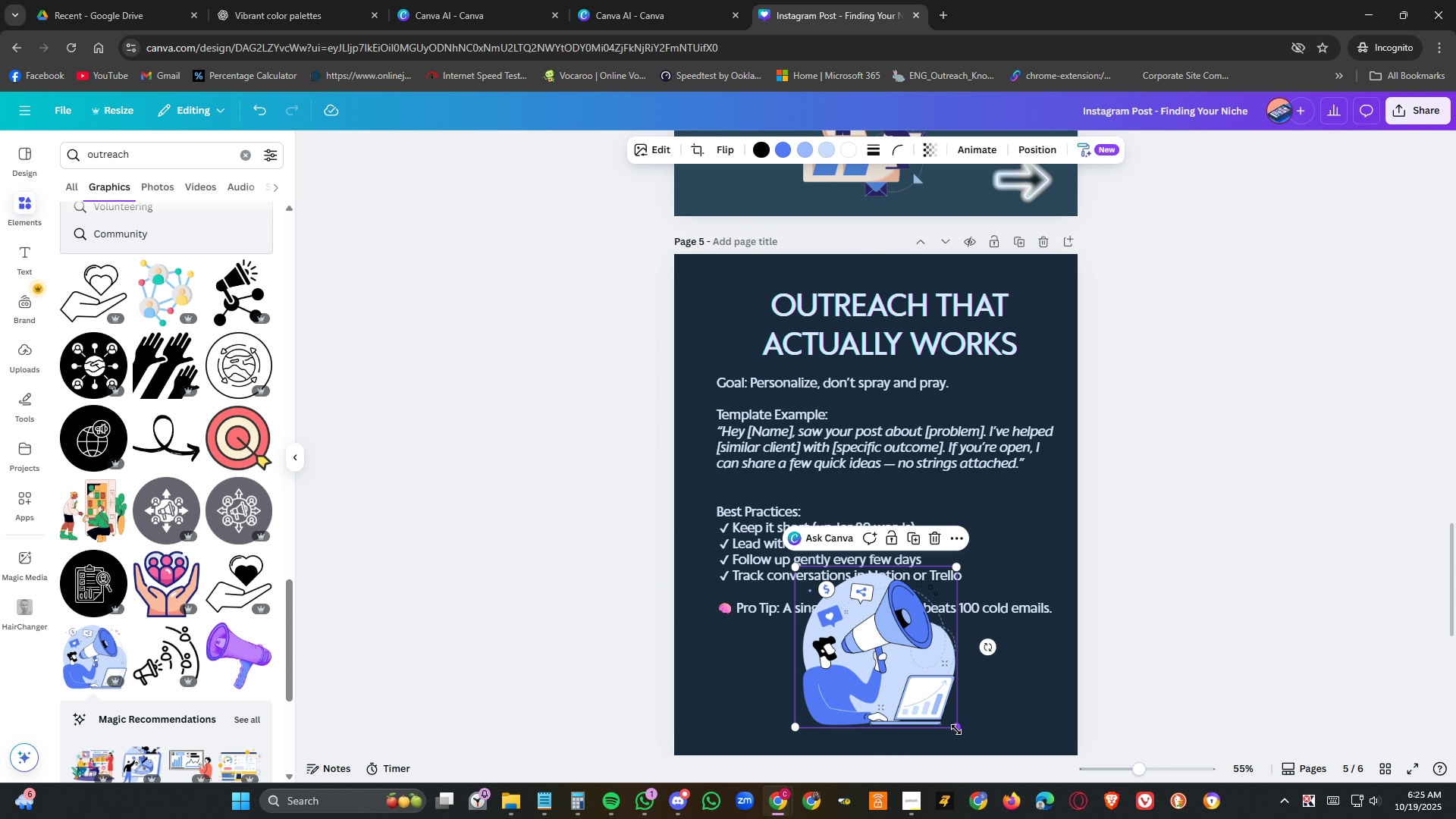 
left_click_drag(start_coordinate=[956, 730], to_coordinate=[909, 691])
 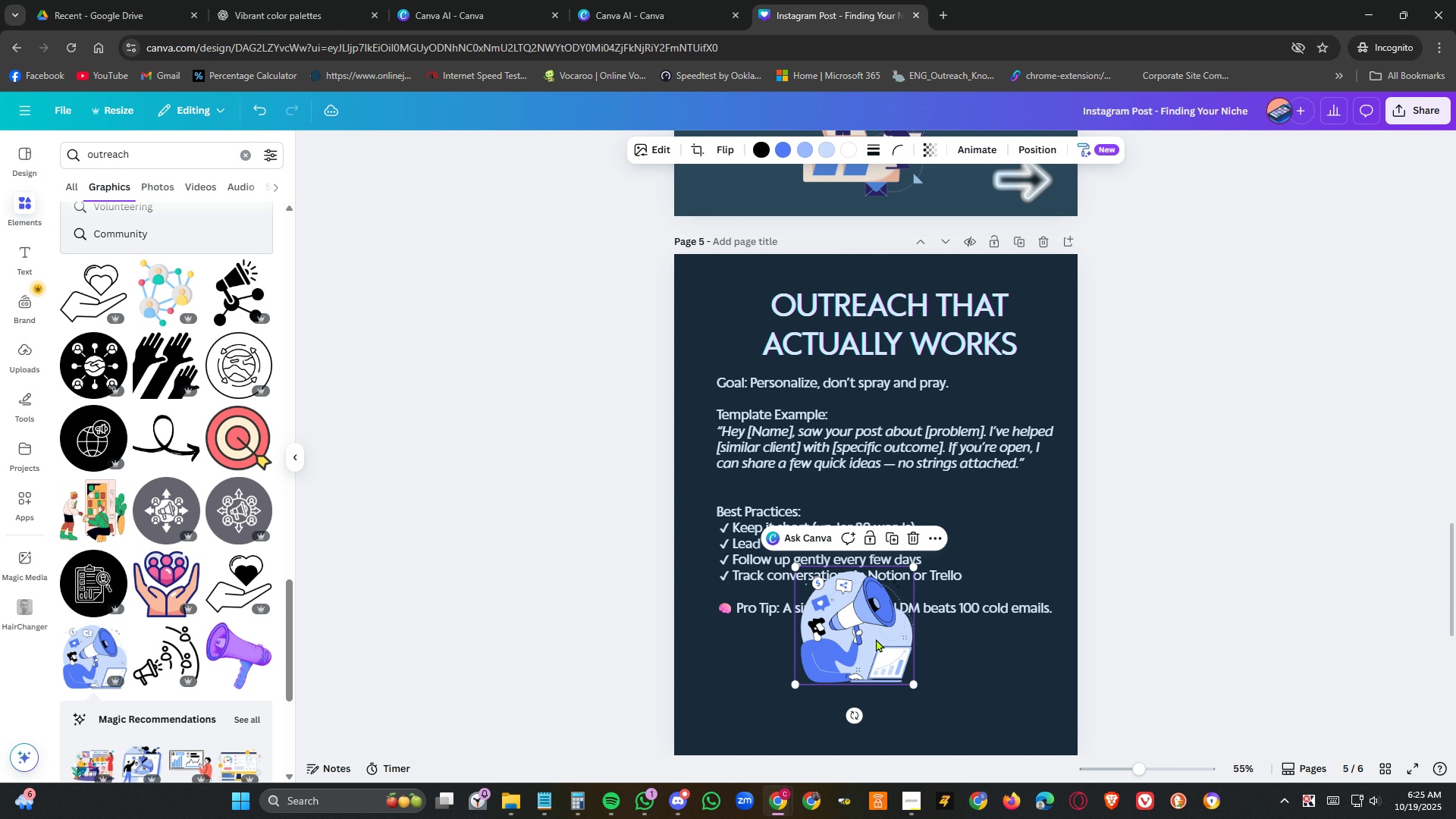 
left_click_drag(start_coordinate=[876, 639], to_coordinate=[863, 679])
 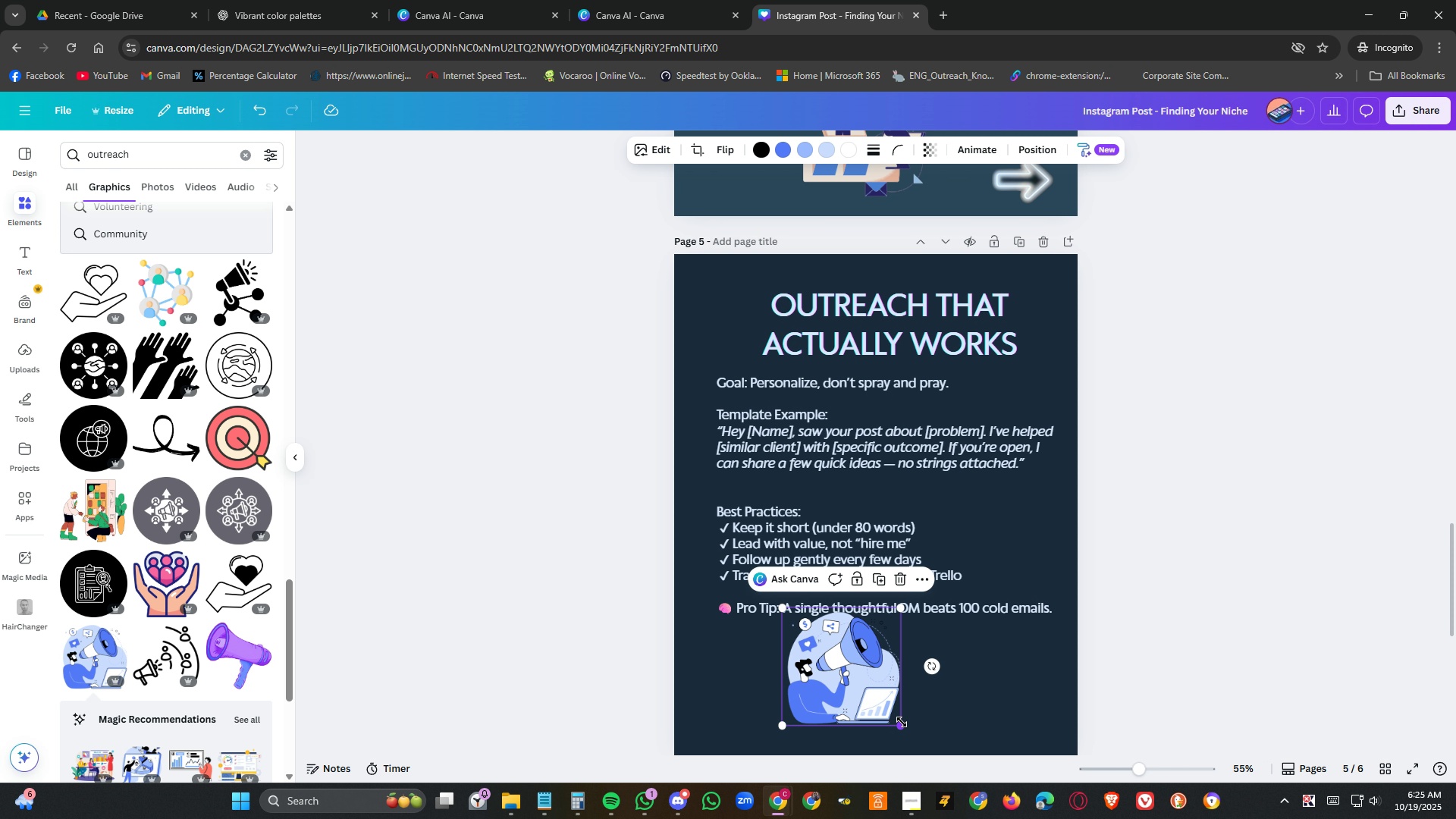 
left_click_drag(start_coordinate=[902, 722], to_coordinate=[893, 708])
 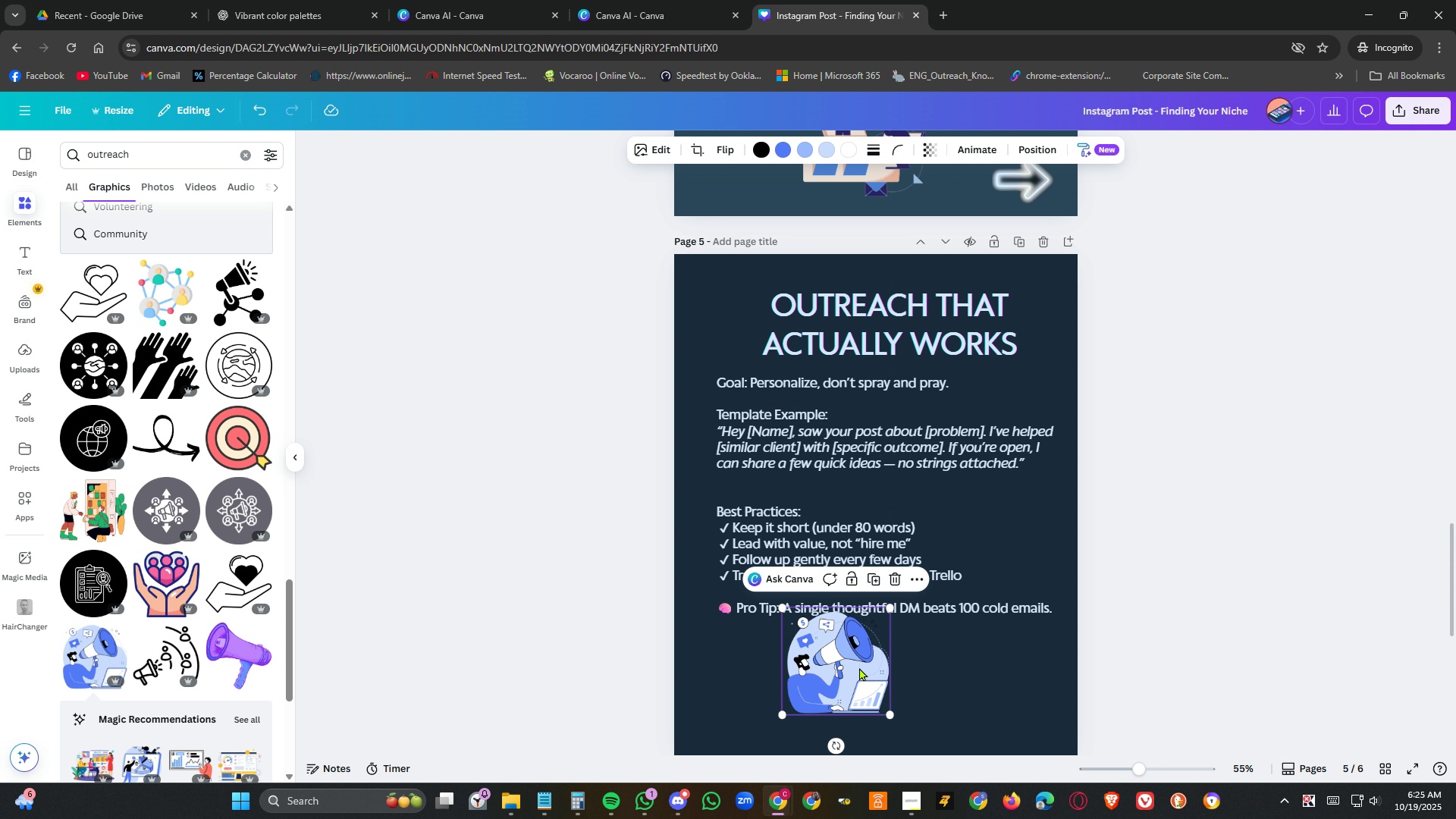 
left_click_drag(start_coordinate=[859, 667], to_coordinate=[813, 689])
 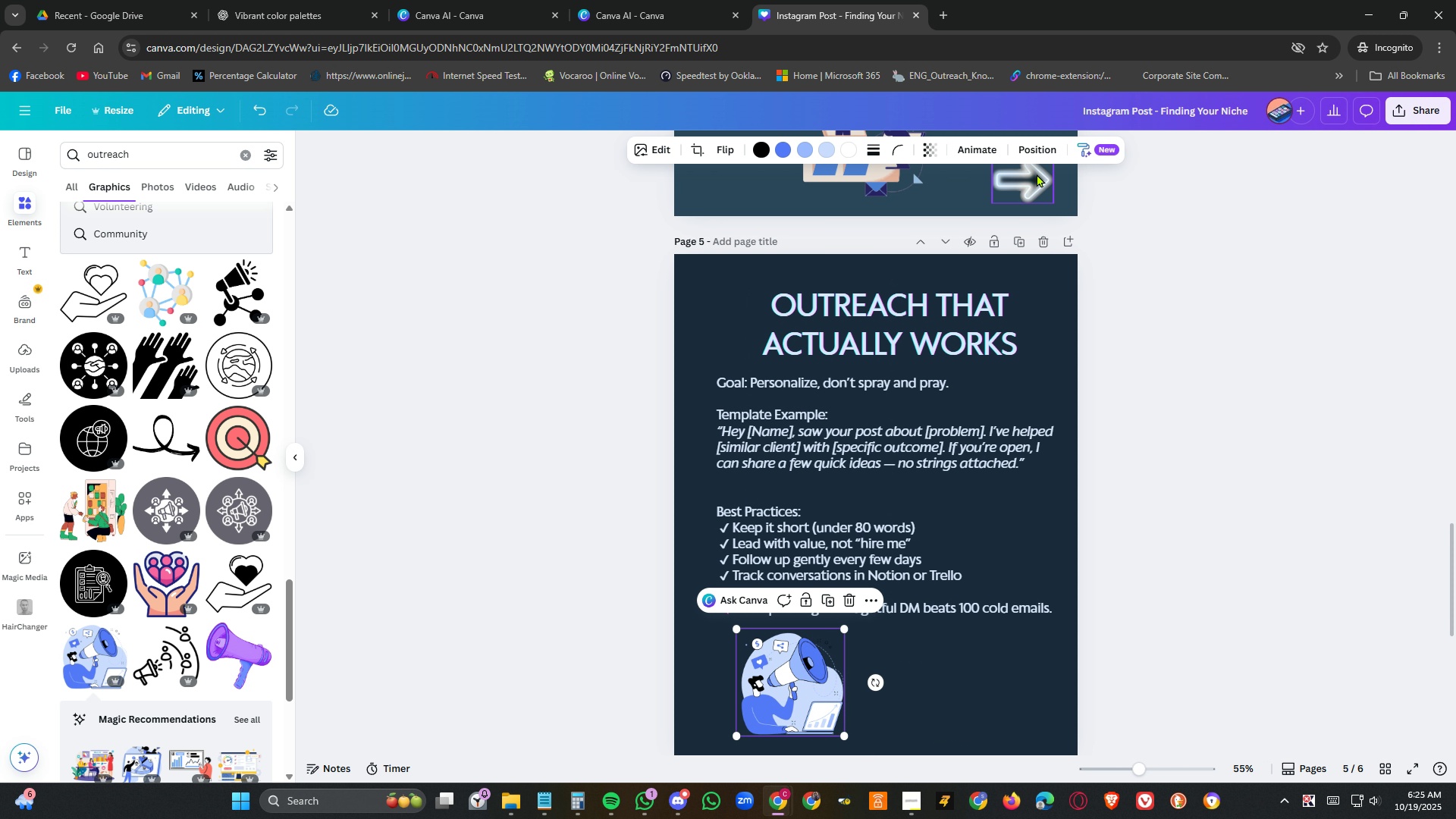 
left_click([1031, 181])
 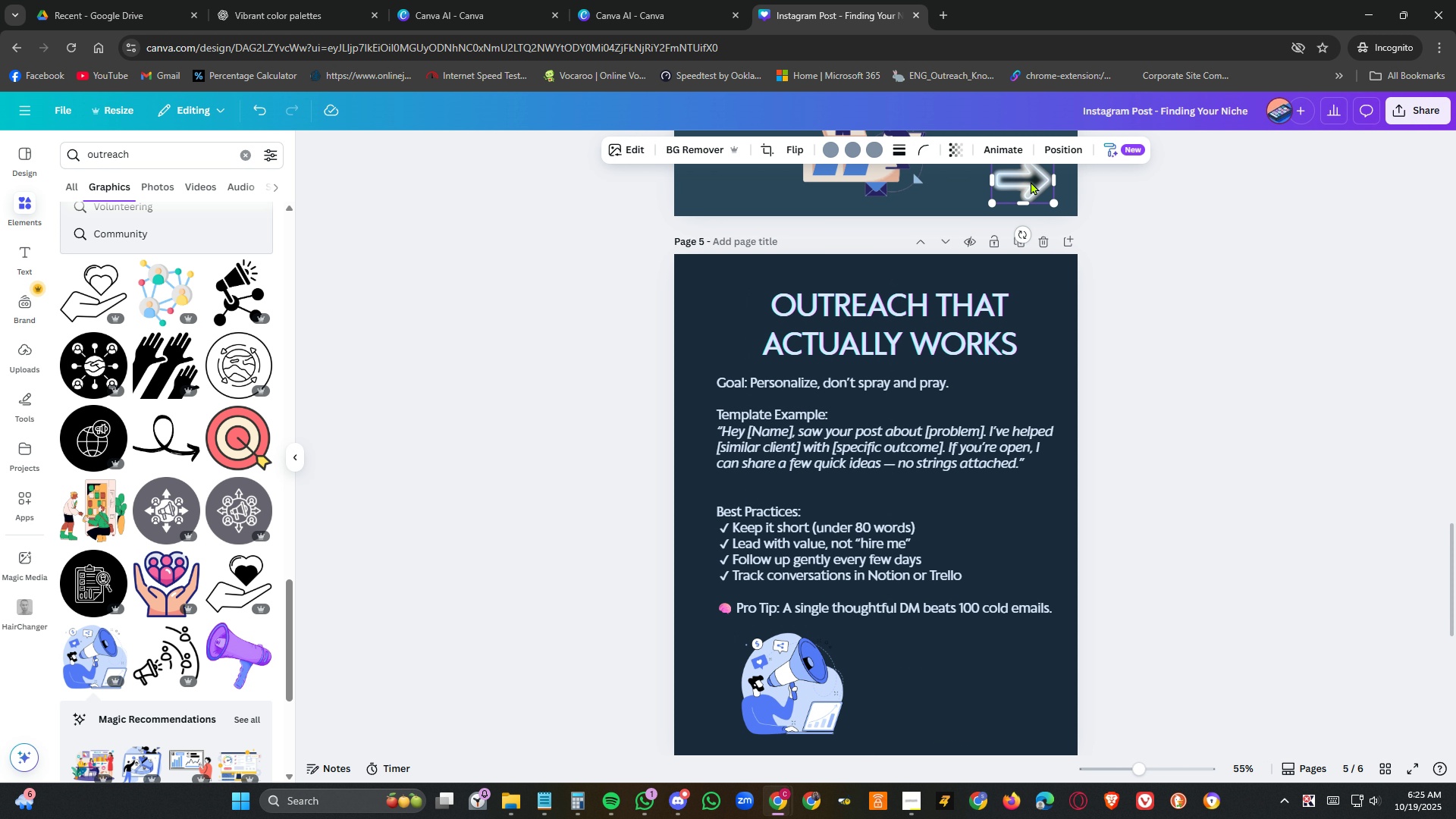 
key(Control+C)
 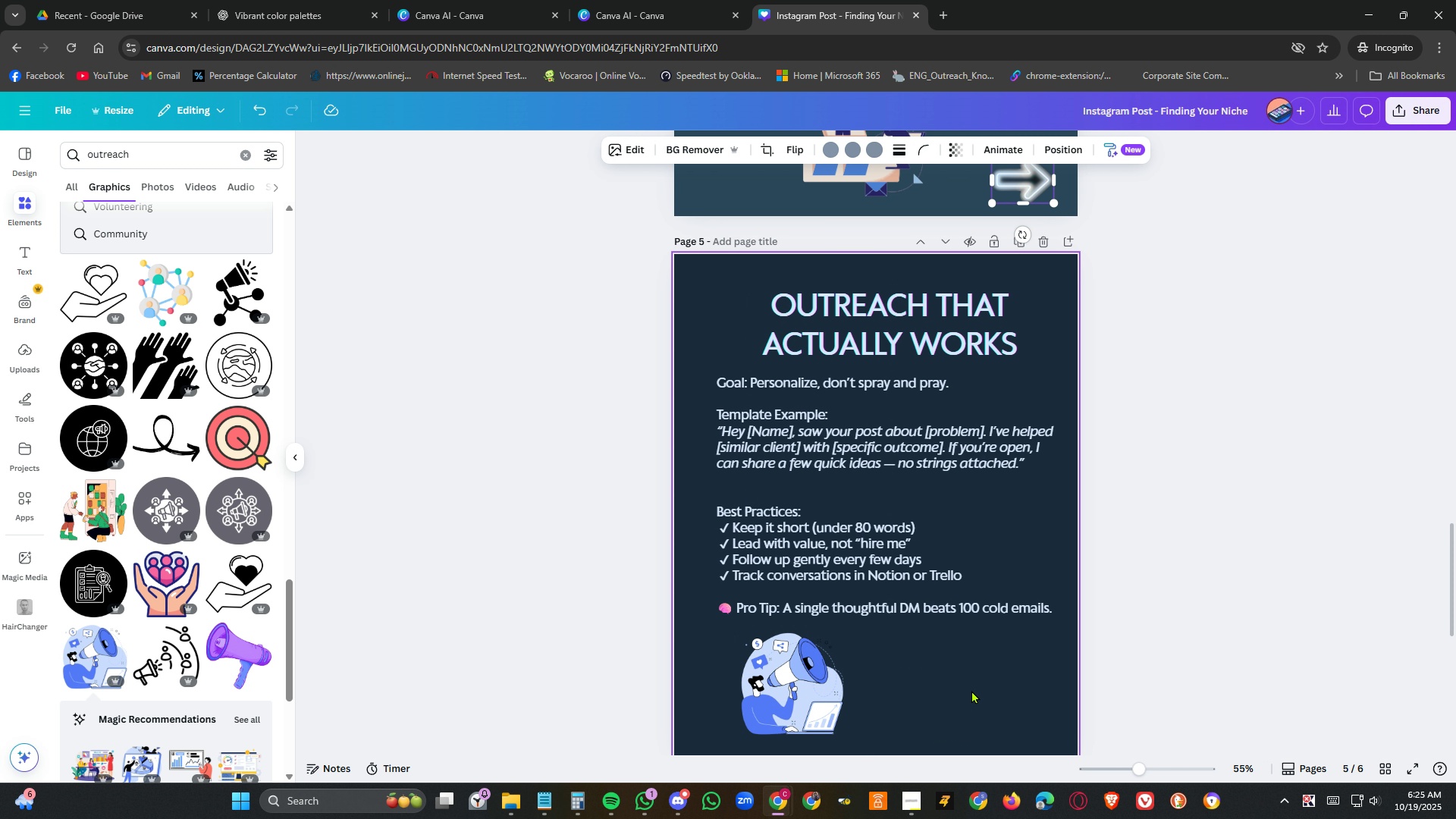 
left_click([971, 690])
 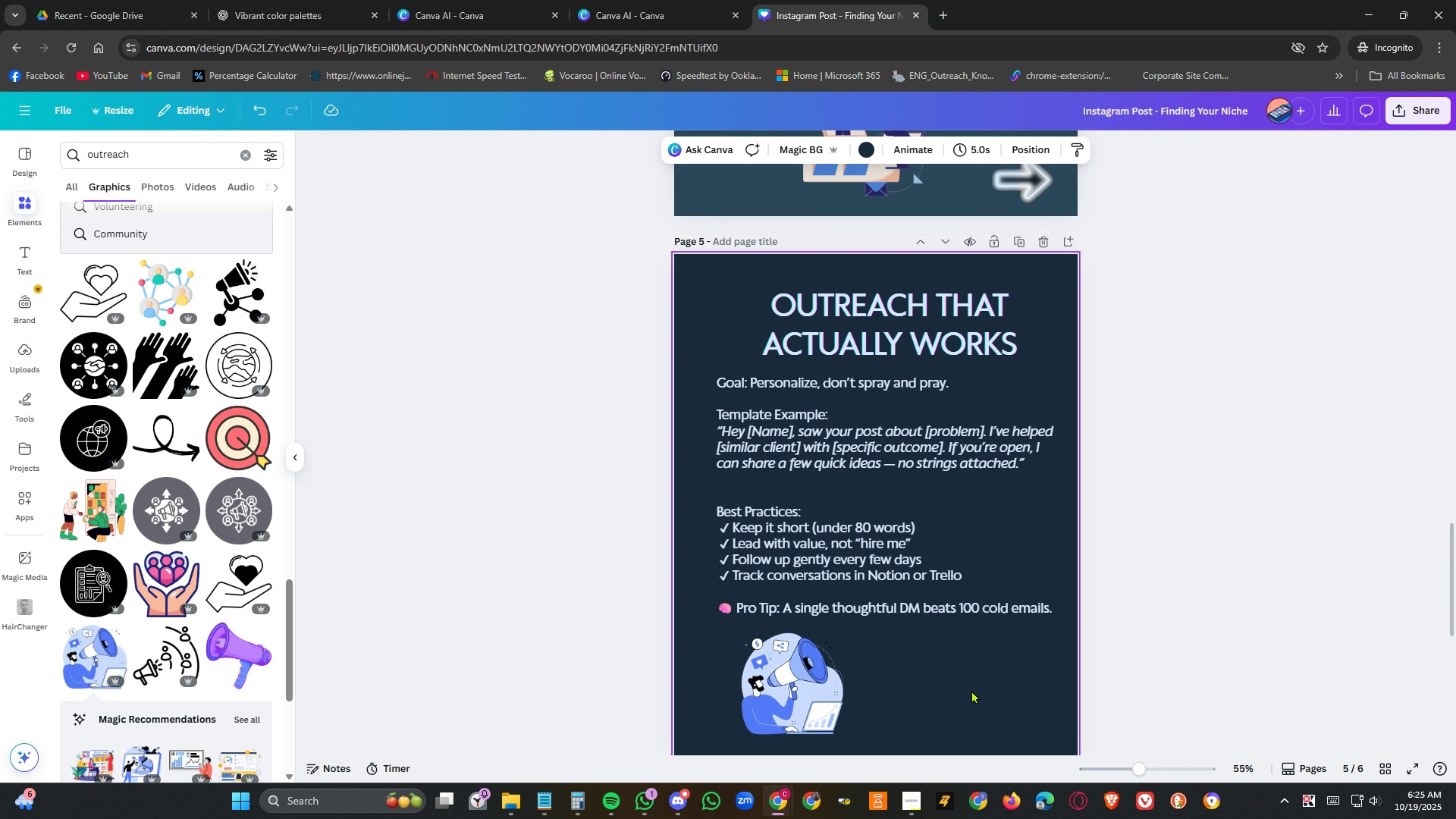 
key(Control+V)
 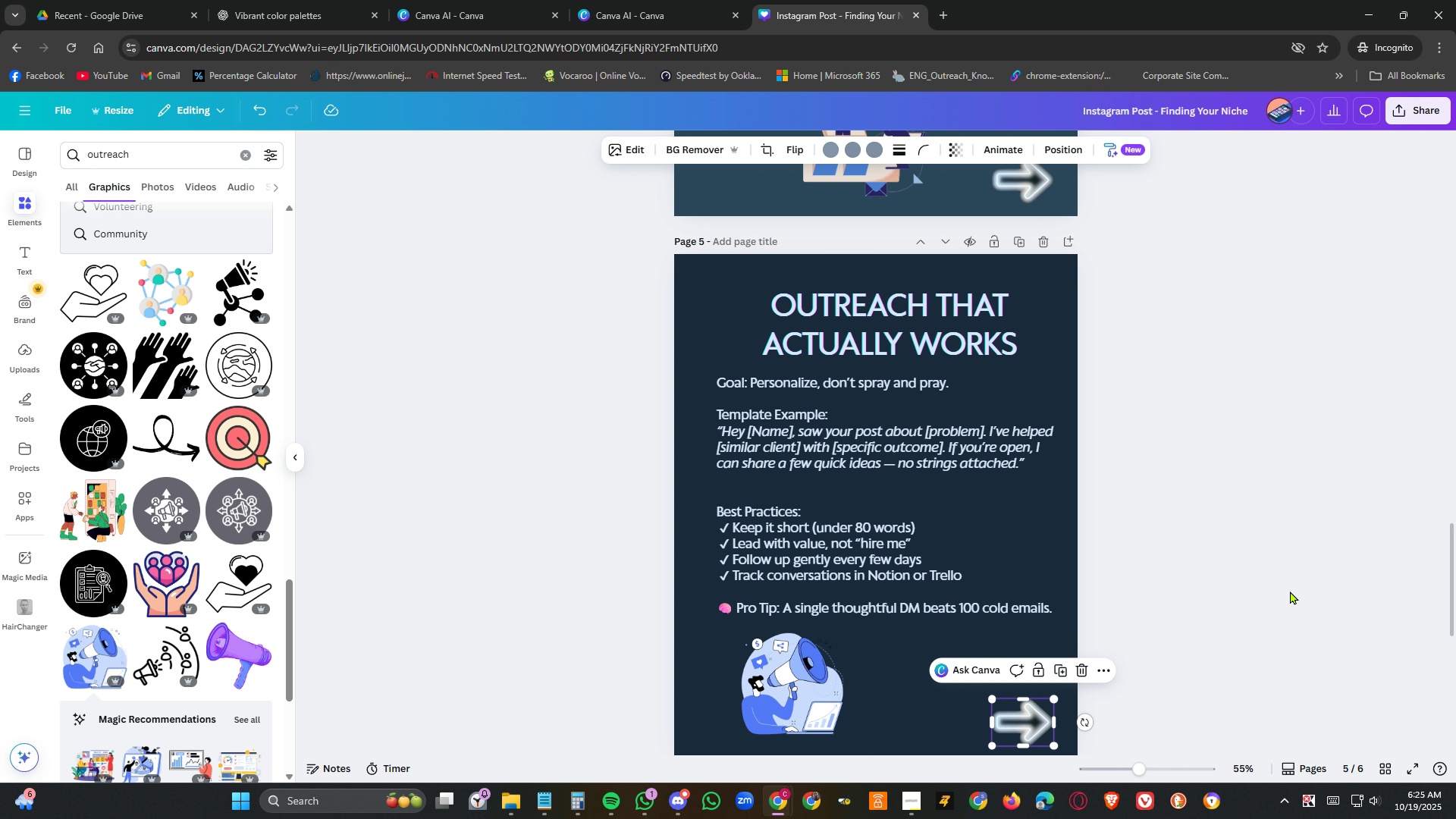 
left_click([1290, 591])
 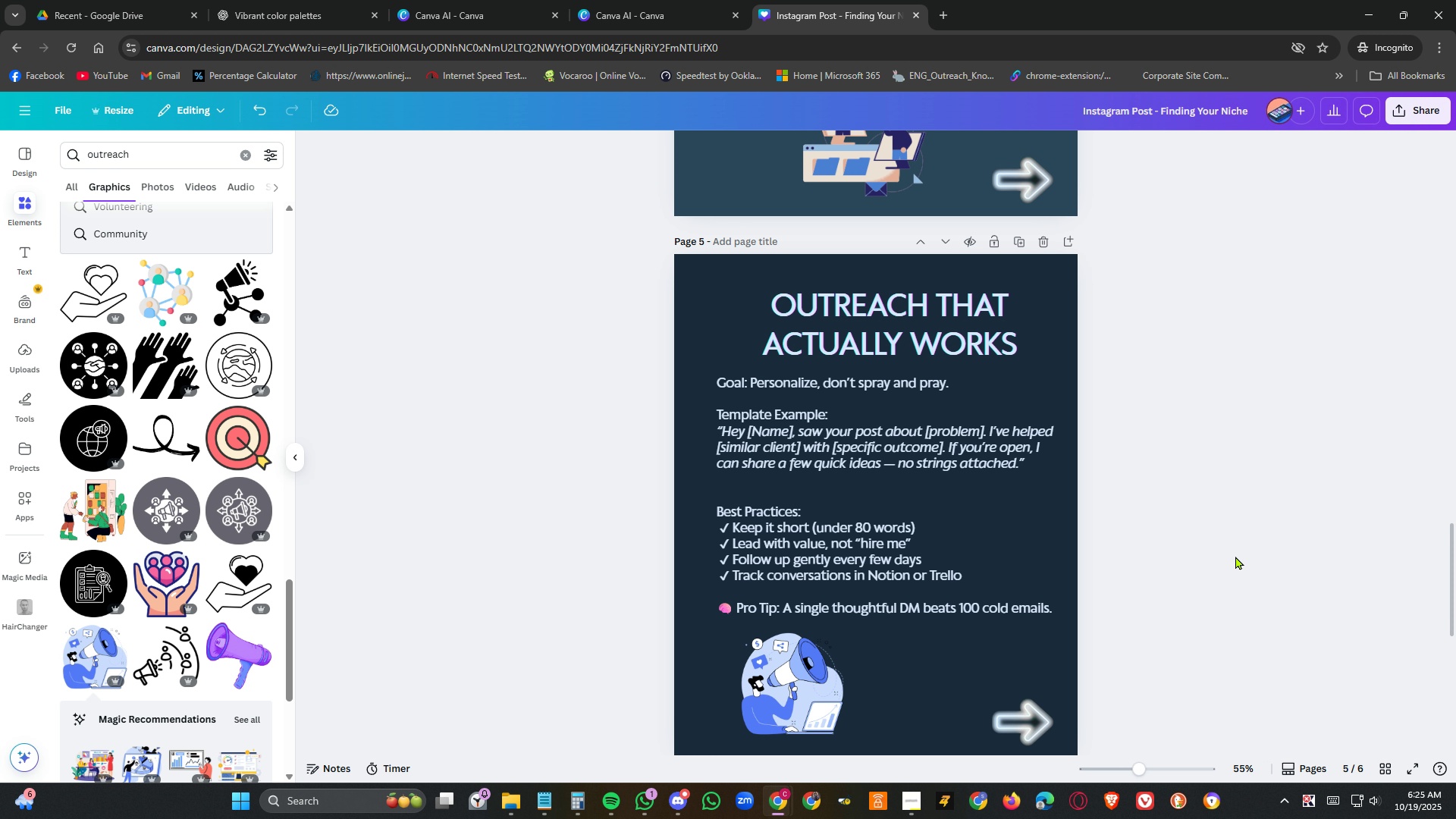 
scroll: coordinate [1243, 535], scroll_direction: up, amount: 20.0
 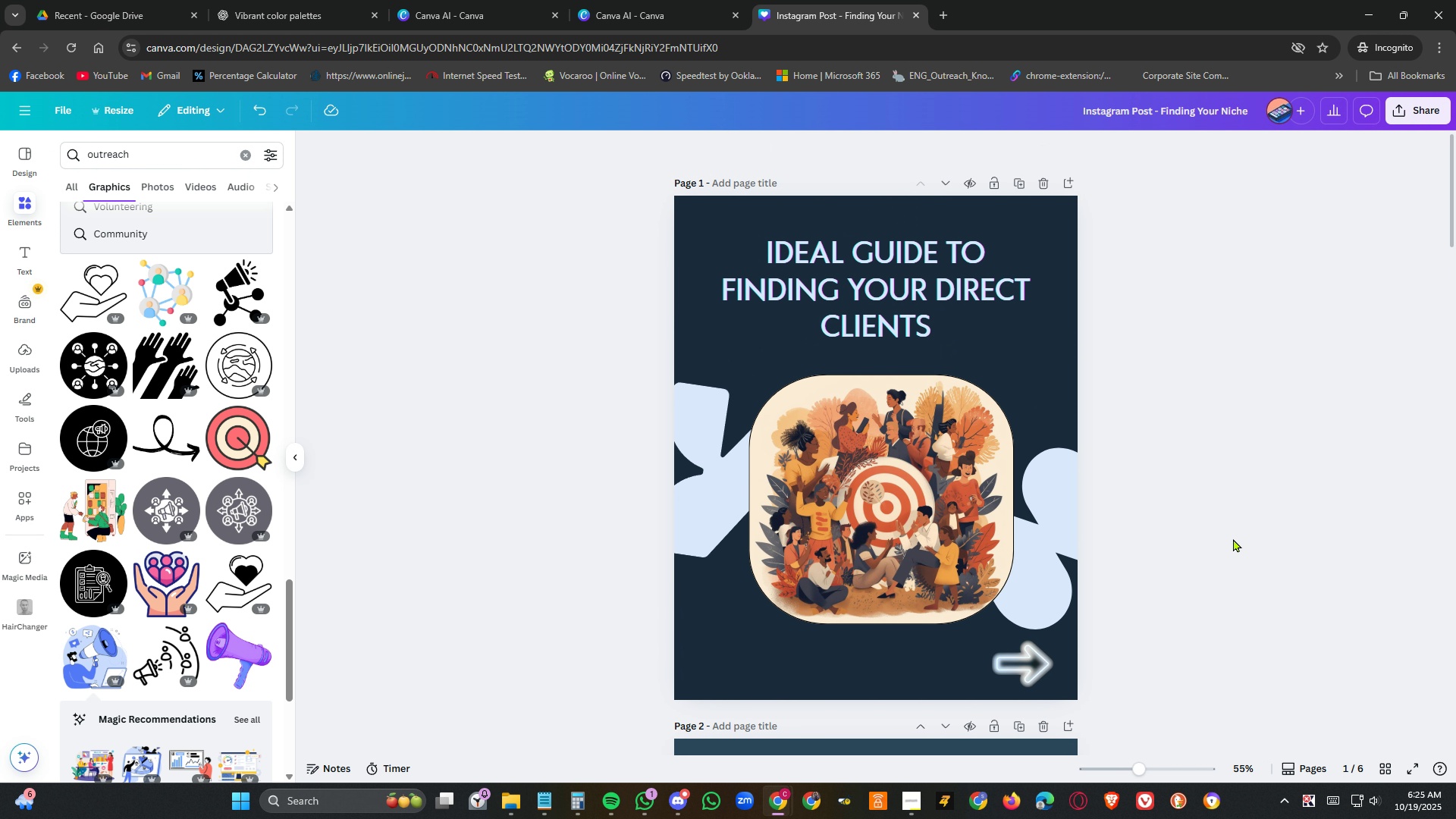 
left_click([895, 479])
 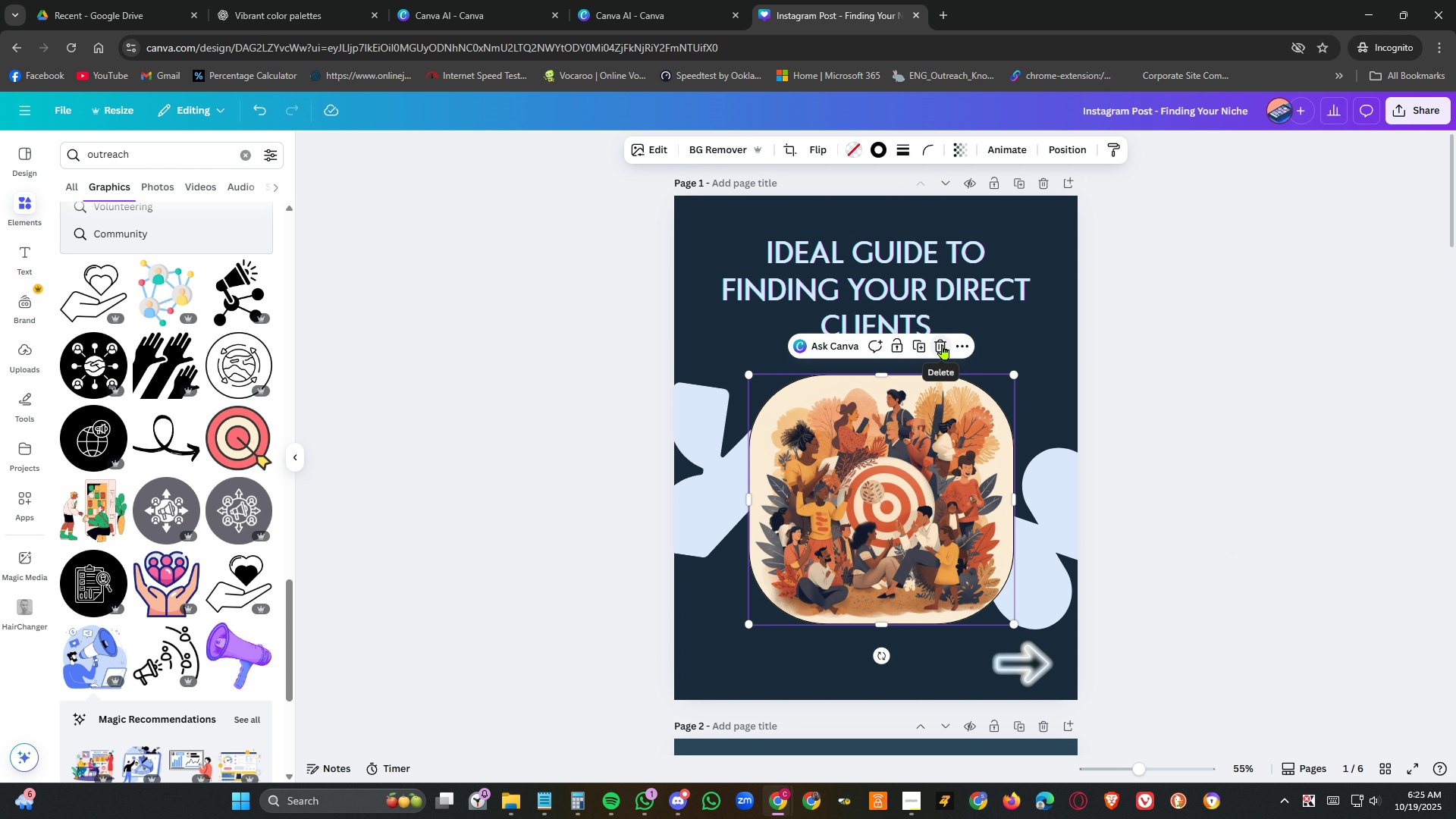 
left_click([943, 344])
 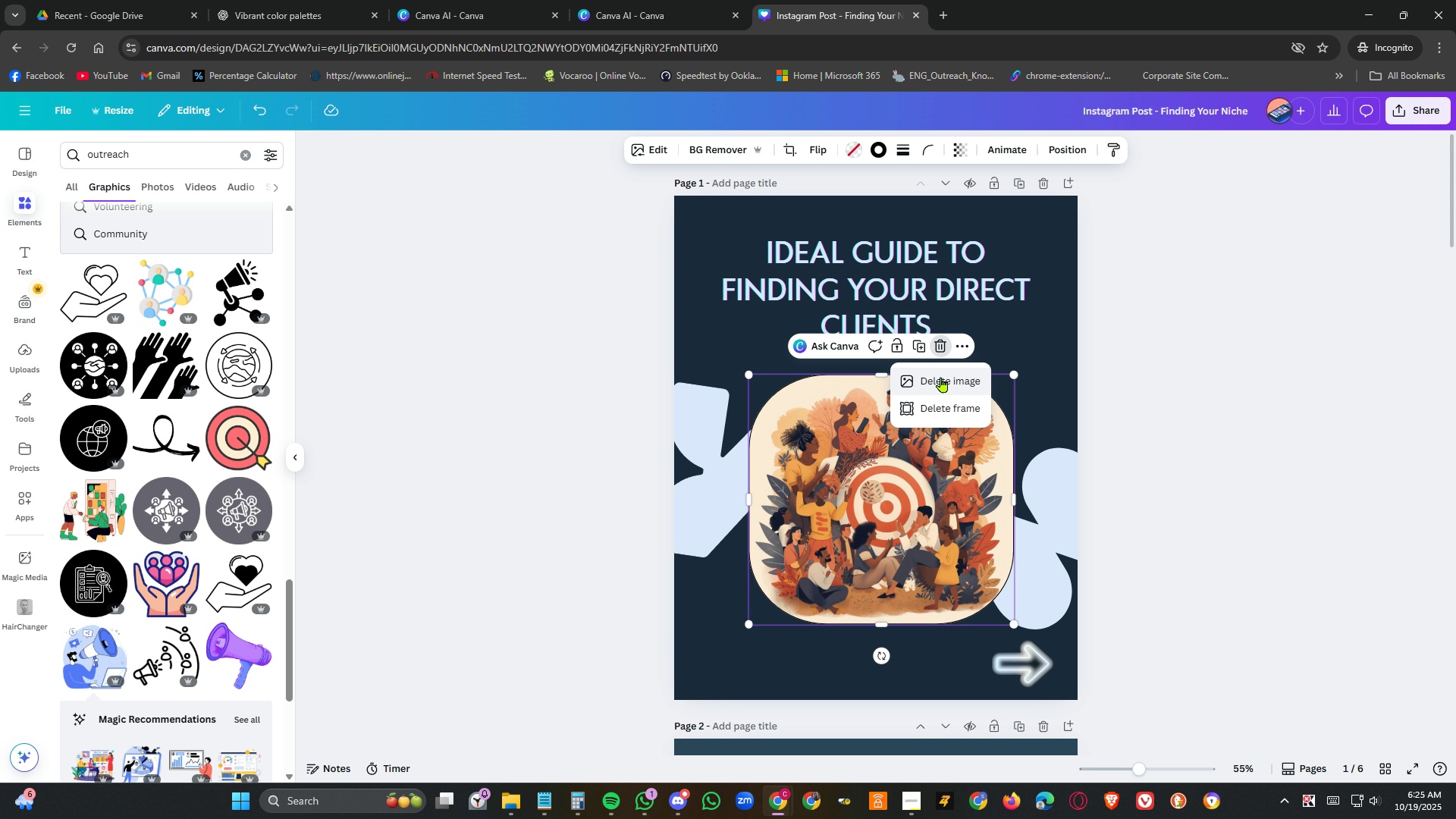 
left_click([941, 377])
 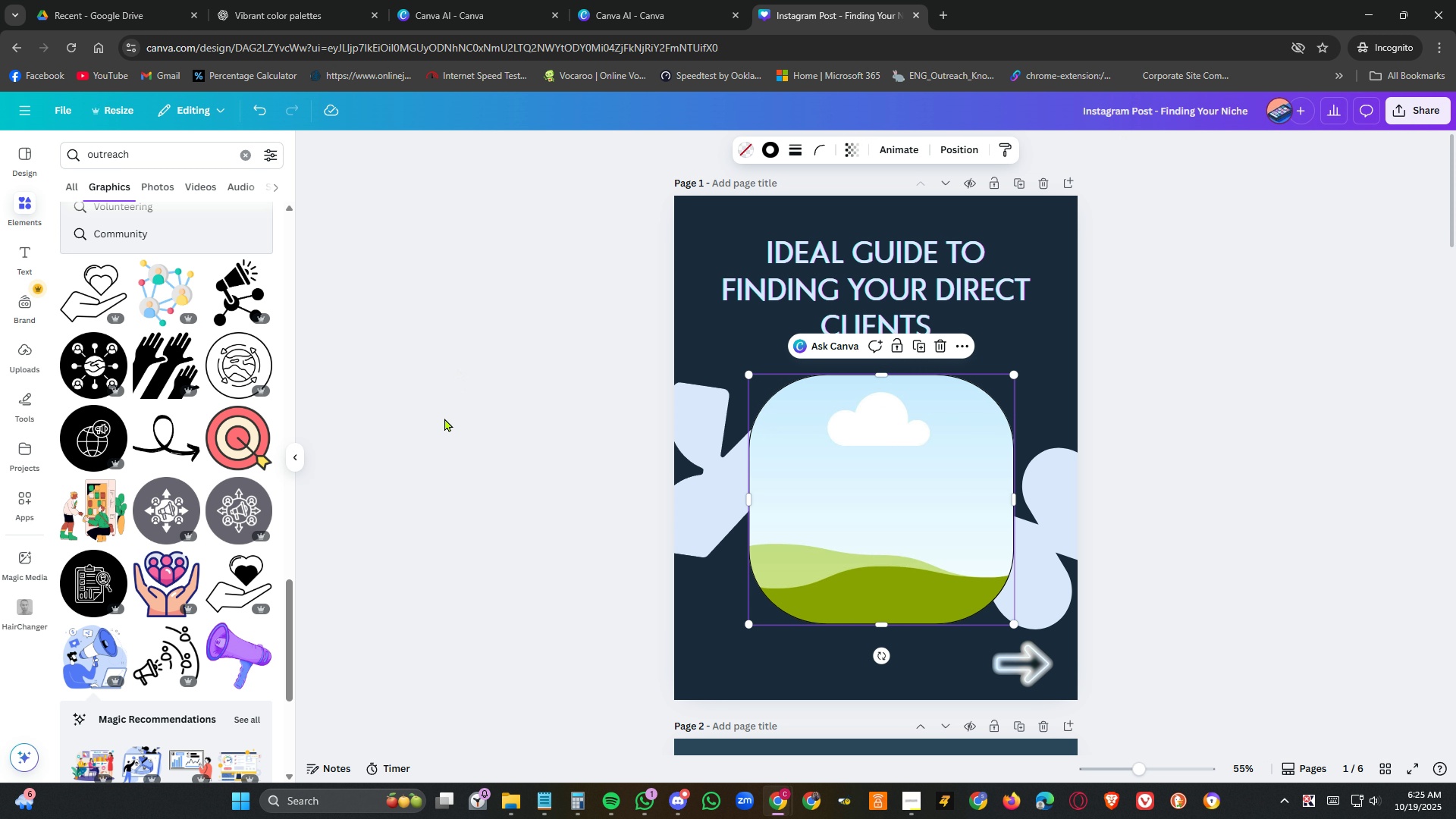 
left_click([510, 406])
 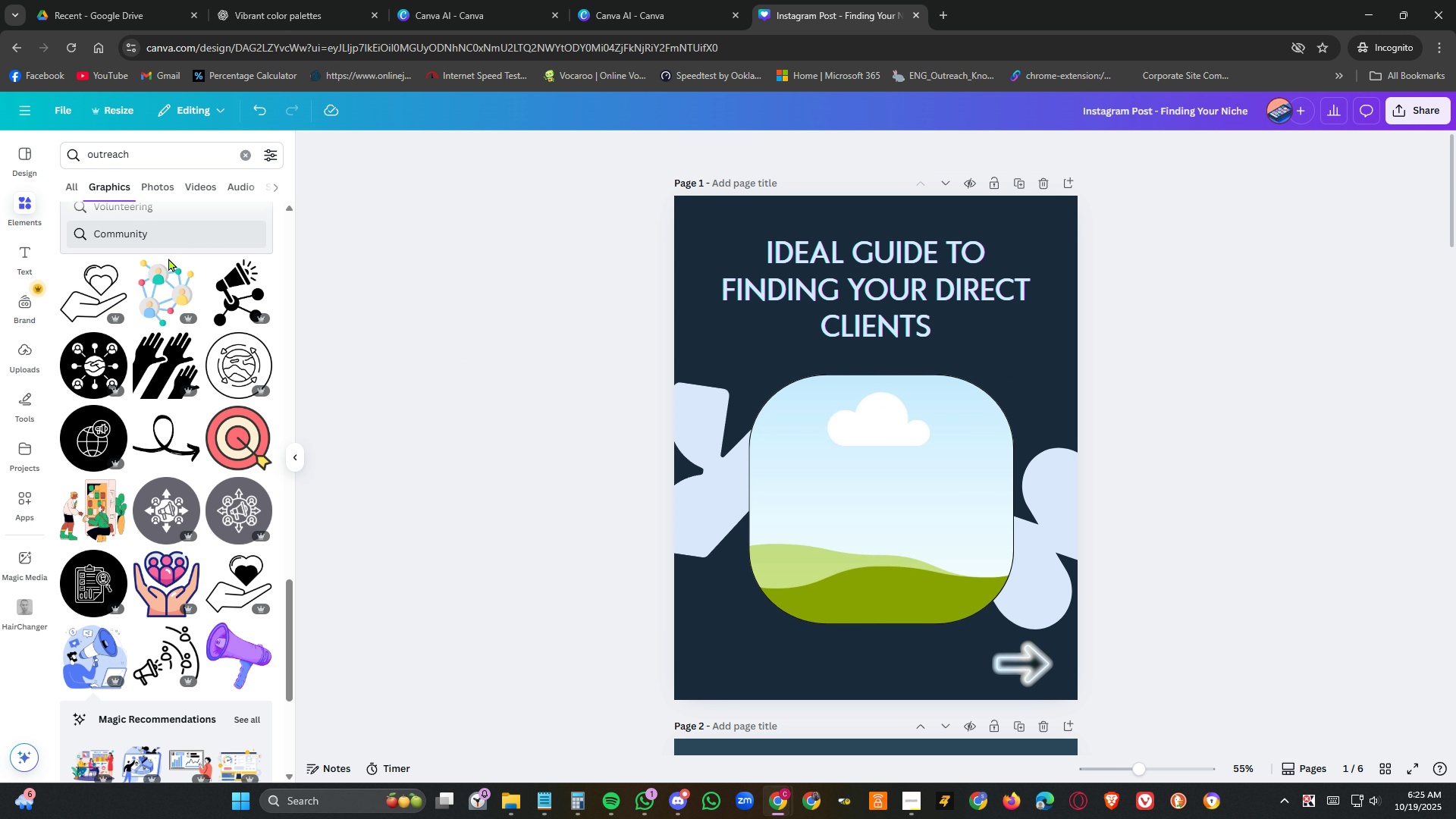 
scroll: coordinate [159, 257], scroll_direction: up, amount: 6.0
 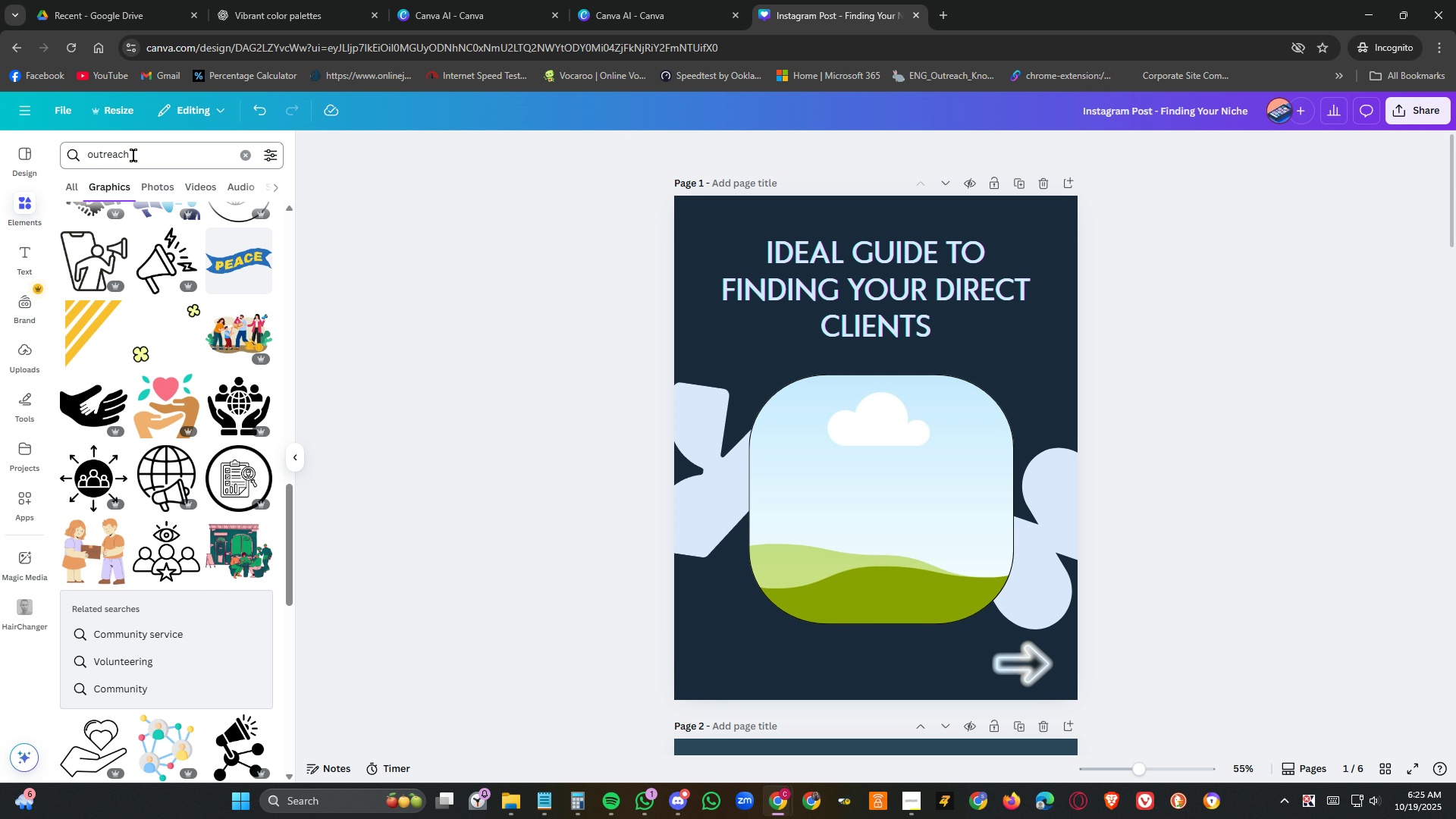 
double_click([133, 155])
 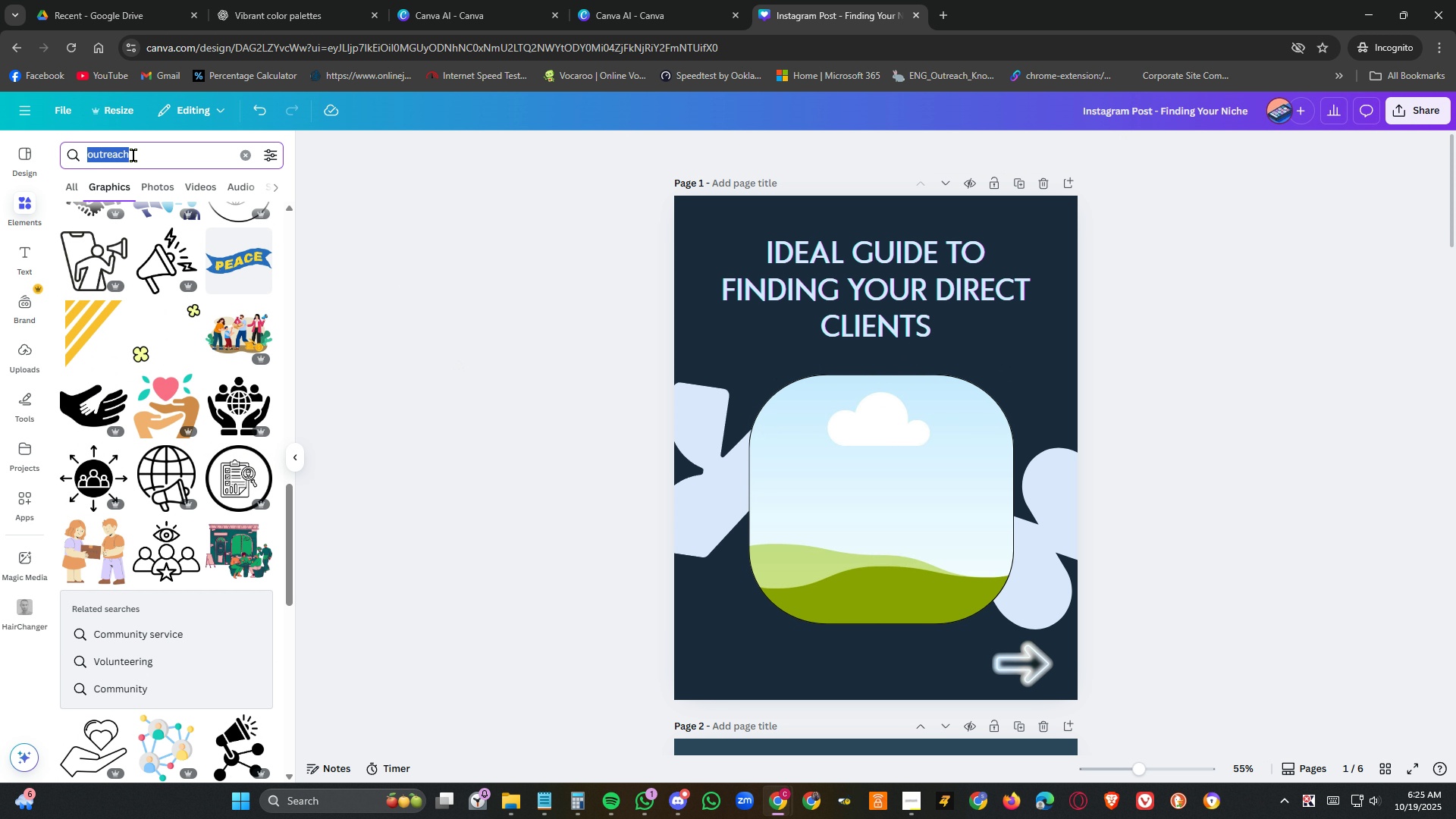 
triple_click([133, 155])
 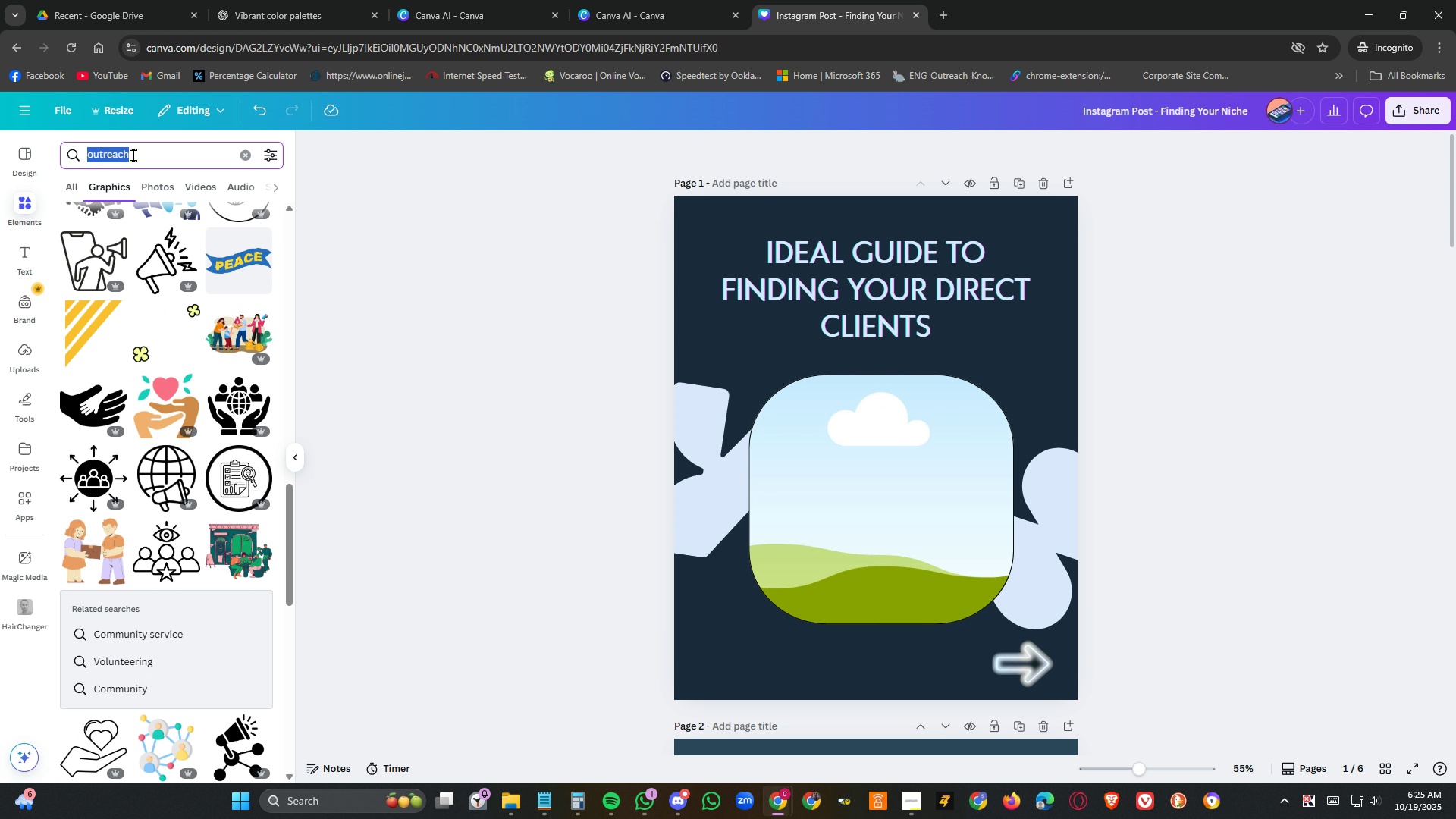 
type(clients)
 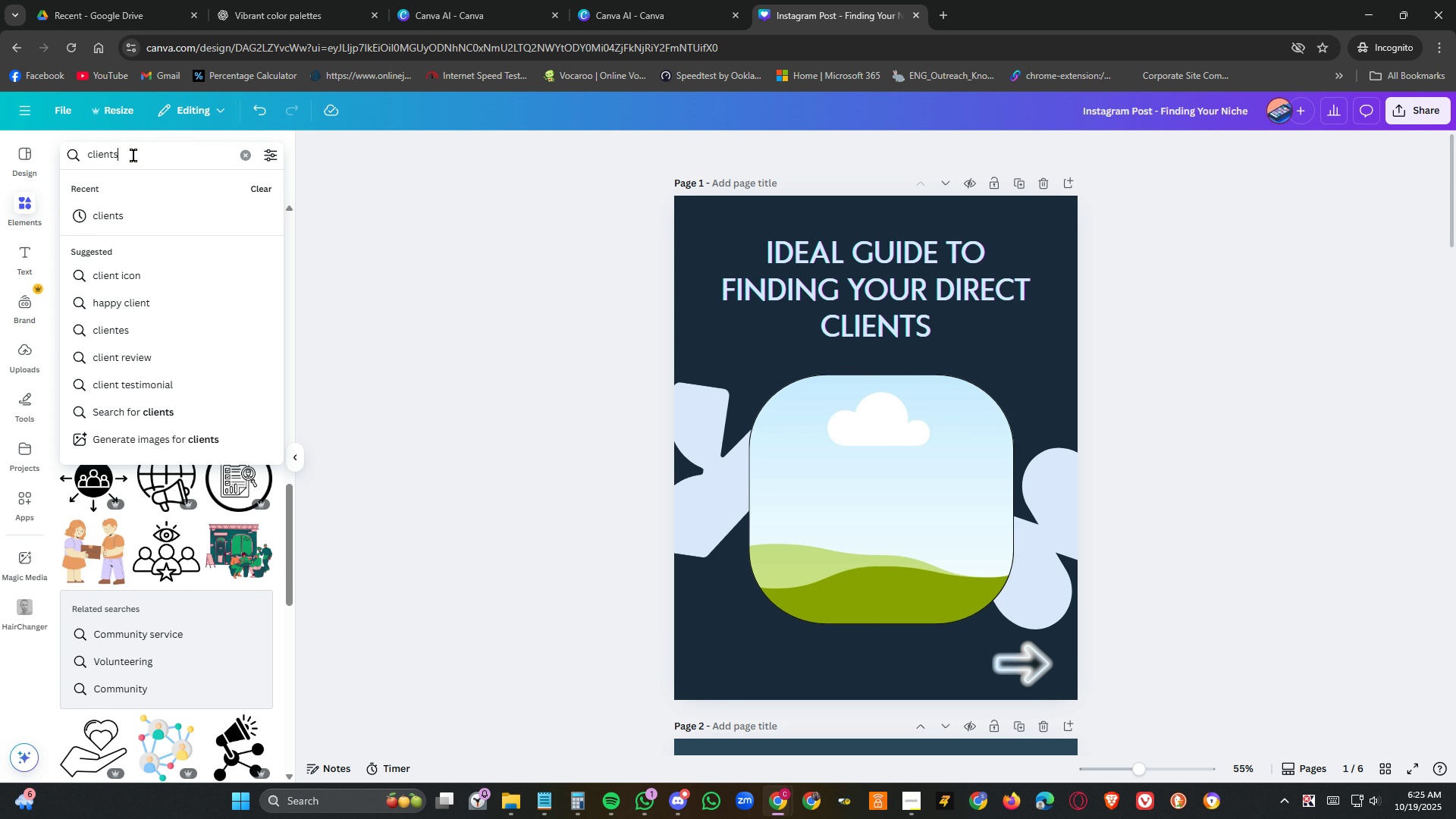 
key(Enter)
 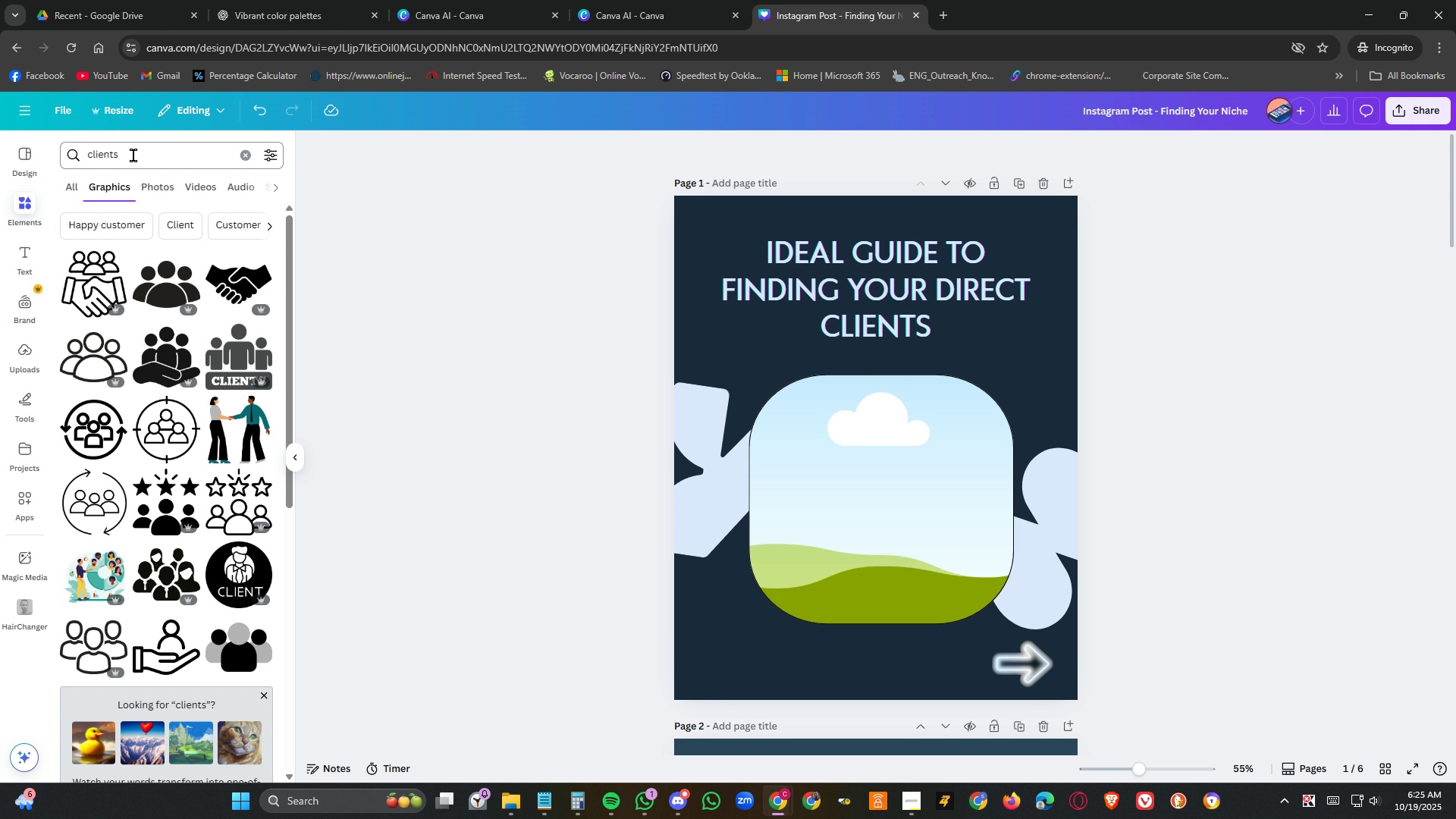 
scroll: coordinate [462, 623], scroll_direction: down, amount: 6.0
 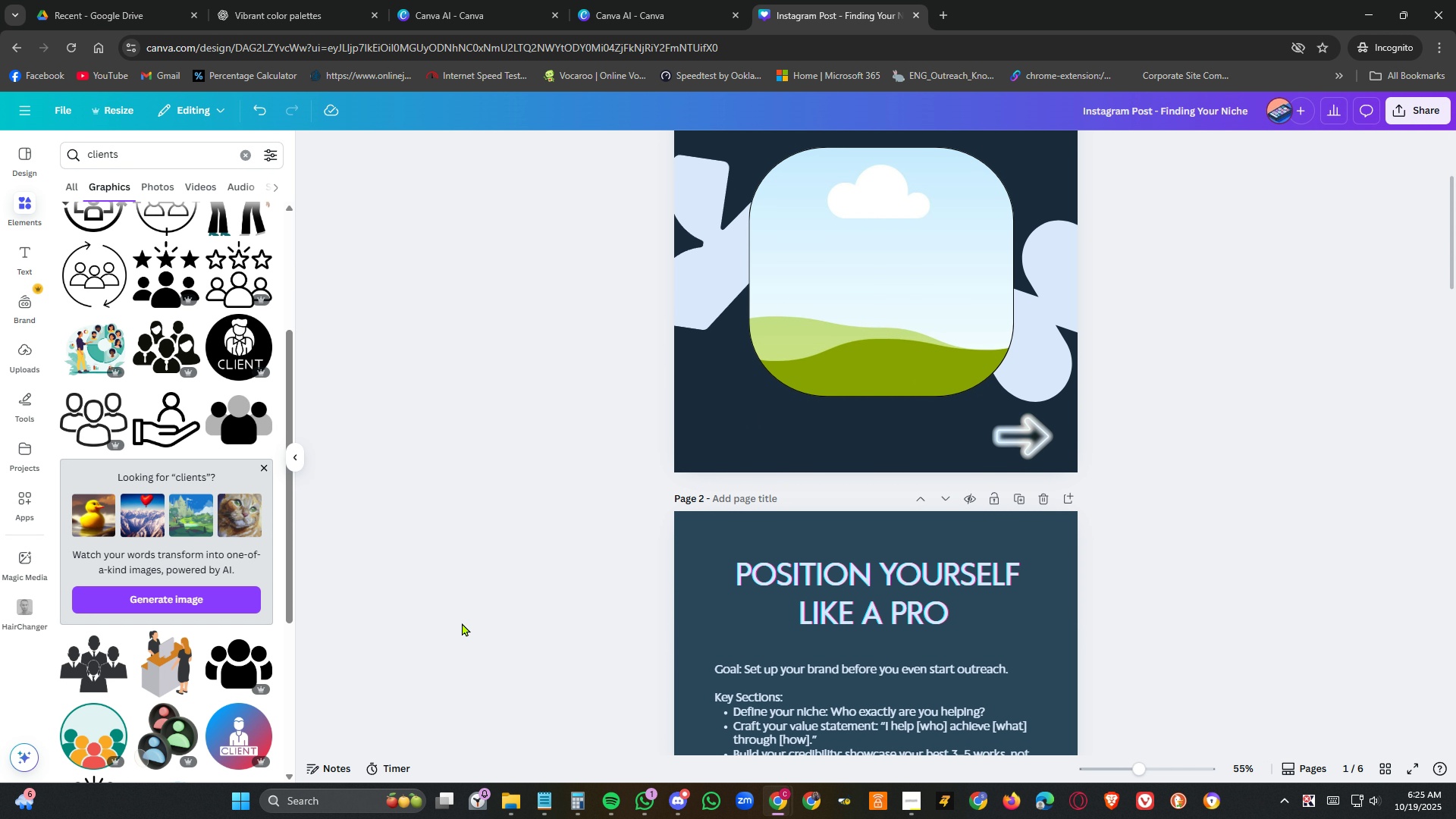 
scroll: coordinate [149, 509], scroll_direction: up, amount: 3.0
 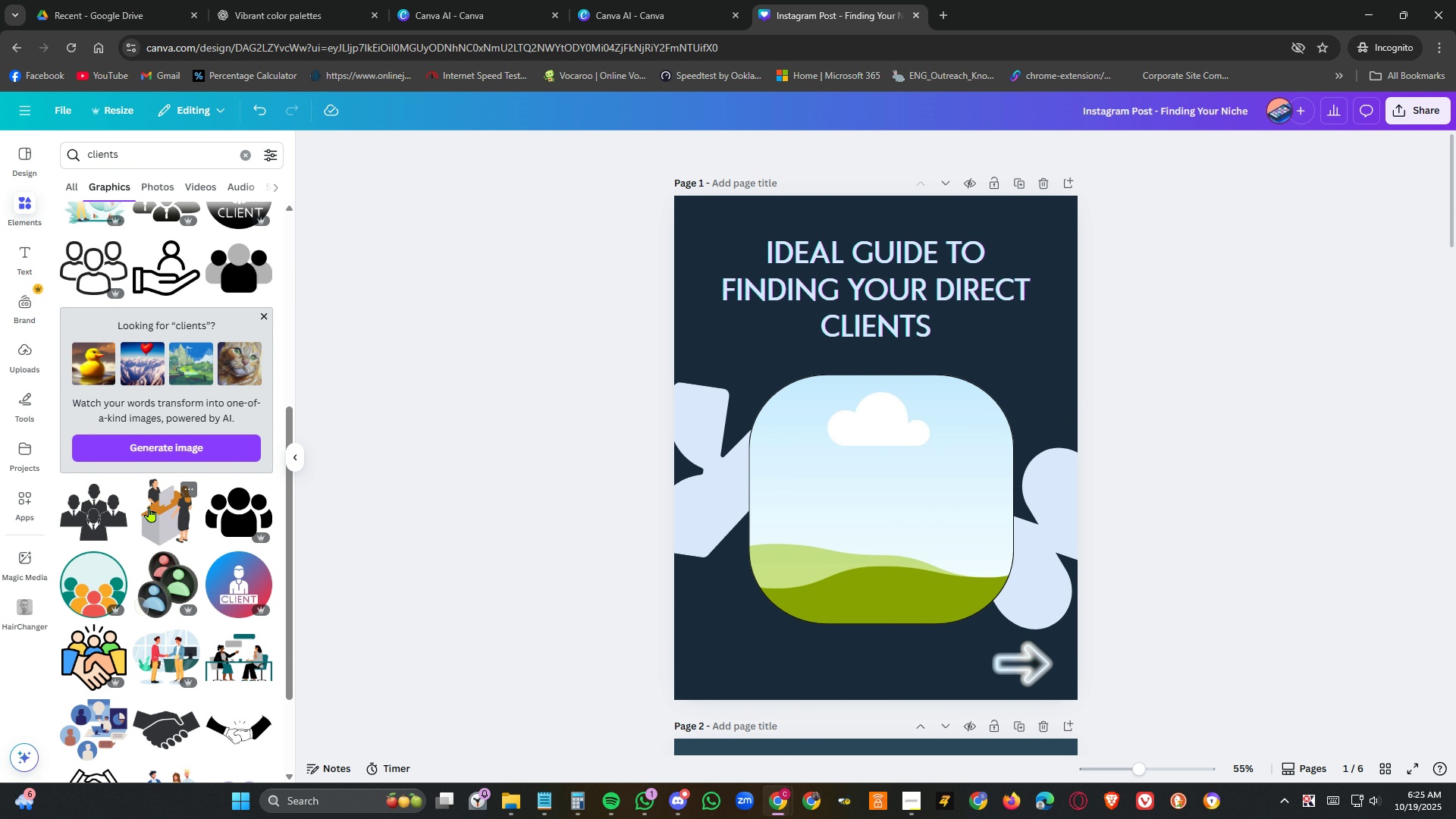 
scroll: coordinate [459, 522], scroll_direction: down, amount: 7.0
 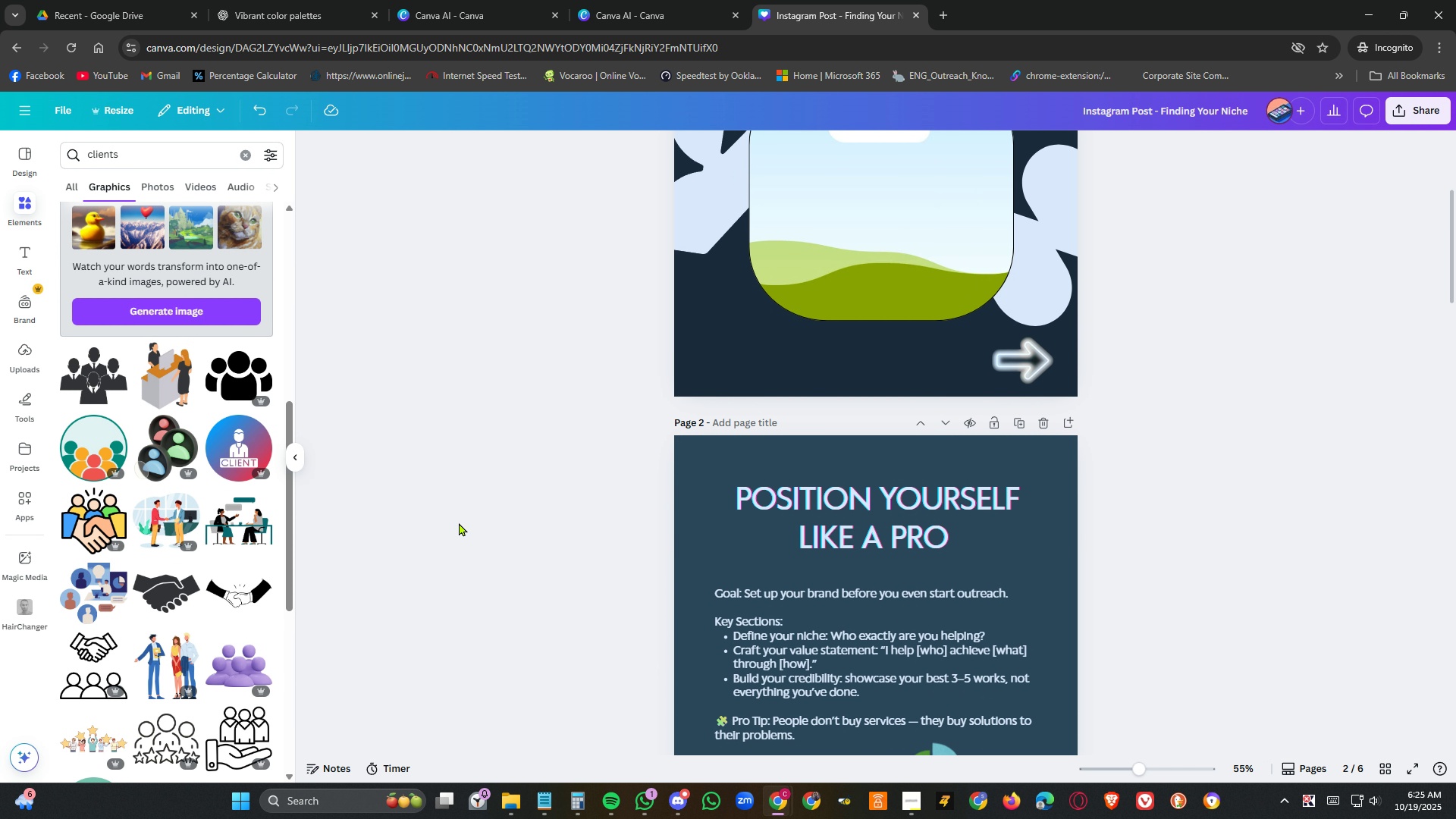 
scroll: coordinate [459, 522], scroll_direction: up, amount: 7.0
 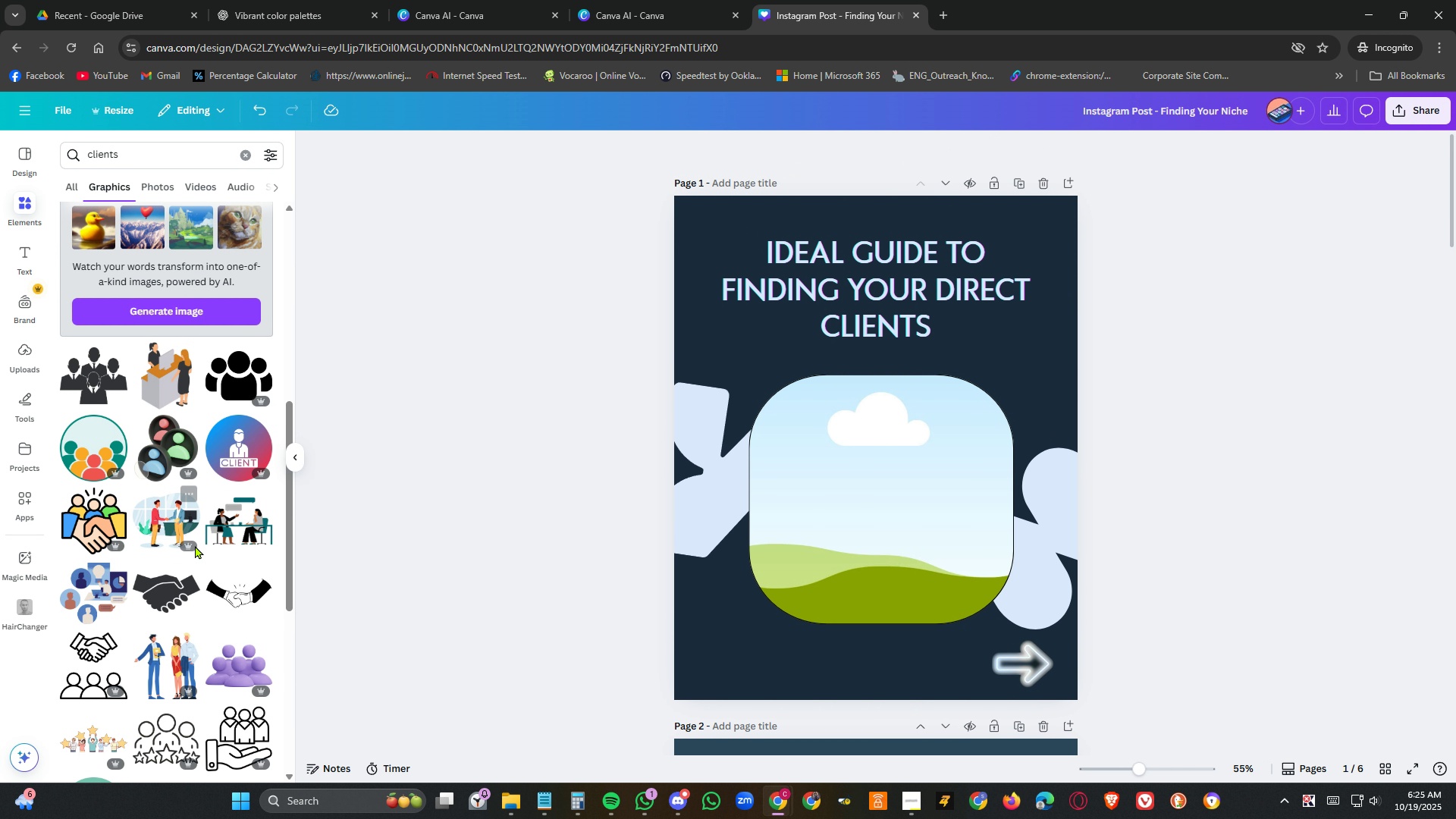 
scroll: coordinate [212, 481], scroll_direction: down, amount: 12.0
 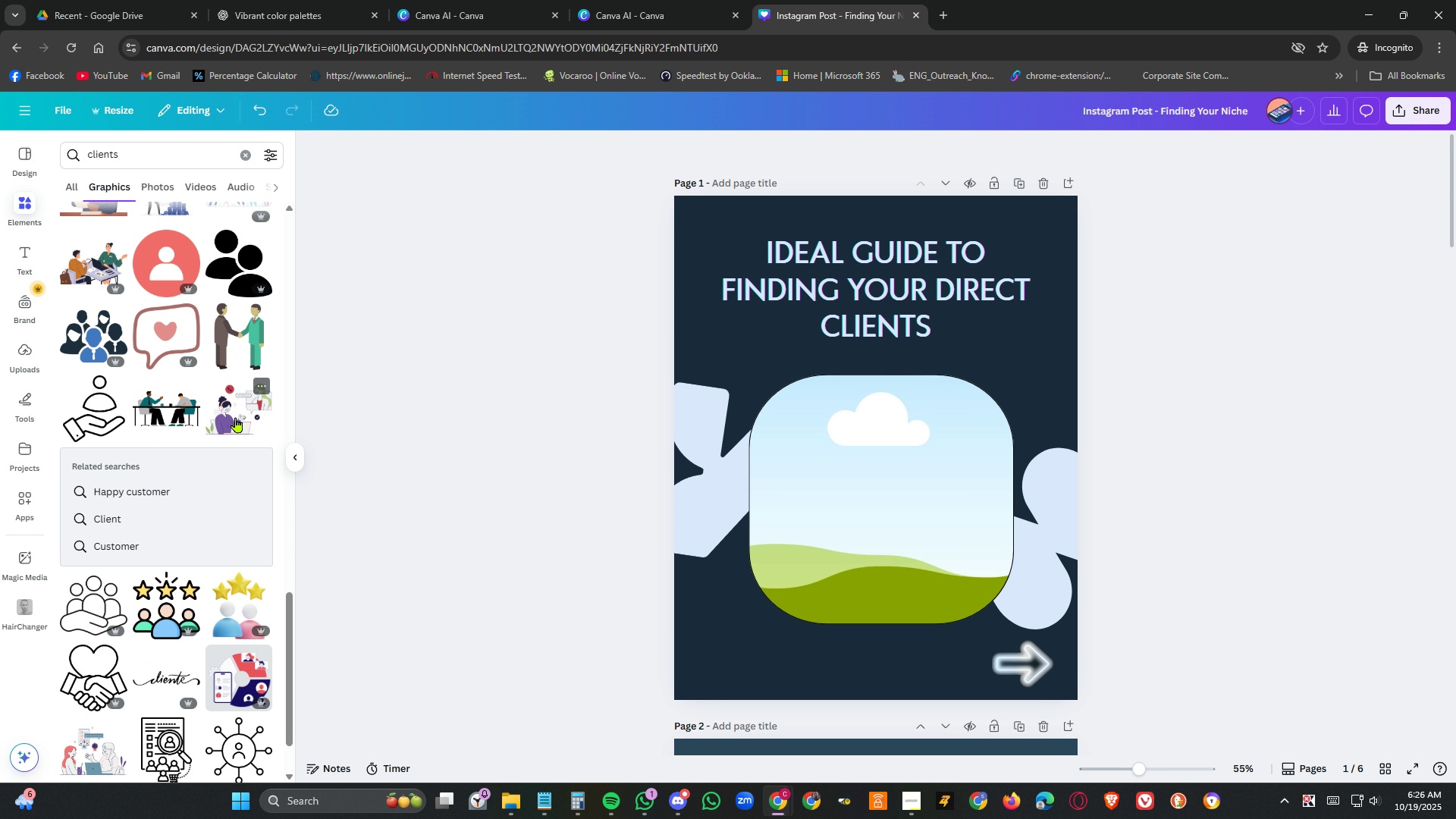 
left_click_drag(start_coordinate=[237, 415], to_coordinate=[842, 480])
 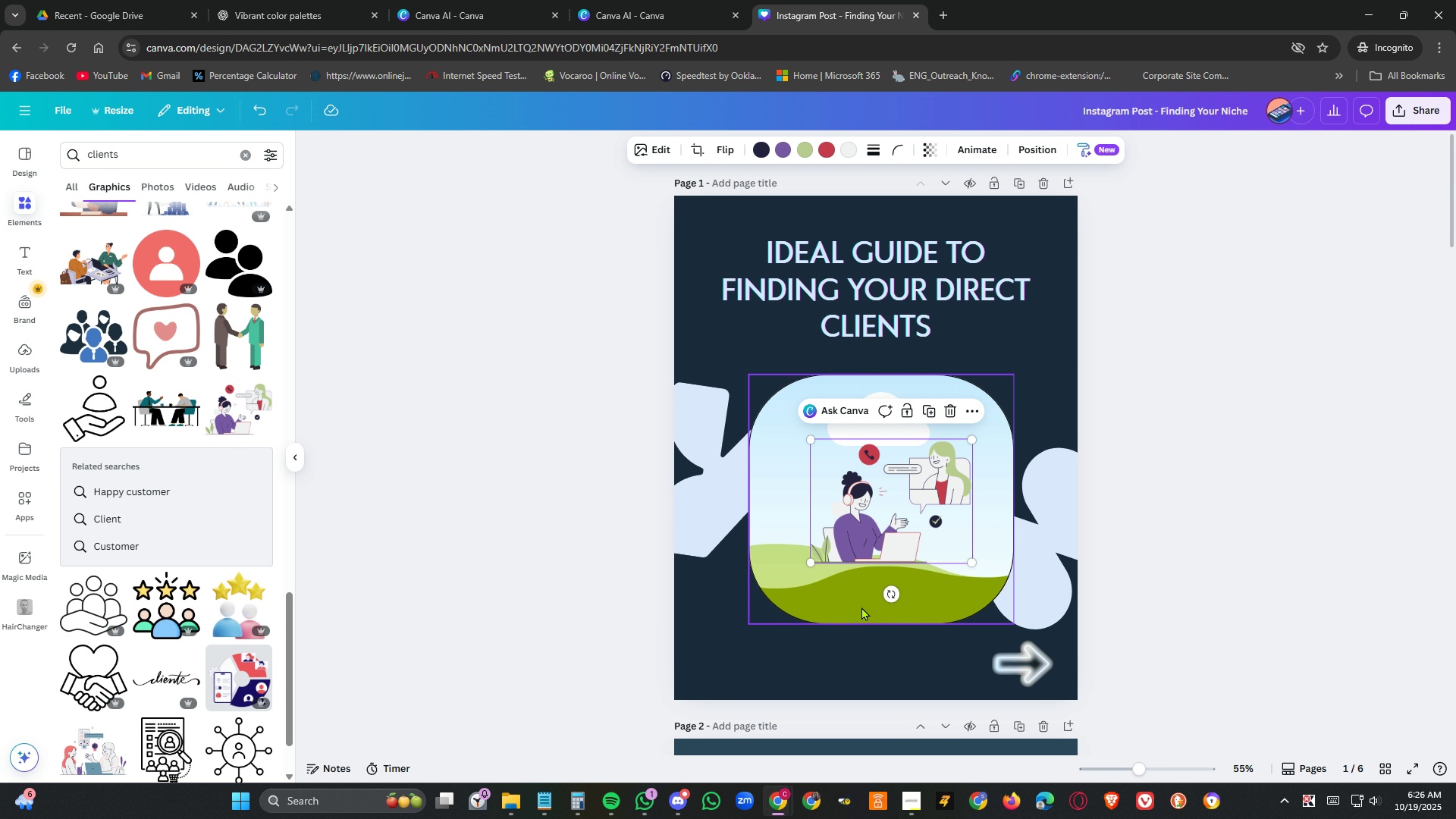 
key(Delete)
 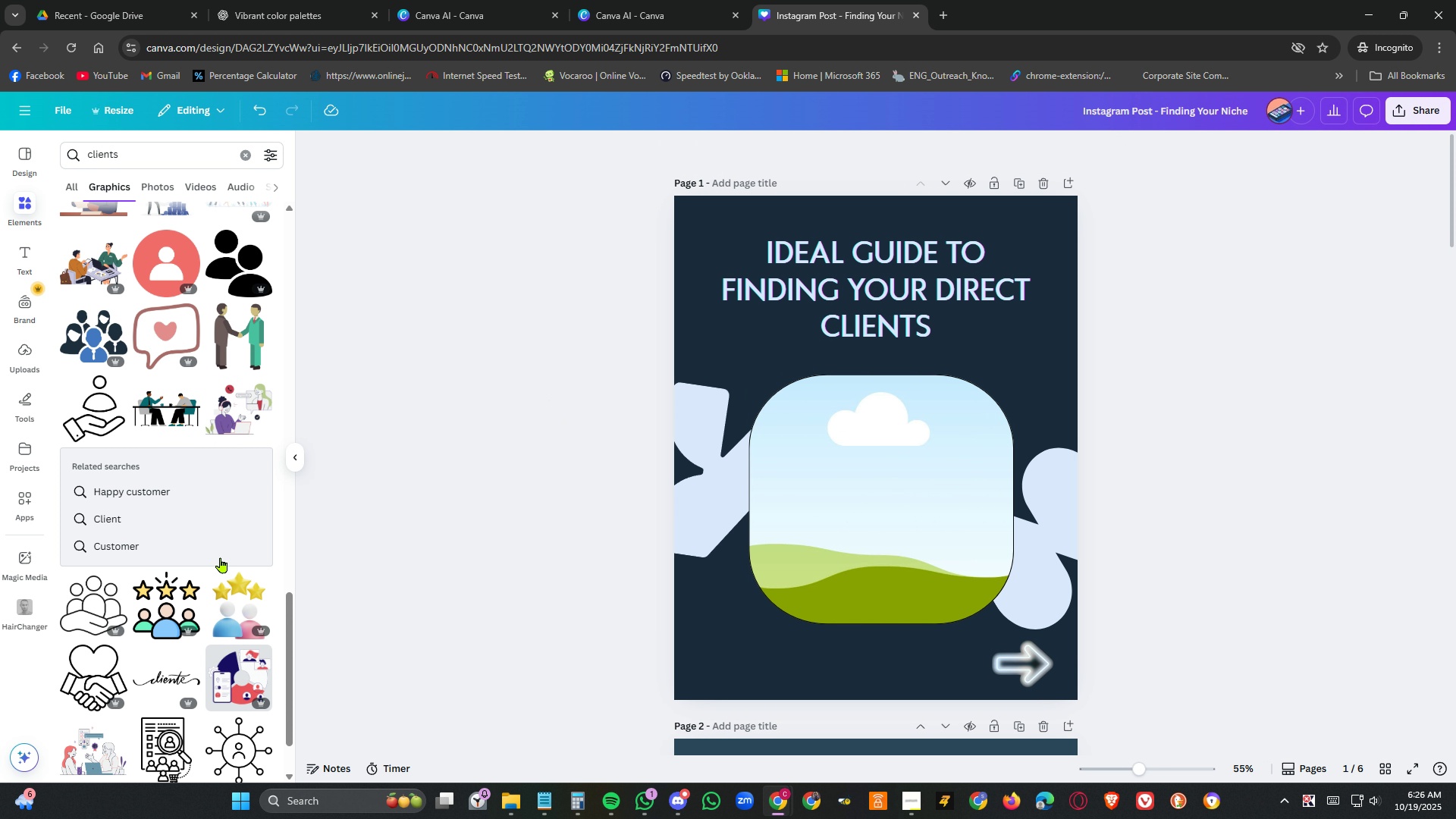 
scroll: coordinate [224, 453], scroll_direction: down, amount: 7.0
 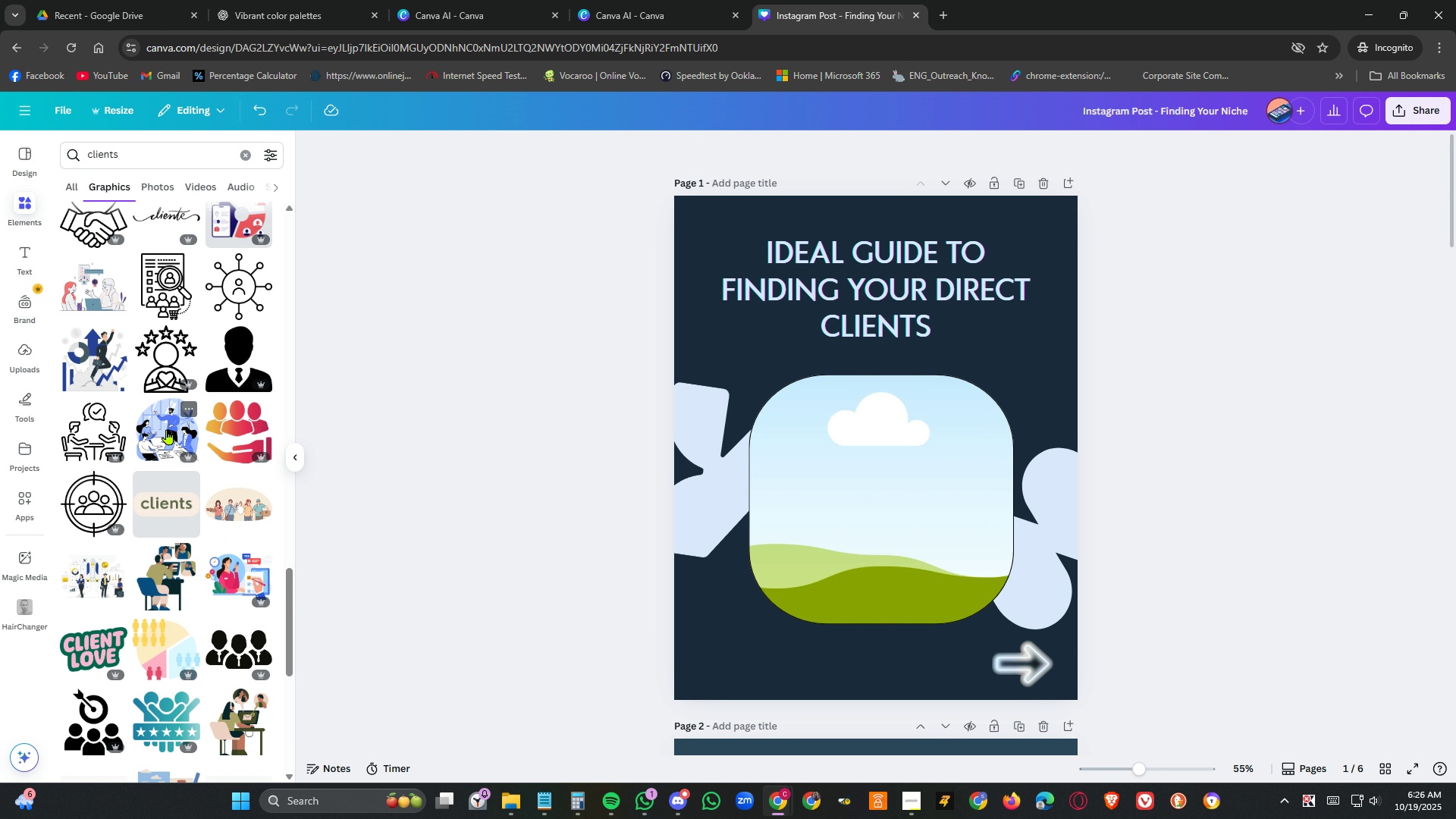 
left_click_drag(start_coordinate=[167, 429], to_coordinate=[106, 375])
 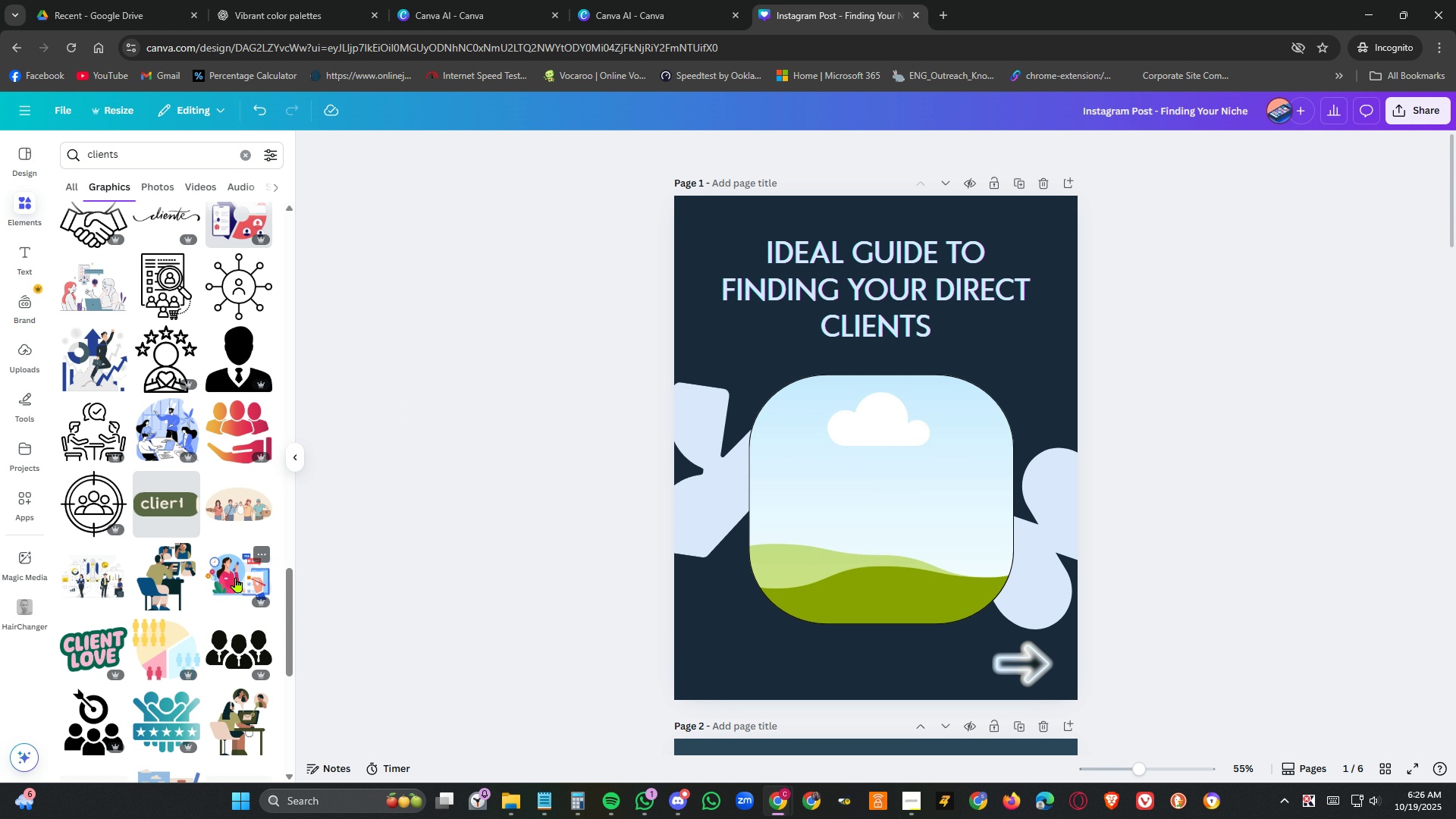 
left_click_drag(start_coordinate=[236, 576], to_coordinate=[844, 526])
 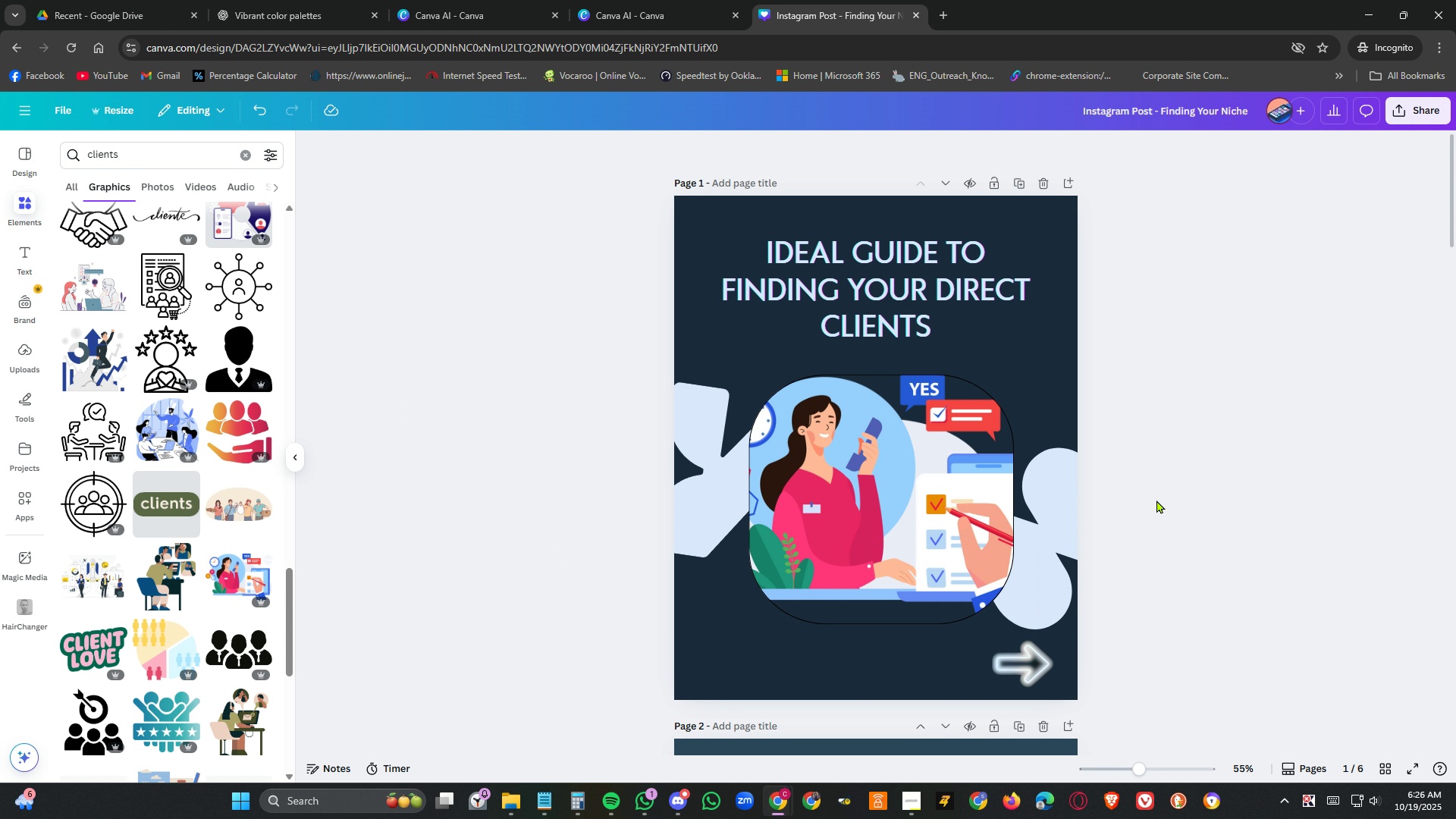 
left_click([1156, 500])
 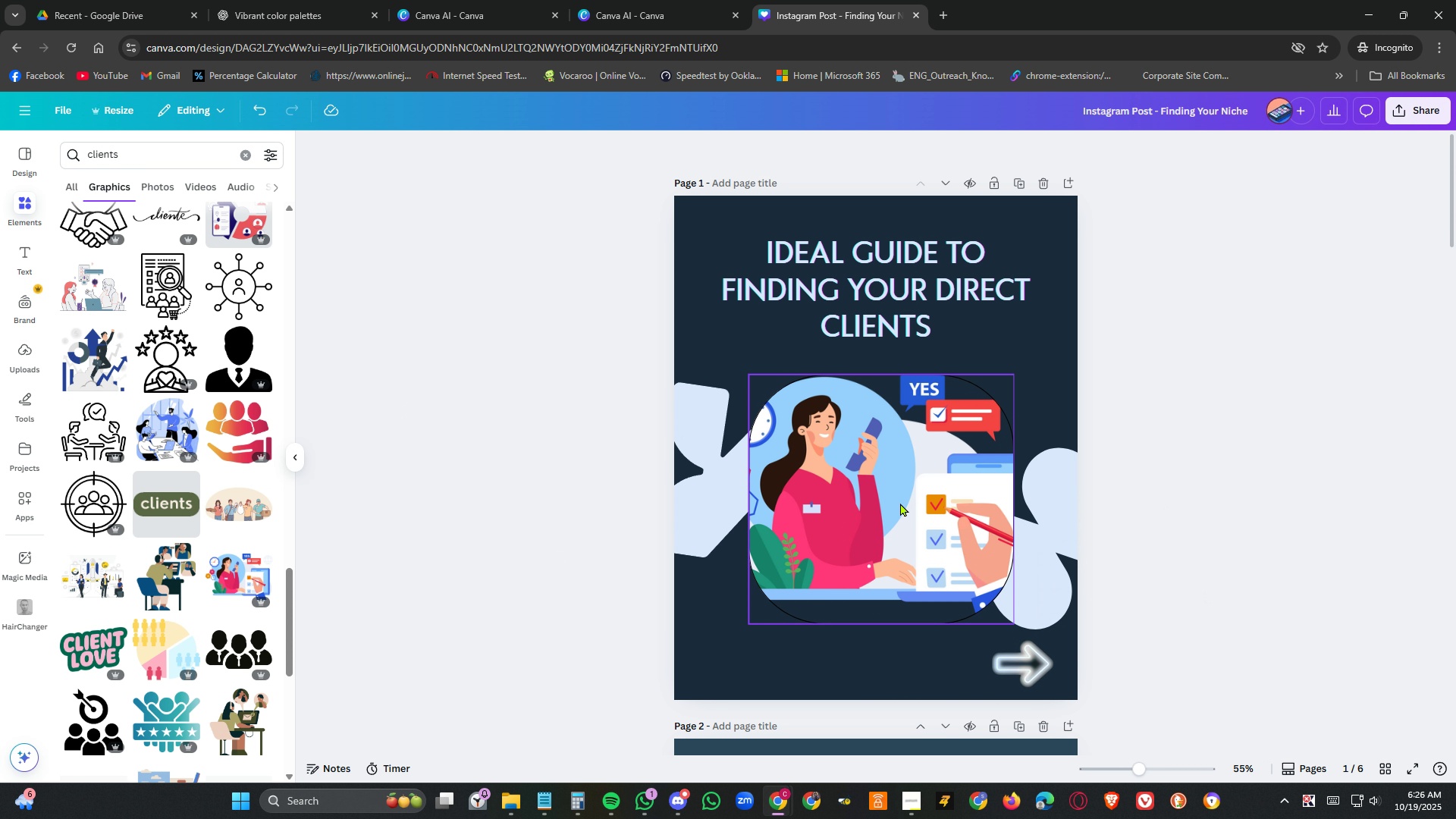 
left_click([900, 503])
 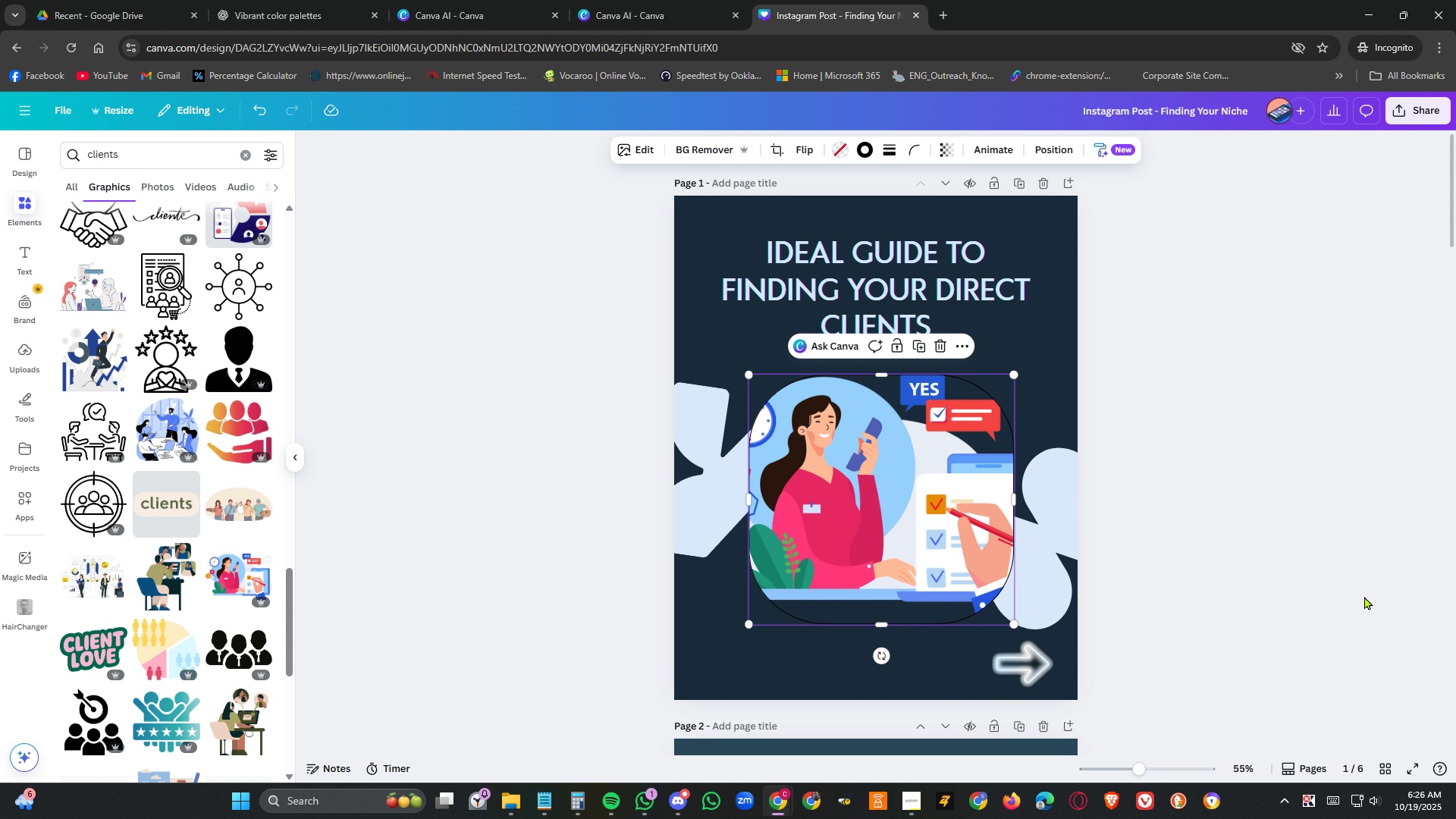 
scroll: coordinate [1273, 588], scroll_direction: down, amount: 22.0
 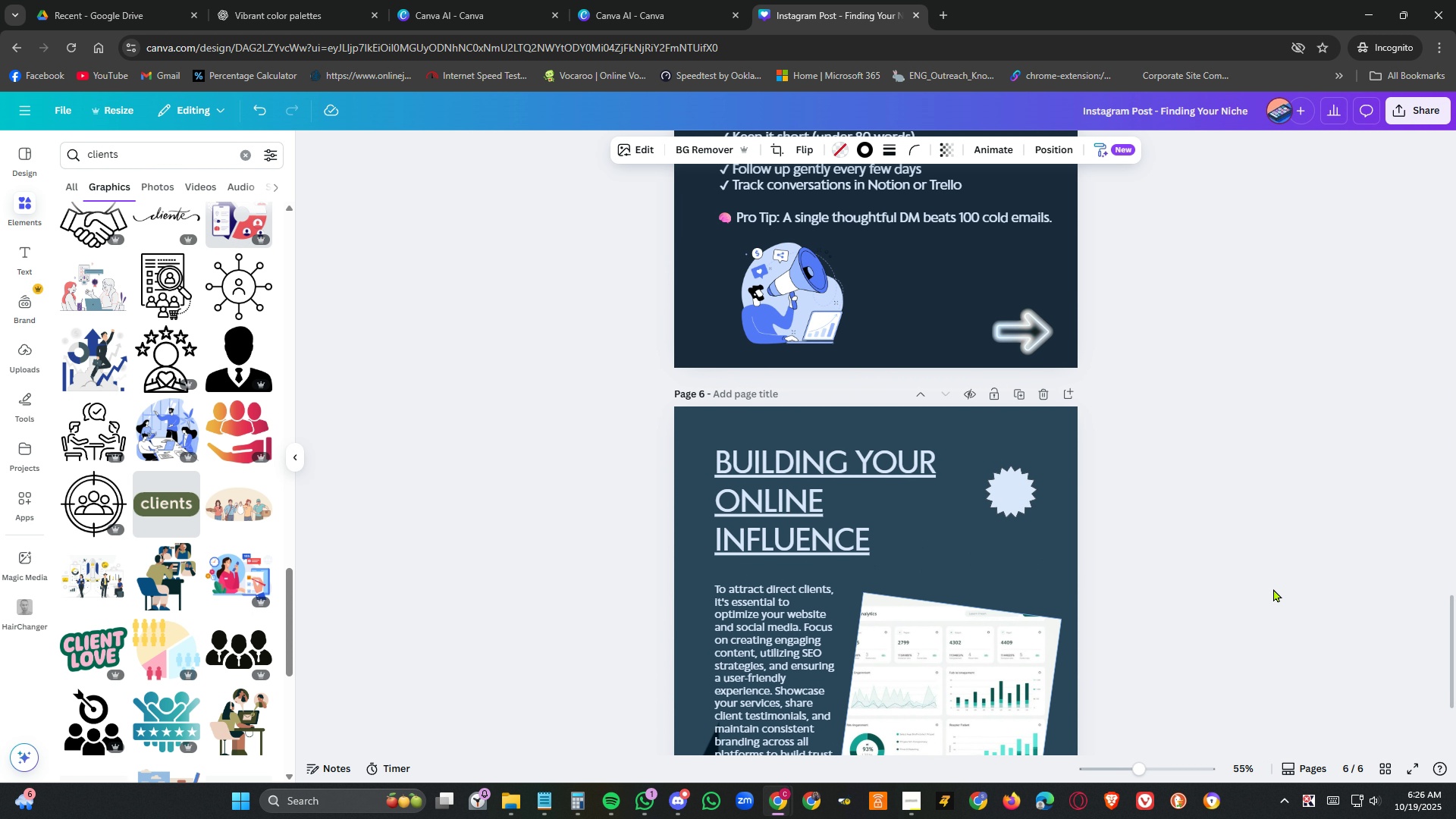 
scroll: coordinate [1273, 588], scroll_direction: up, amount: 29.0
 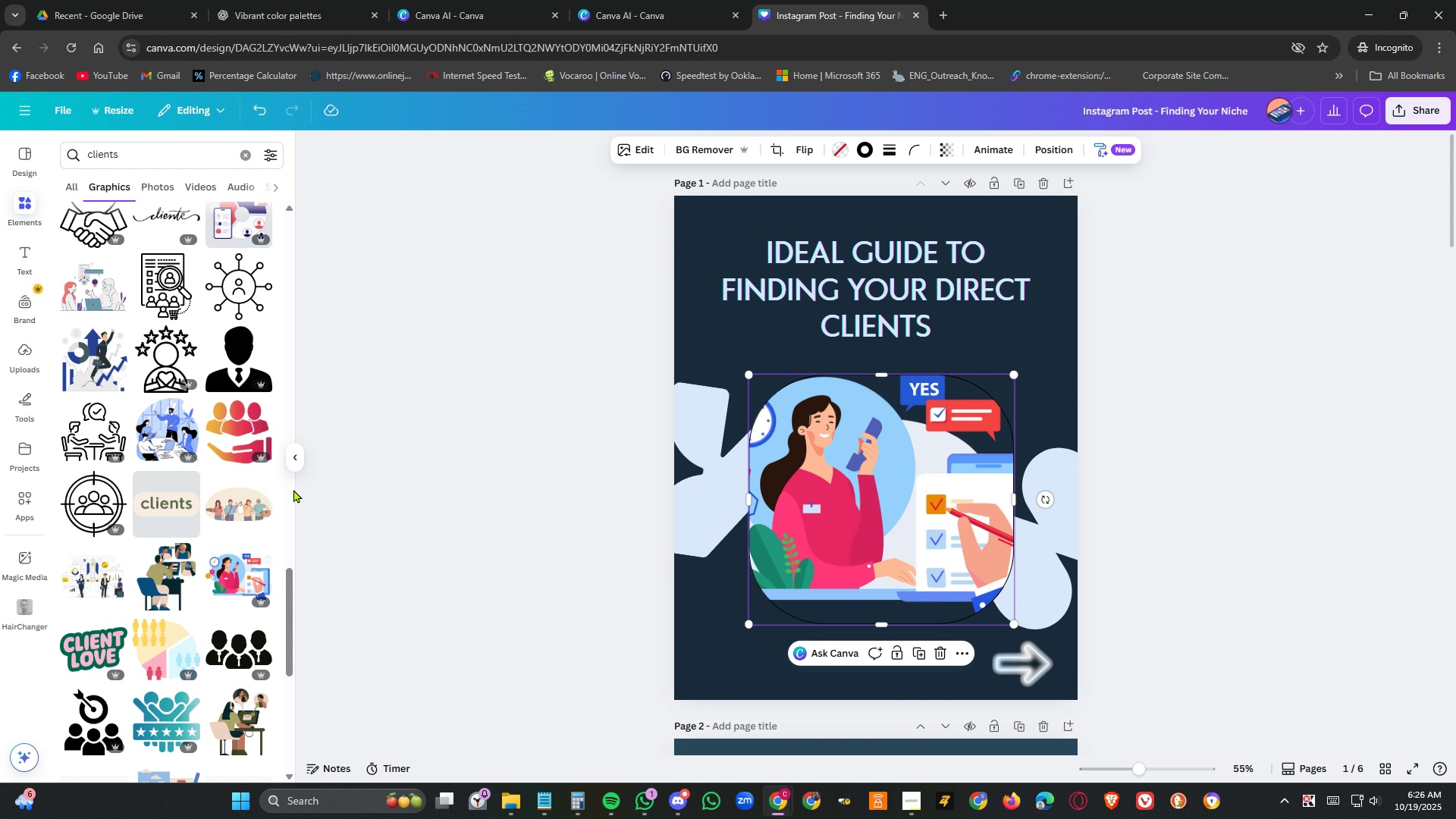 
scroll: coordinate [243, 367], scroll_direction: down, amount: 12.0
 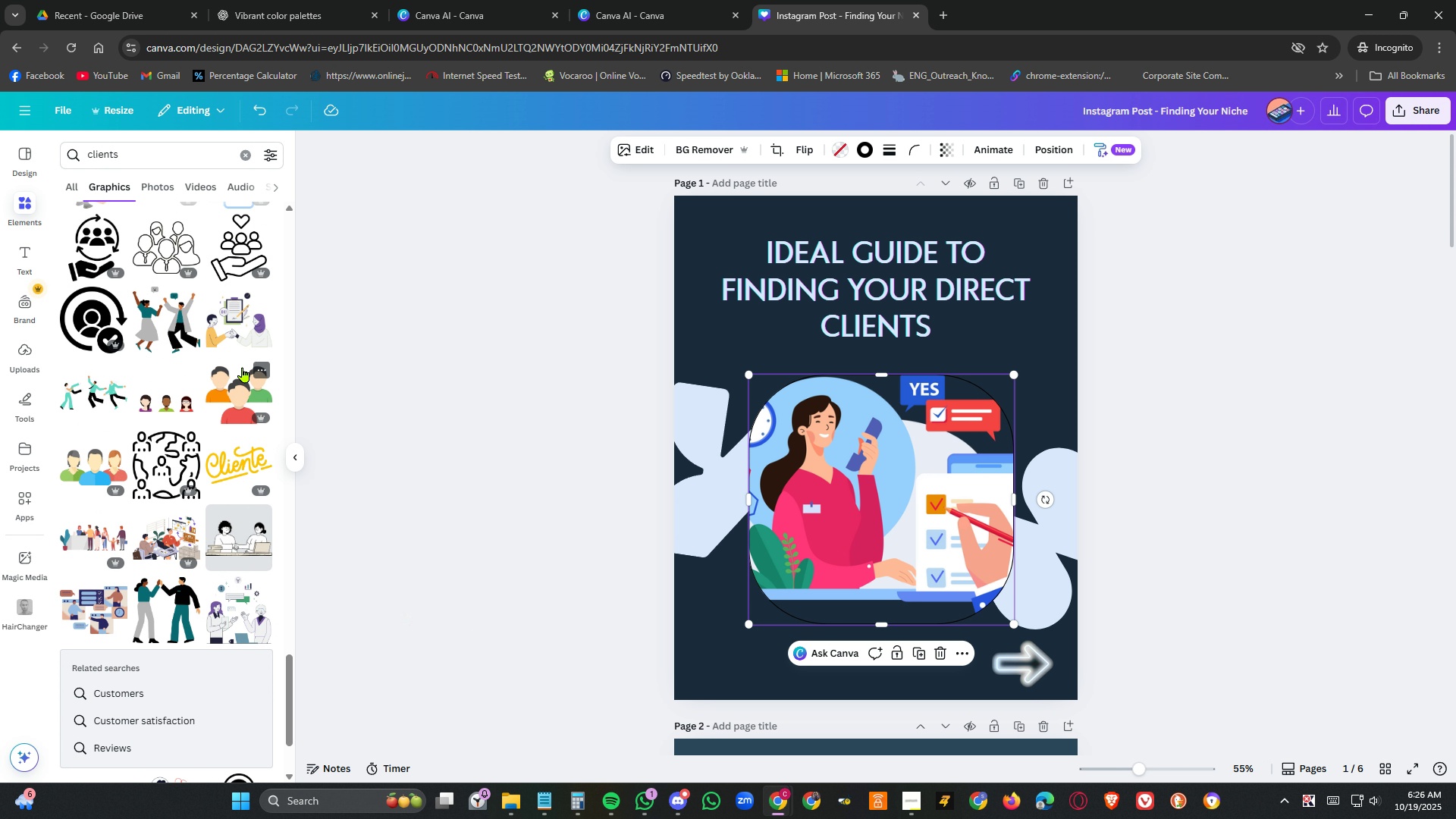 
scroll: coordinate [243, 367], scroll_direction: down, amount: 12.0
 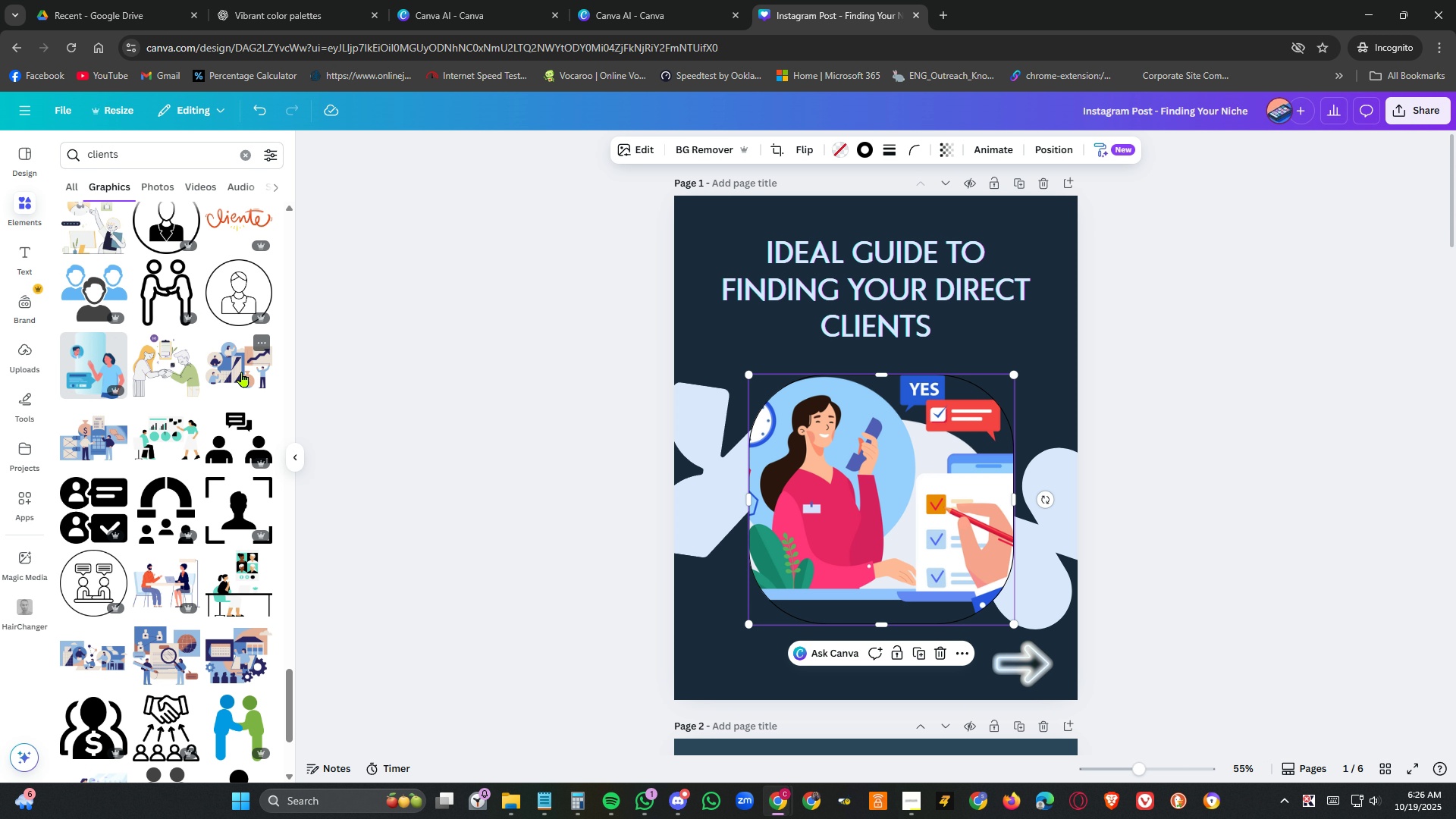 
left_click([919, 544])
 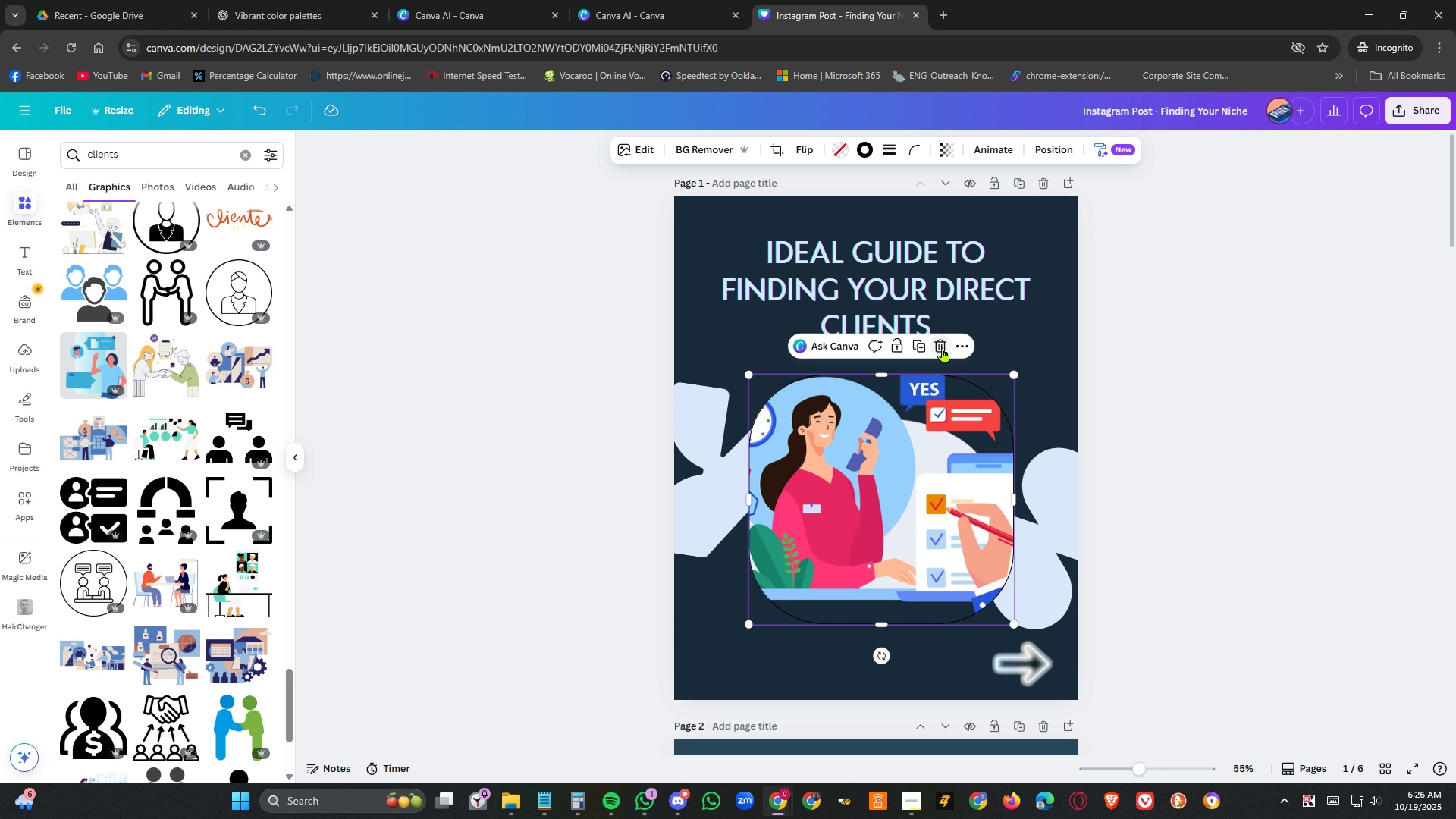 
left_click([943, 347])
 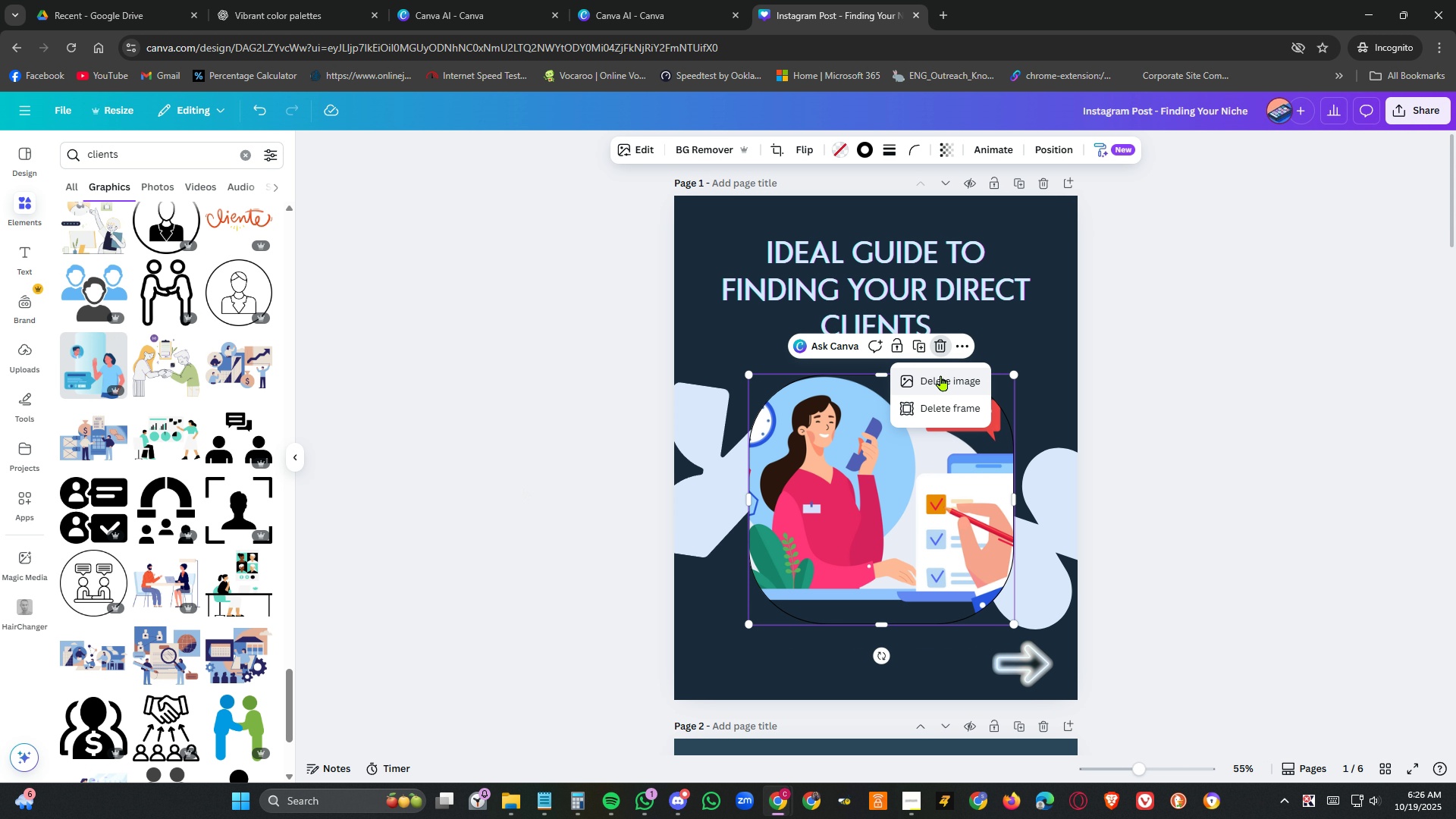 
left_click([941, 375])
 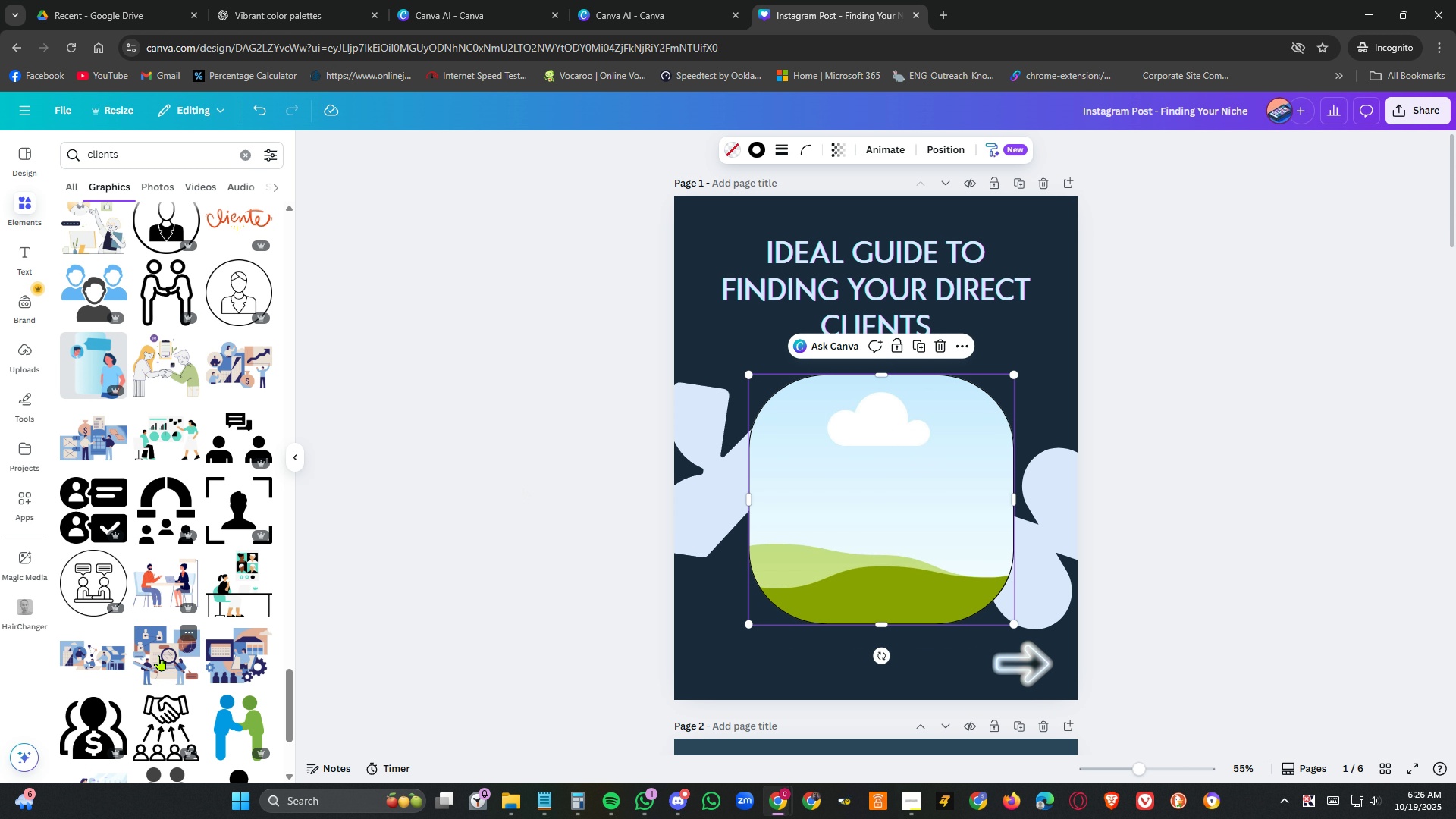 
left_click_drag(start_coordinate=[159, 655], to_coordinate=[822, 455])
 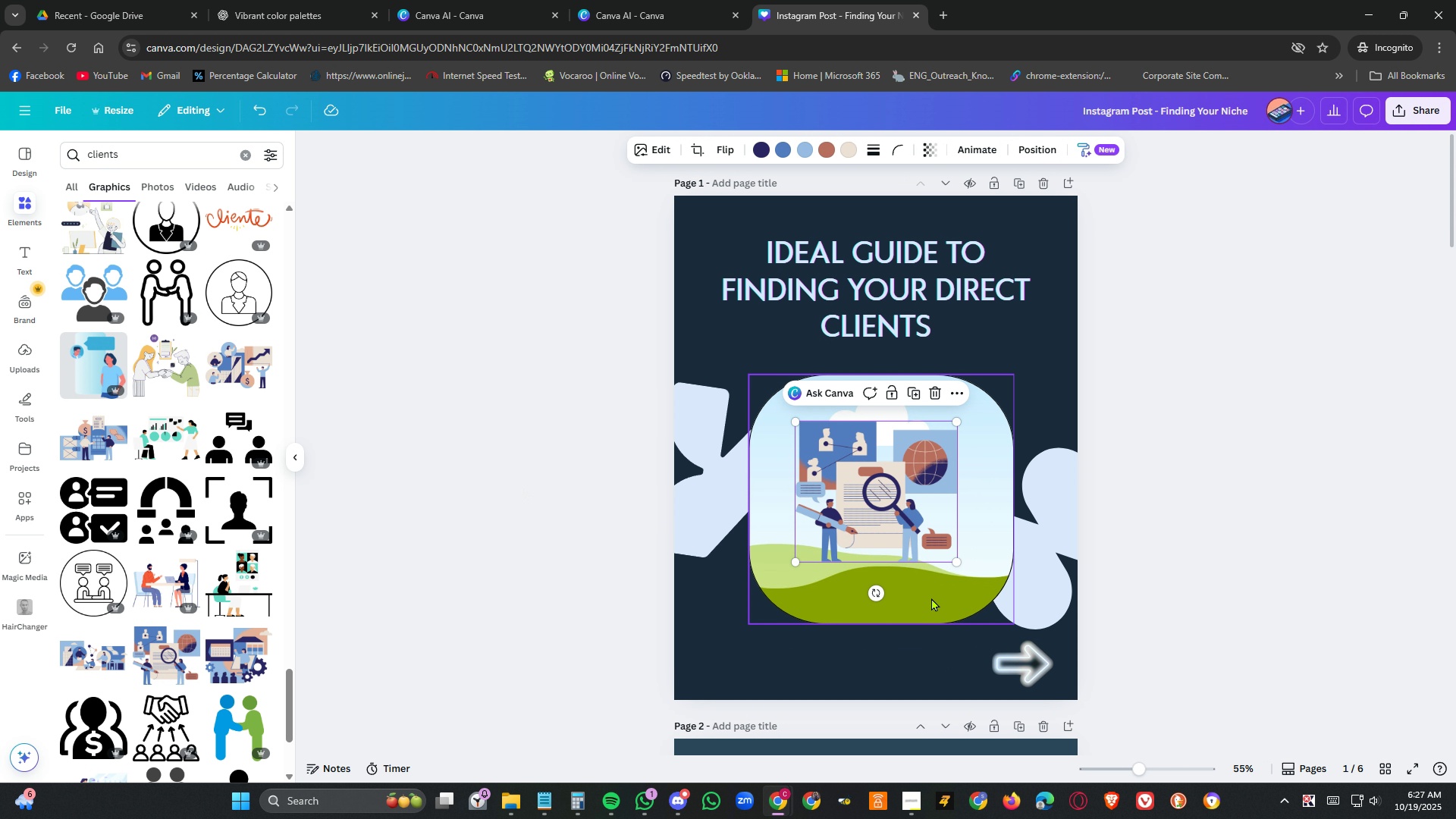 
left_click([932, 596])
 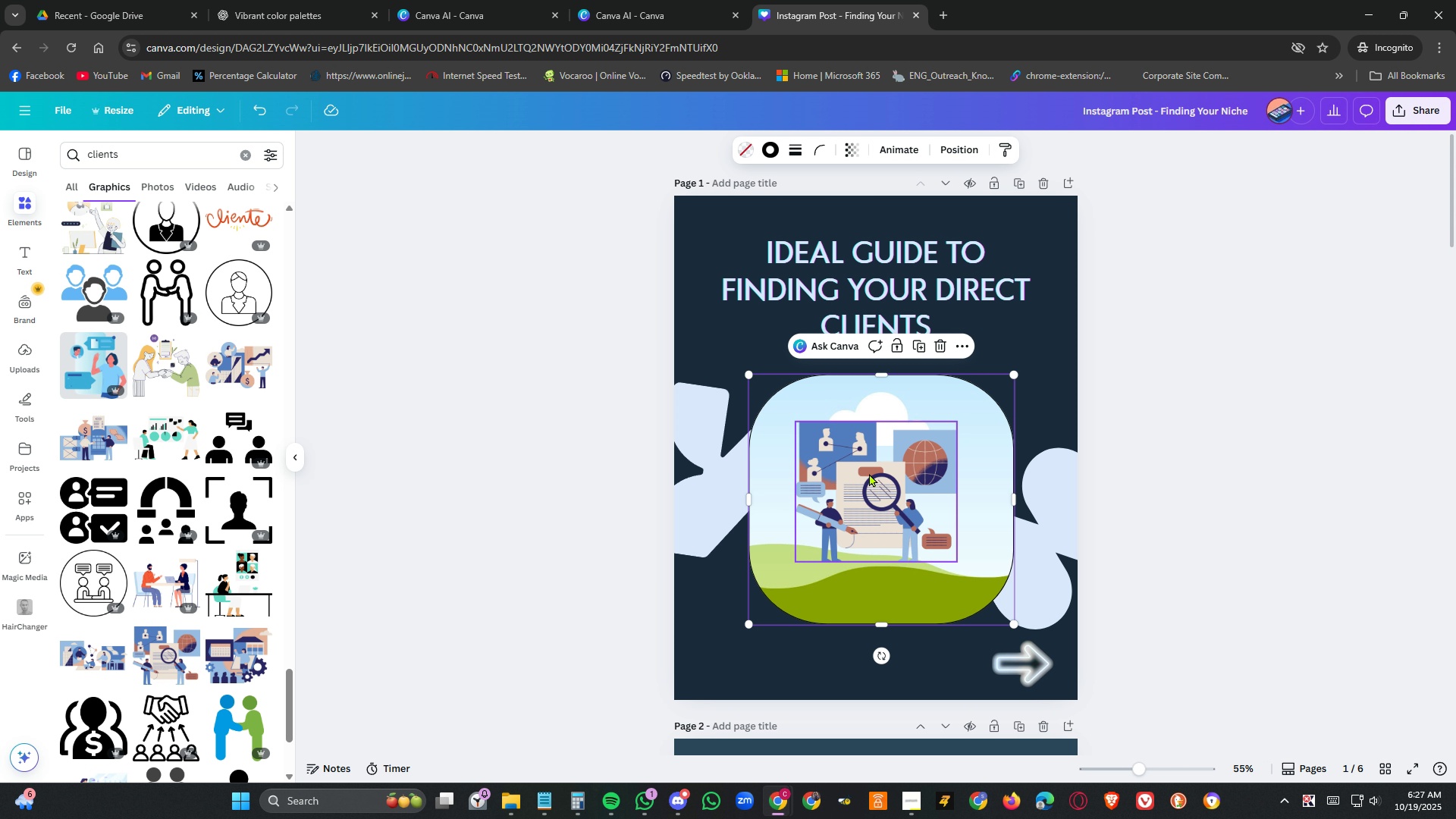 
wait(6.98)
 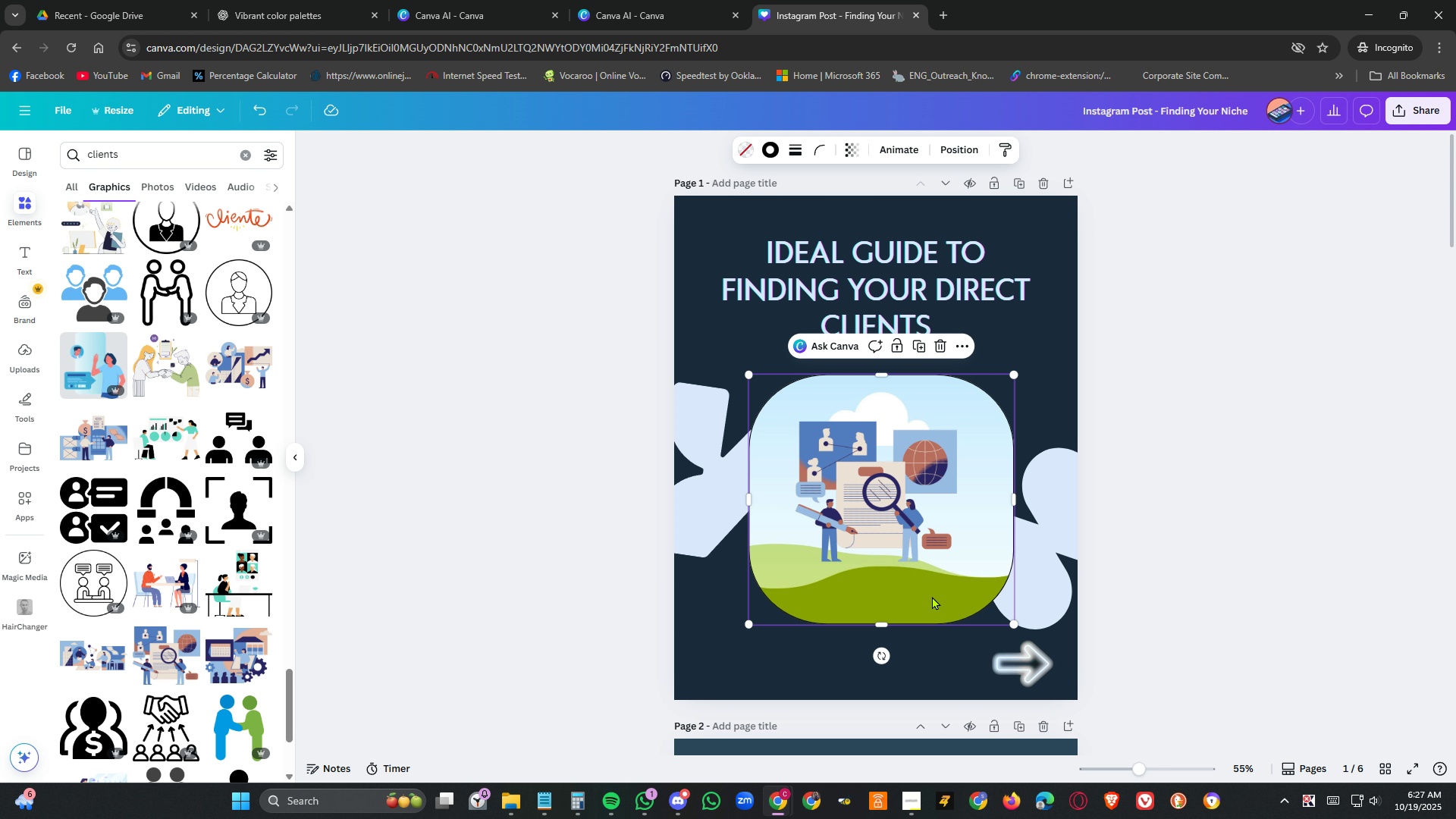 
key(Delete)
 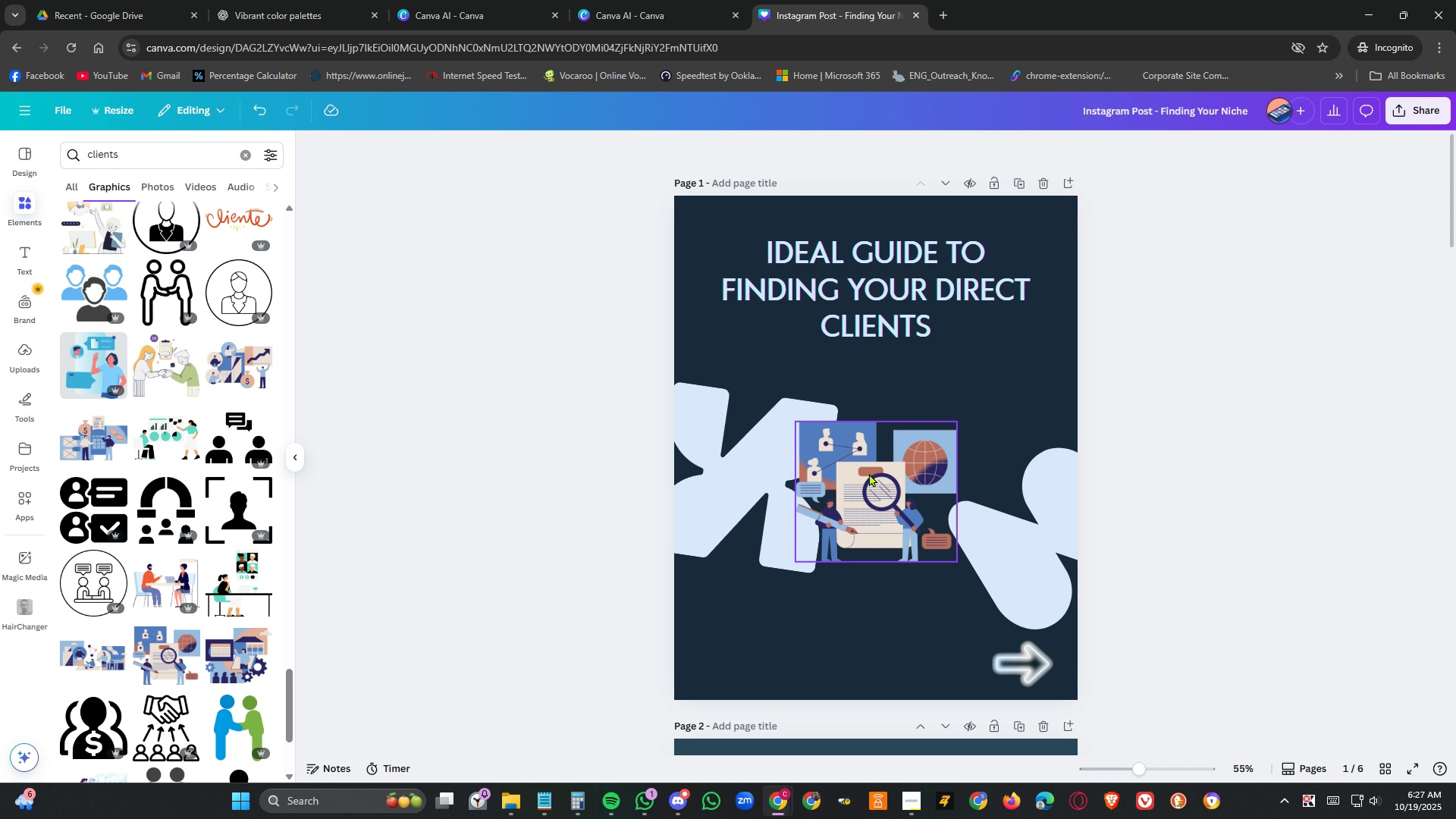 
key(Control+Z)
 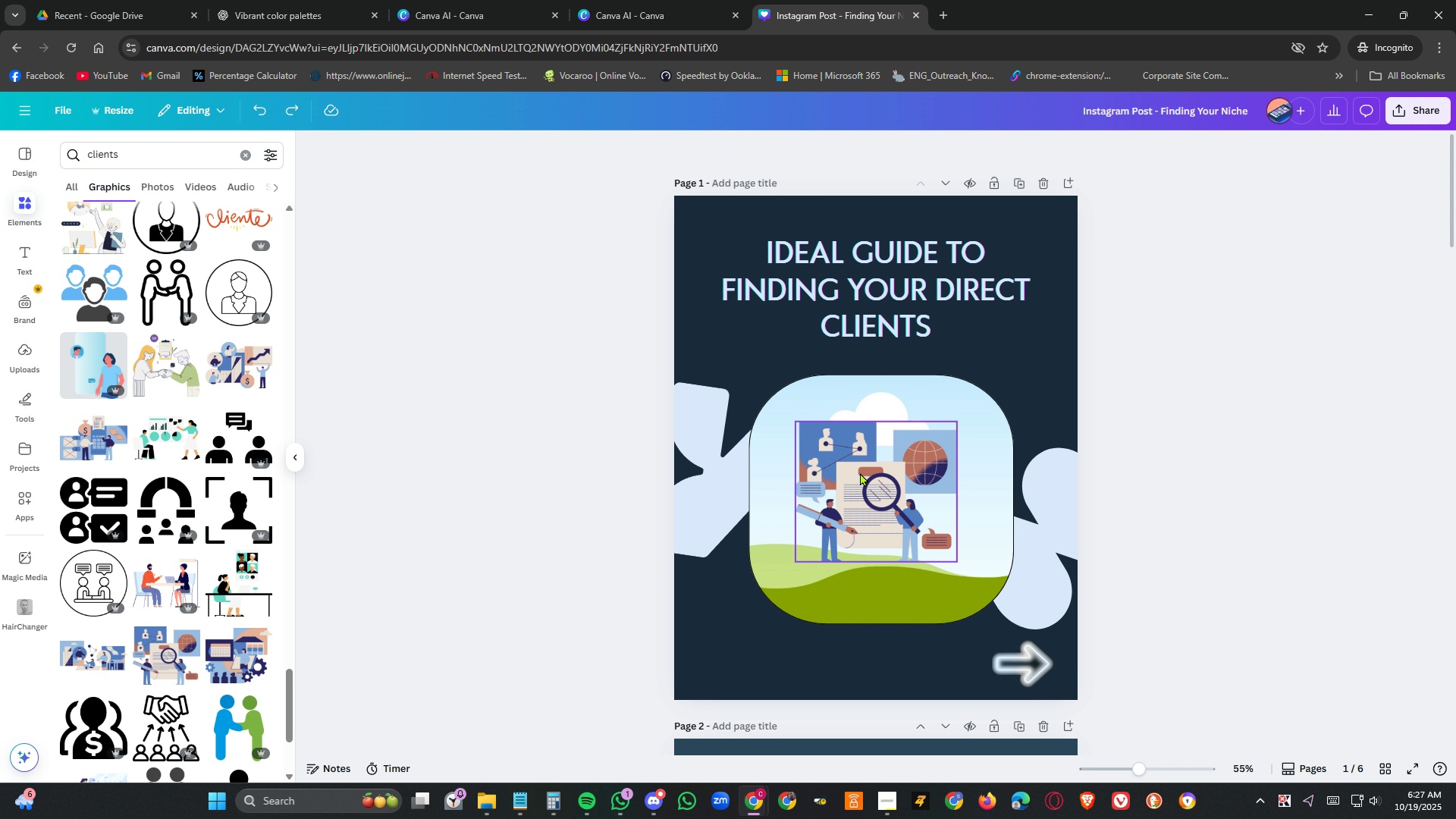 
left_click([860, 472])
 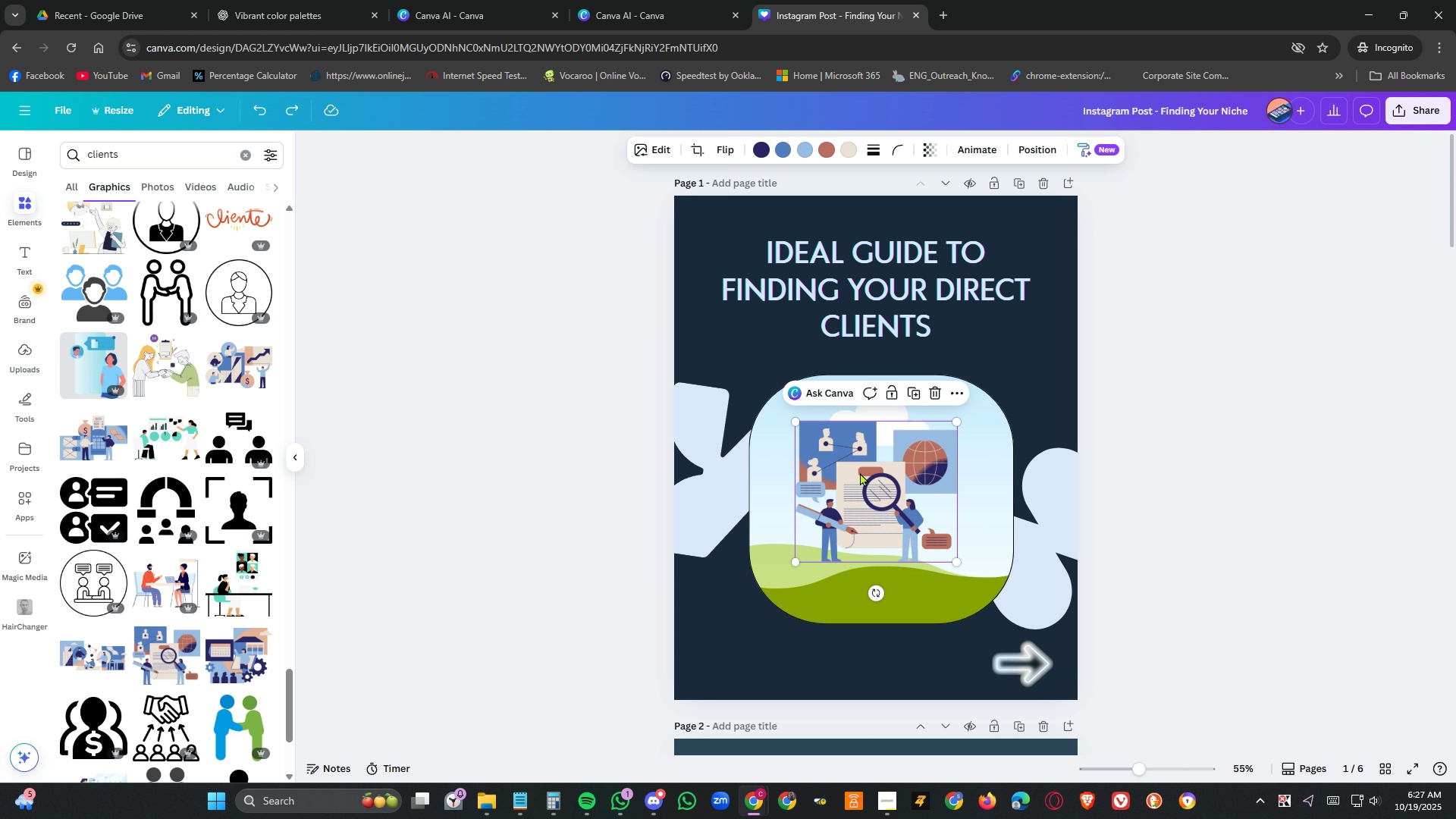 
key(Delete)
 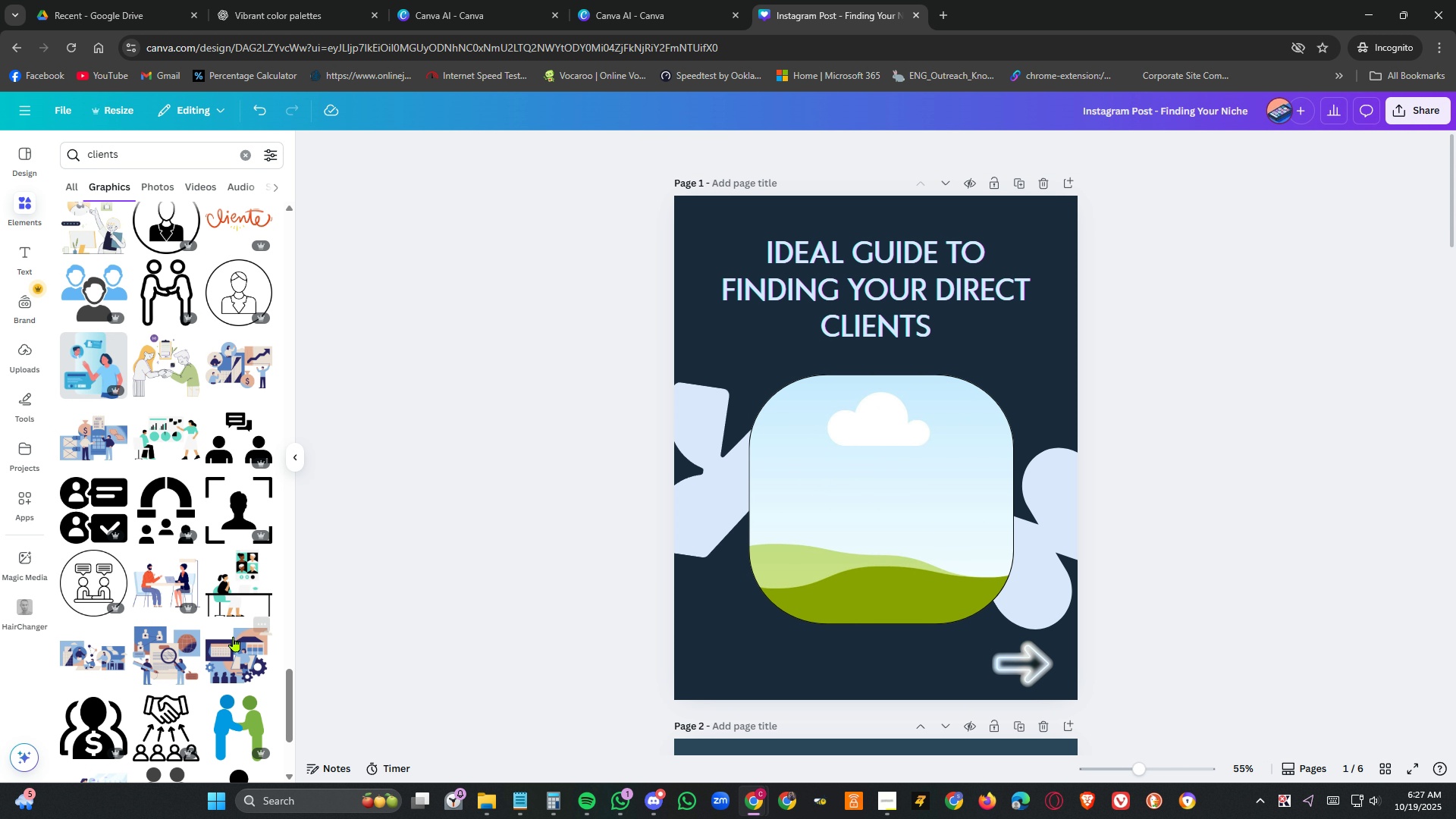 
left_click_drag(start_coordinate=[234, 644], to_coordinate=[840, 466])
 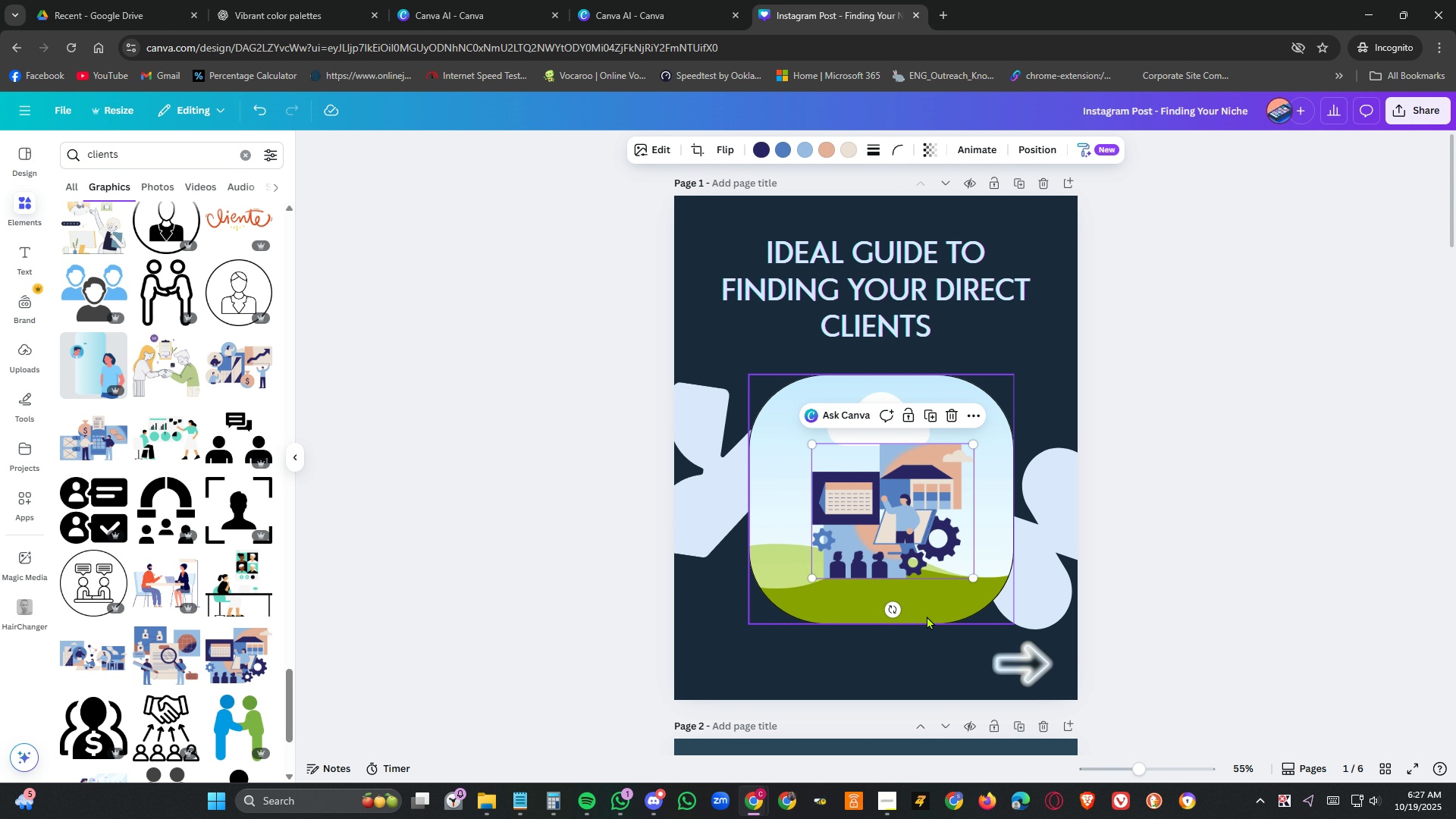 
key(Delete)
 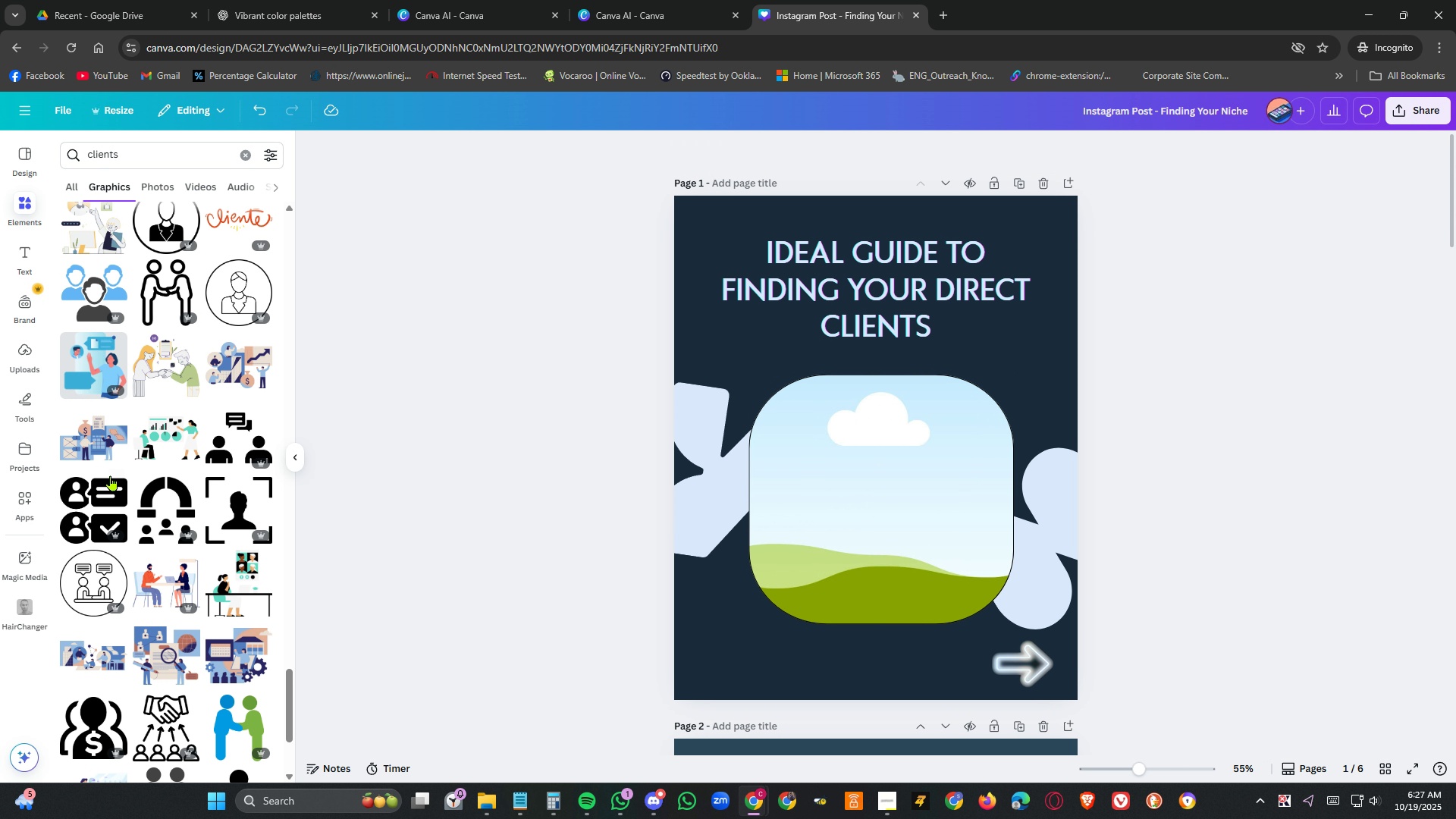 
scroll: coordinate [120, 475], scroll_direction: down, amount: 3.0
 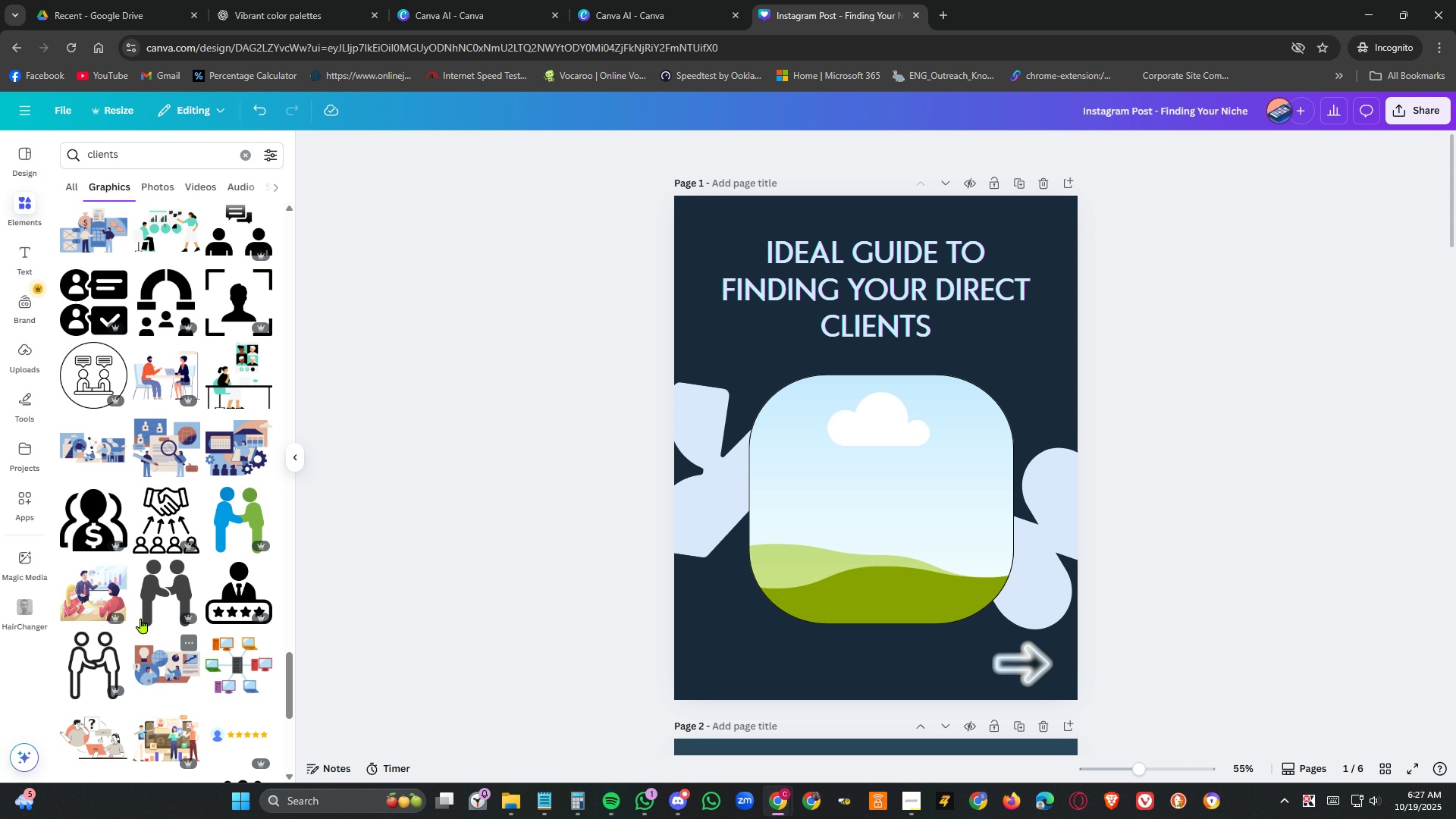 
left_click_drag(start_coordinate=[90, 583], to_coordinate=[786, 471])
 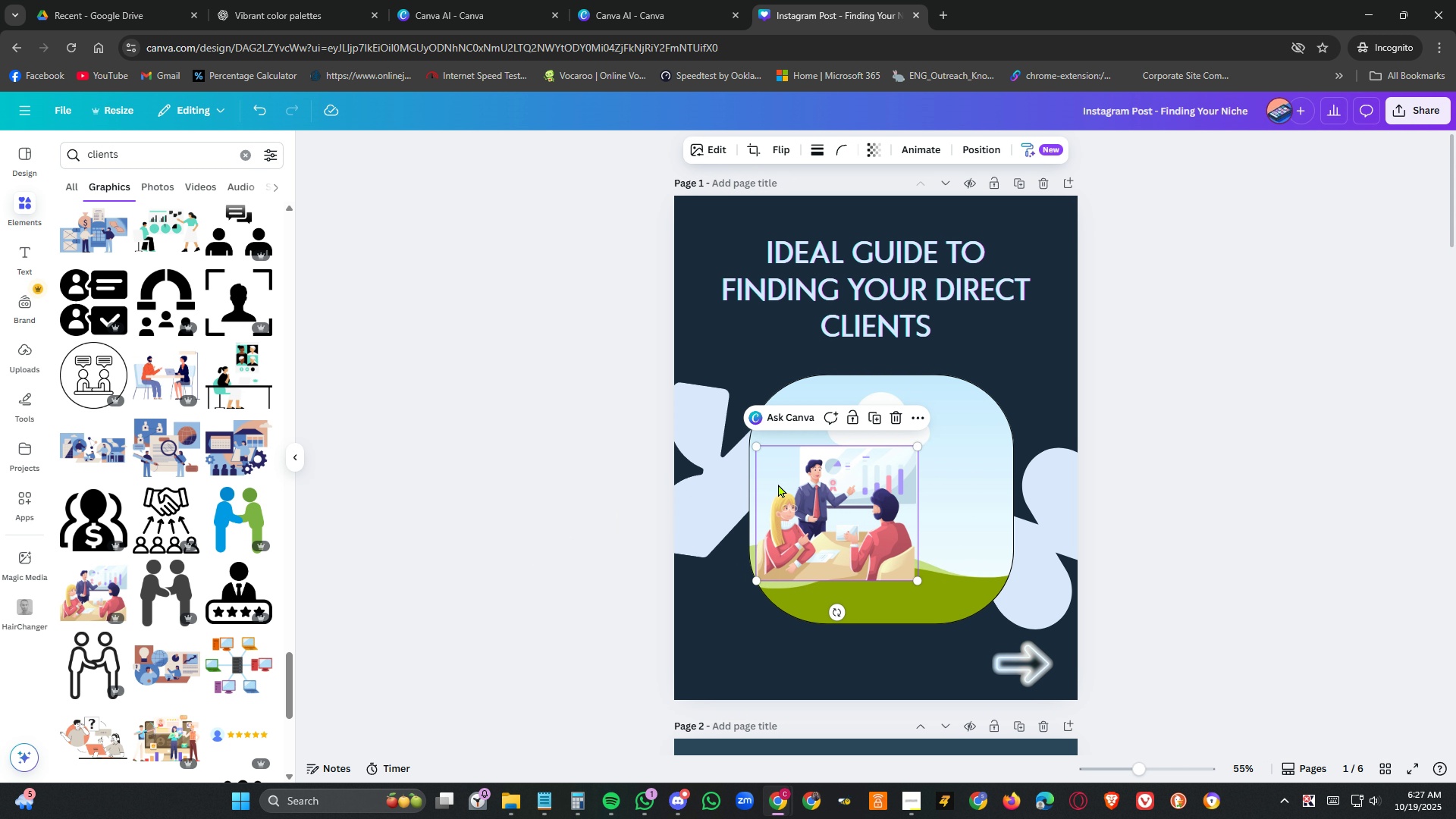 
scroll: coordinate [142, 529], scroll_direction: down, amount: 3.0
 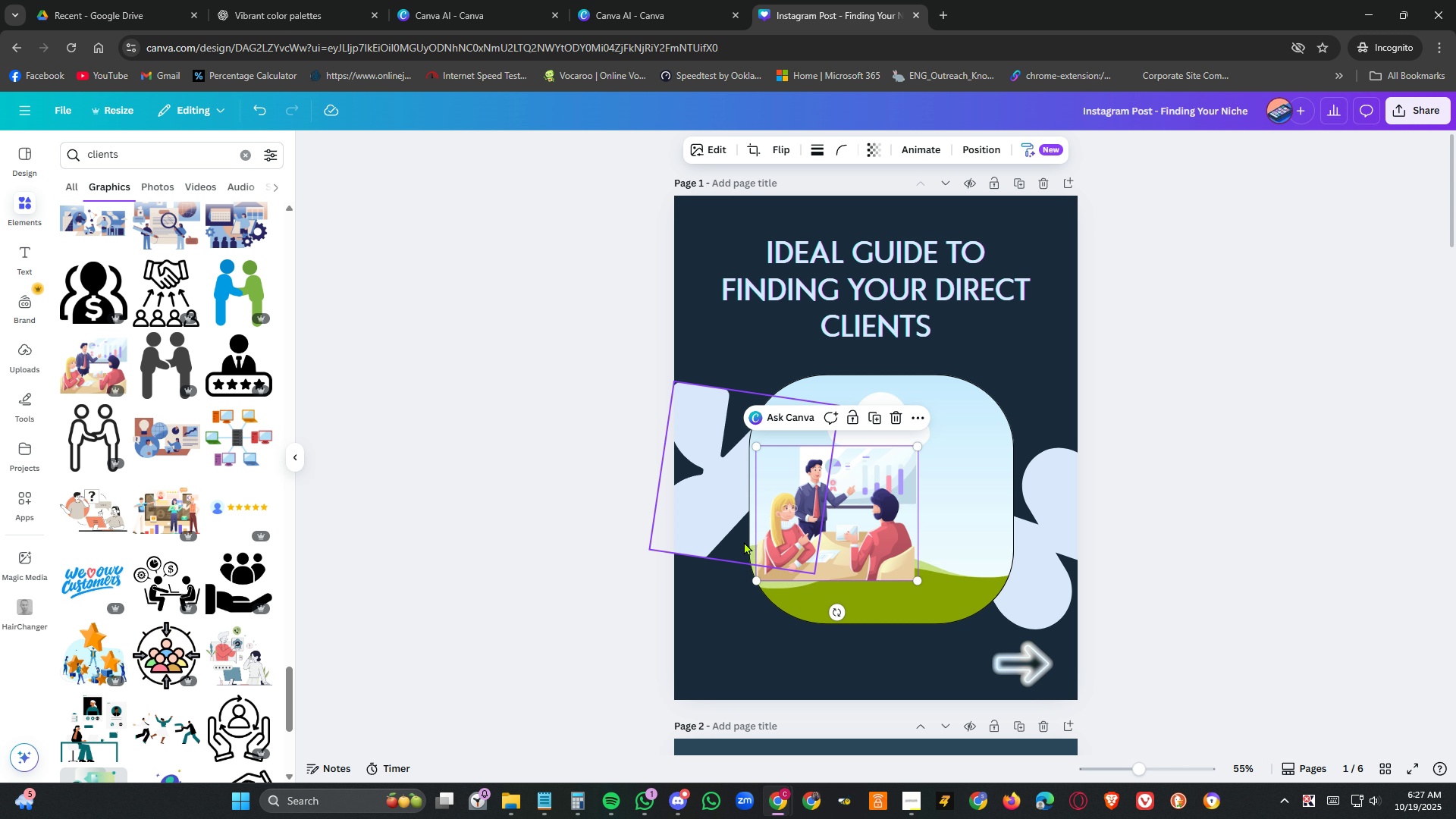 
left_click_drag(start_coordinate=[880, 537], to_coordinate=[788, 569])
 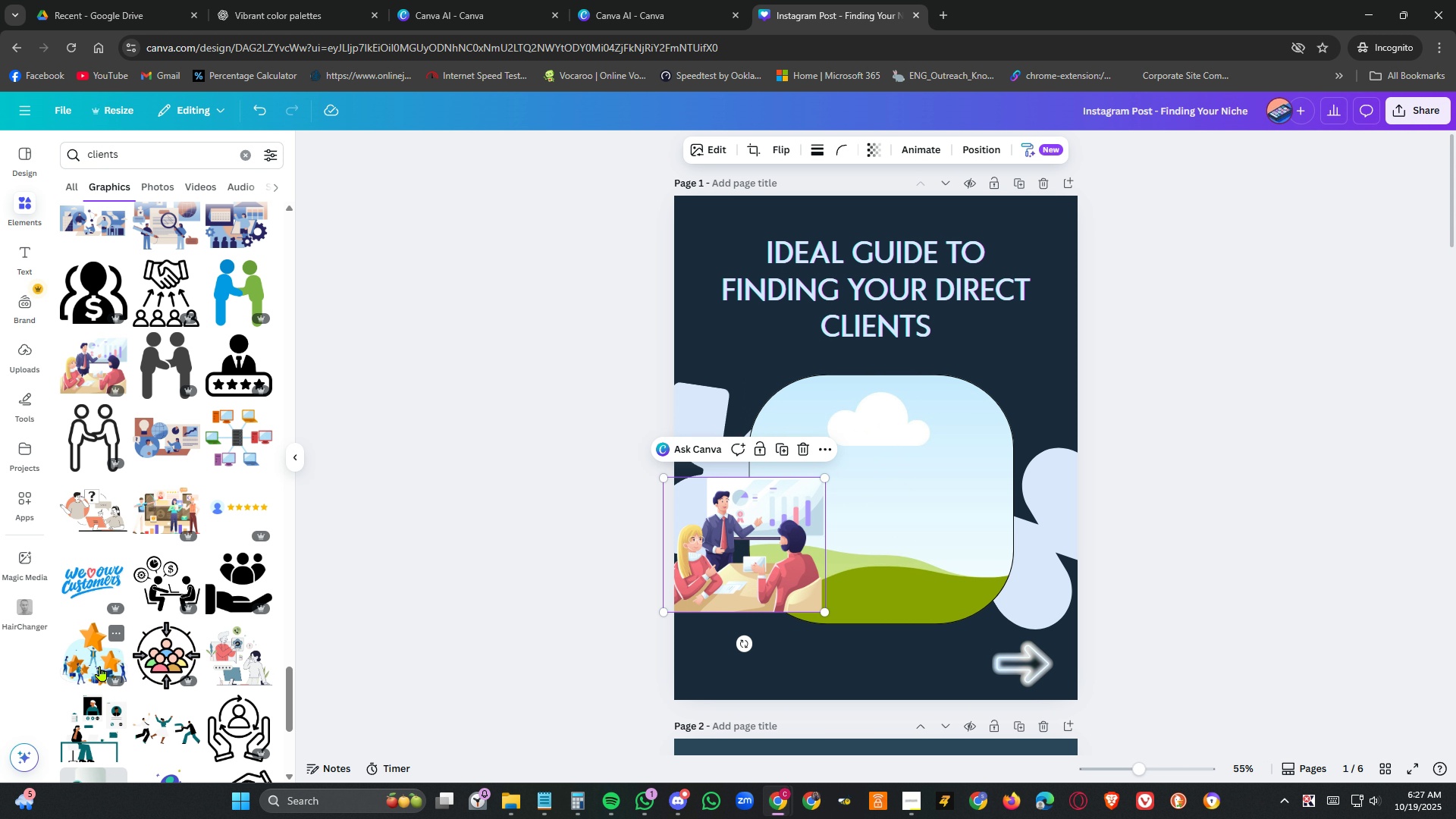 
left_click_drag(start_coordinate=[100, 664], to_coordinate=[868, 452])
 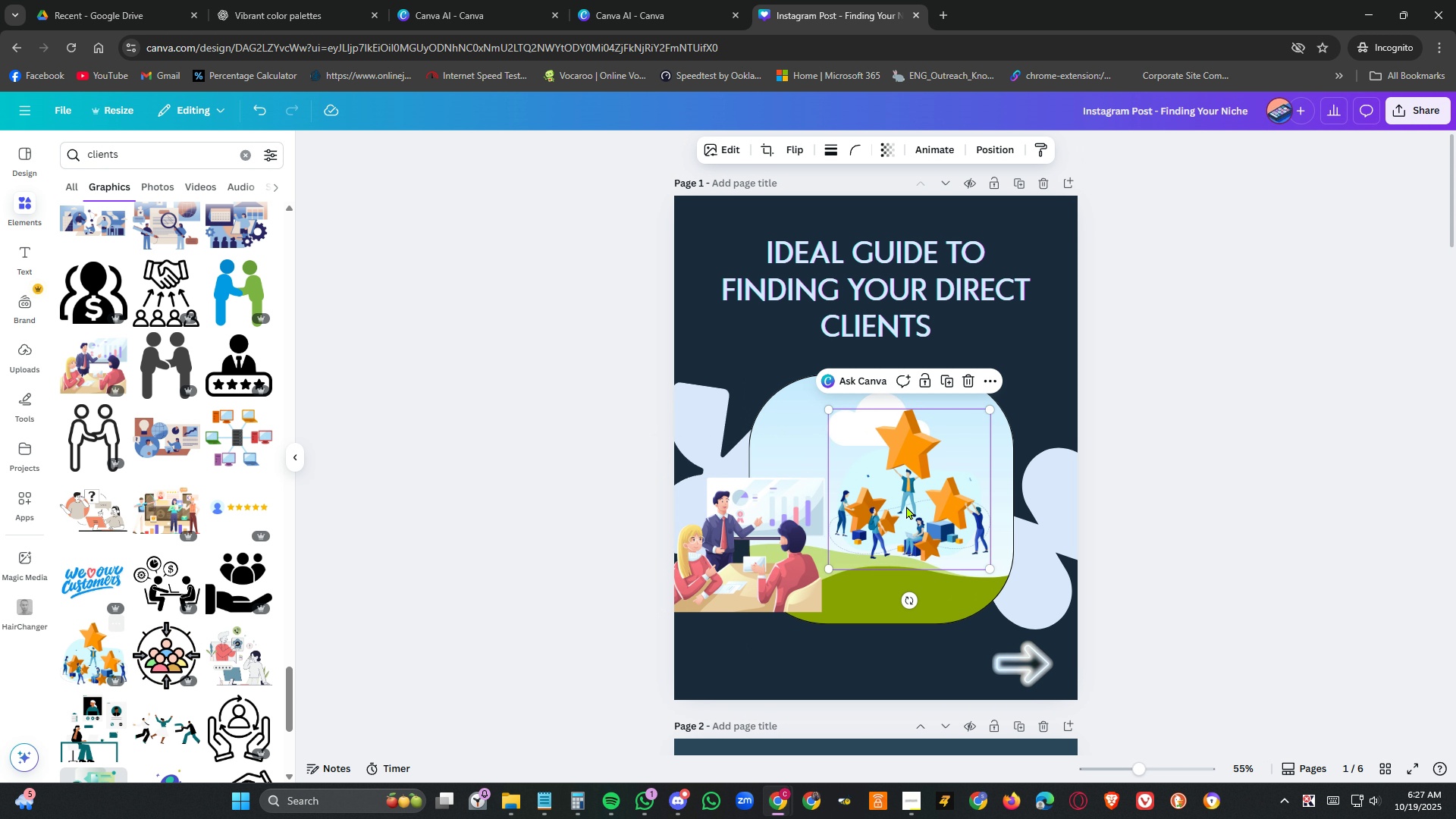 
mouse_move([887, 508])
 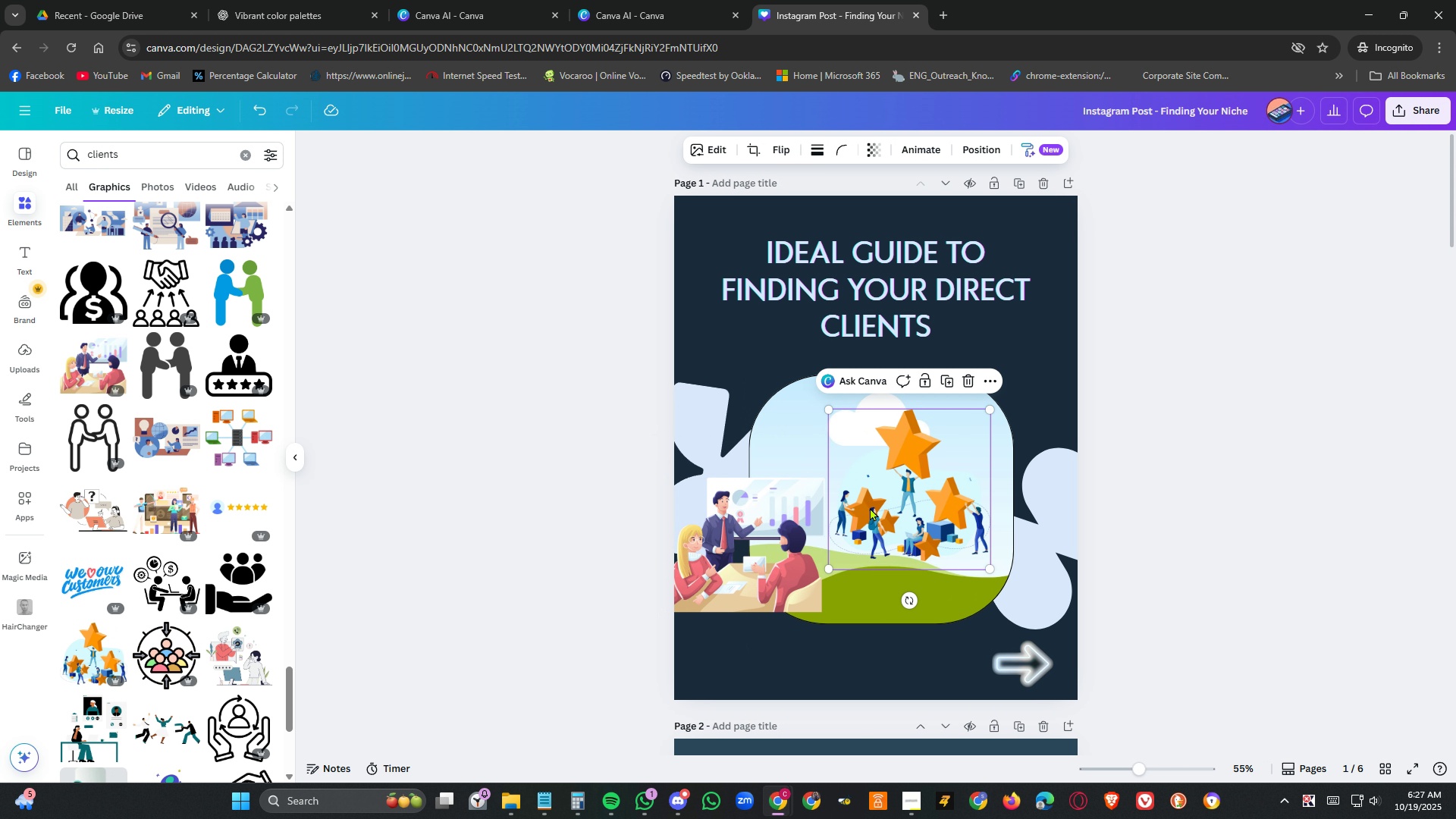 
key(Delete)
 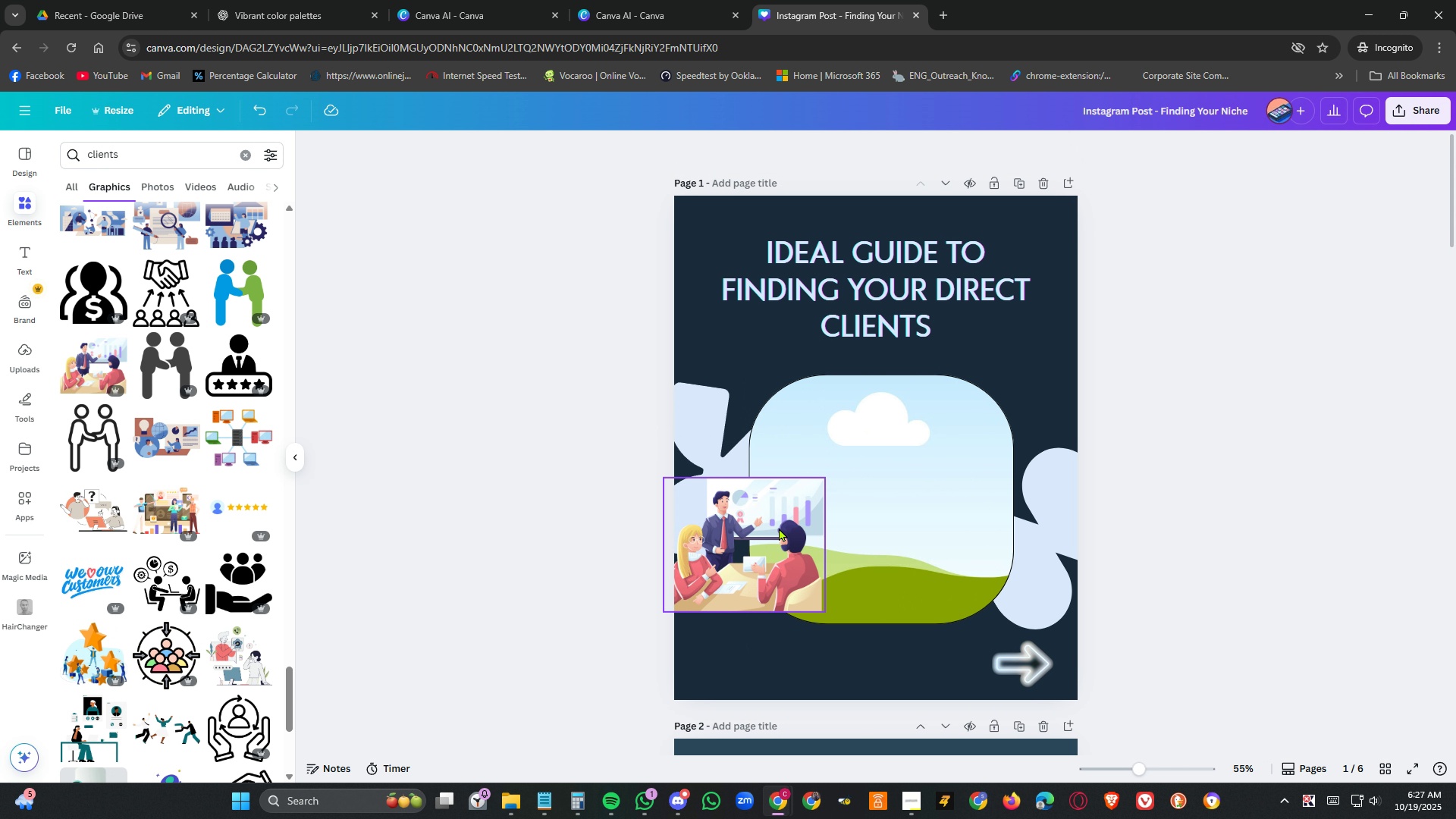 
left_click([779, 528])
 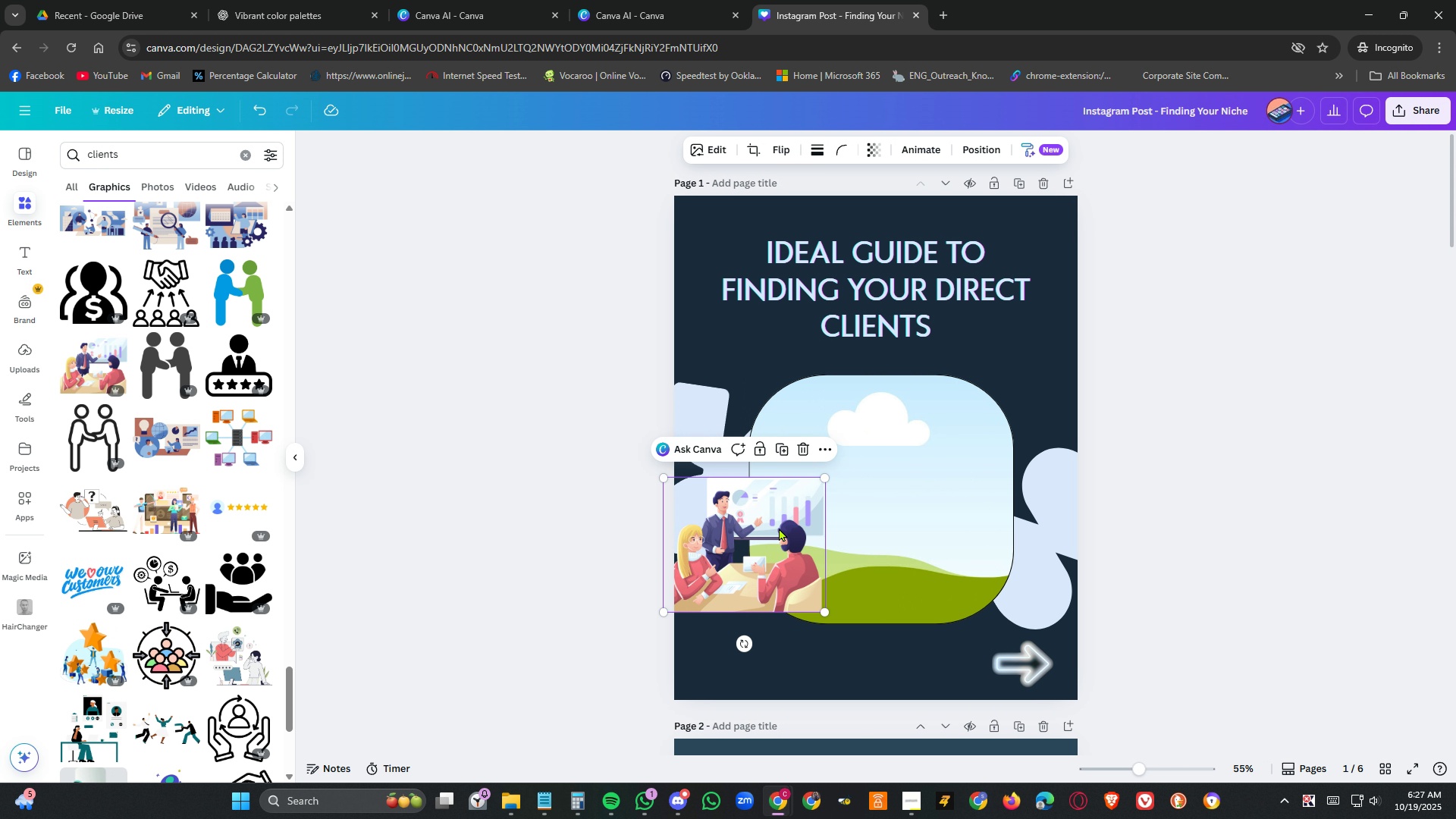 
key(Delete)
 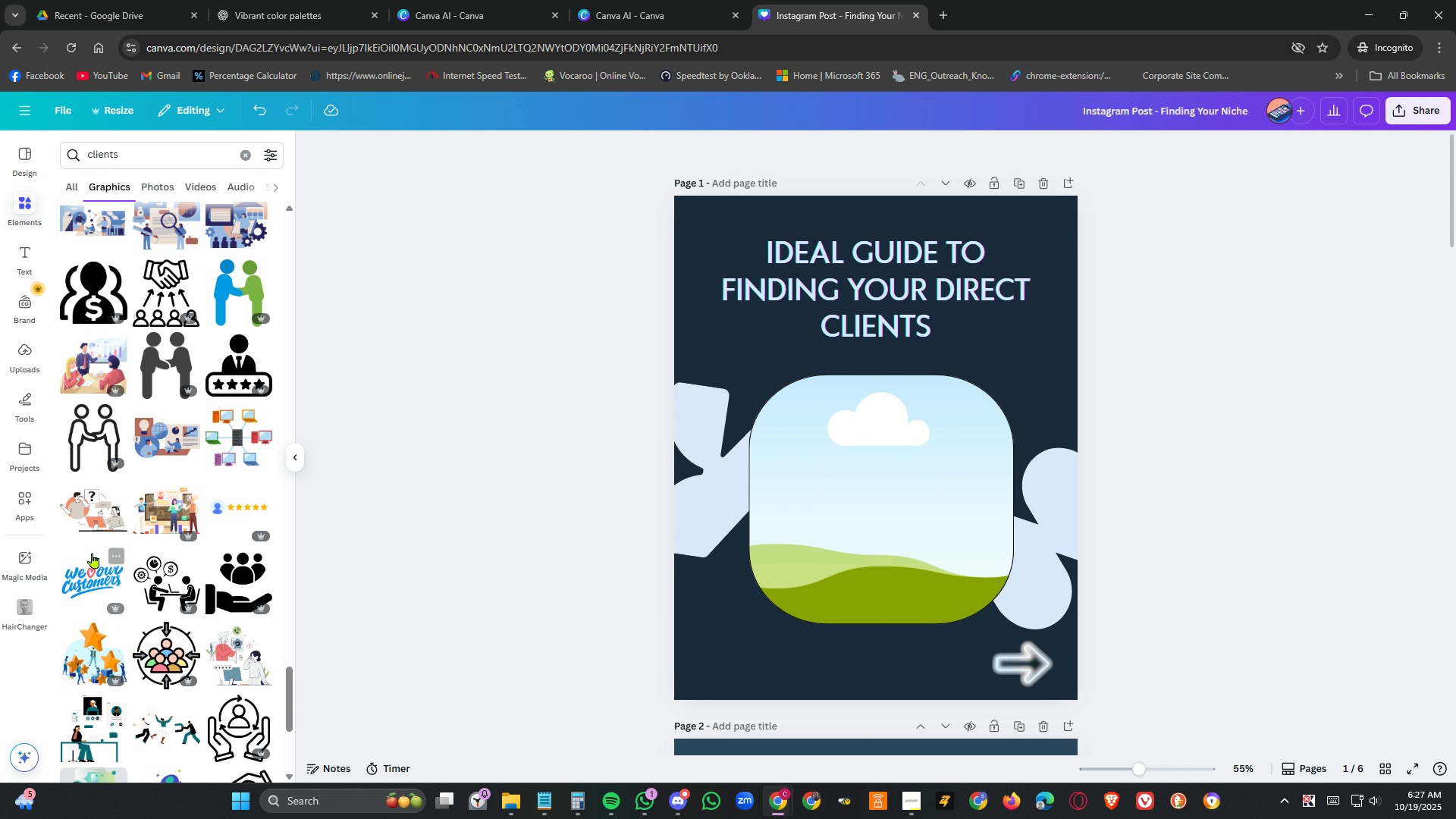 
scroll: coordinate [133, 515], scroll_direction: down, amount: 10.0
 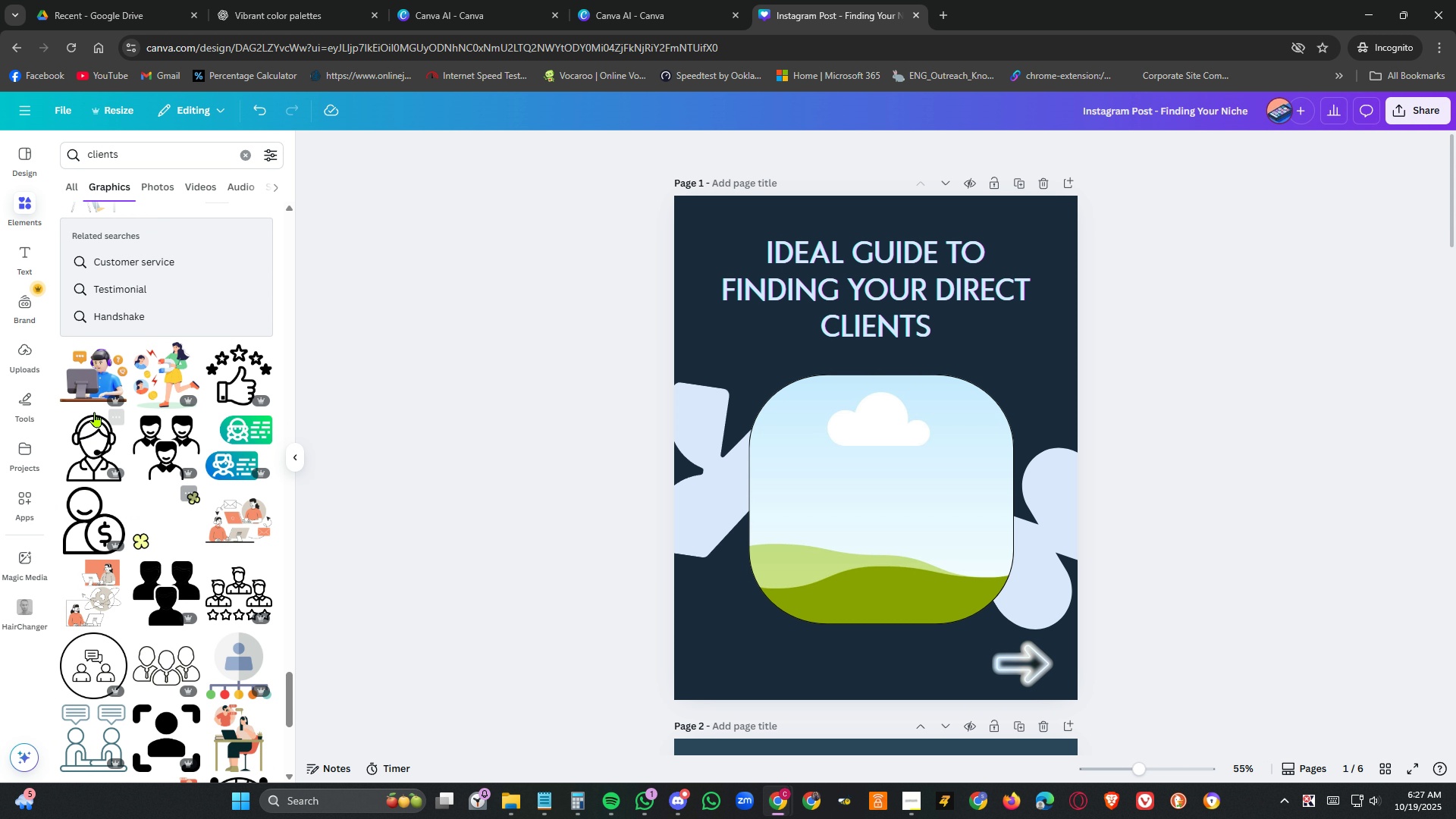 
left_click_drag(start_coordinate=[93, 372], to_coordinate=[861, 497])
 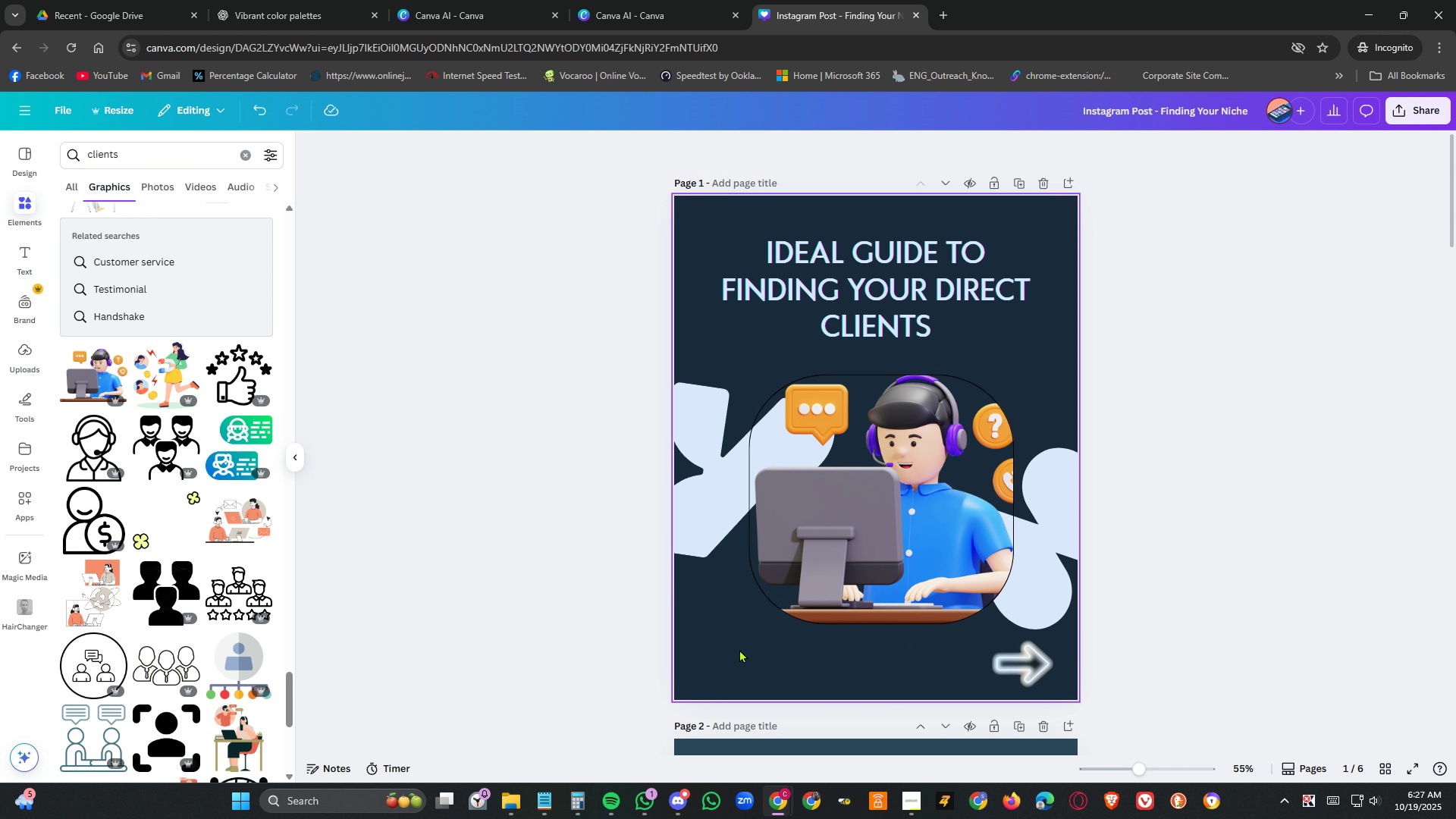 
left_click([739, 649])
 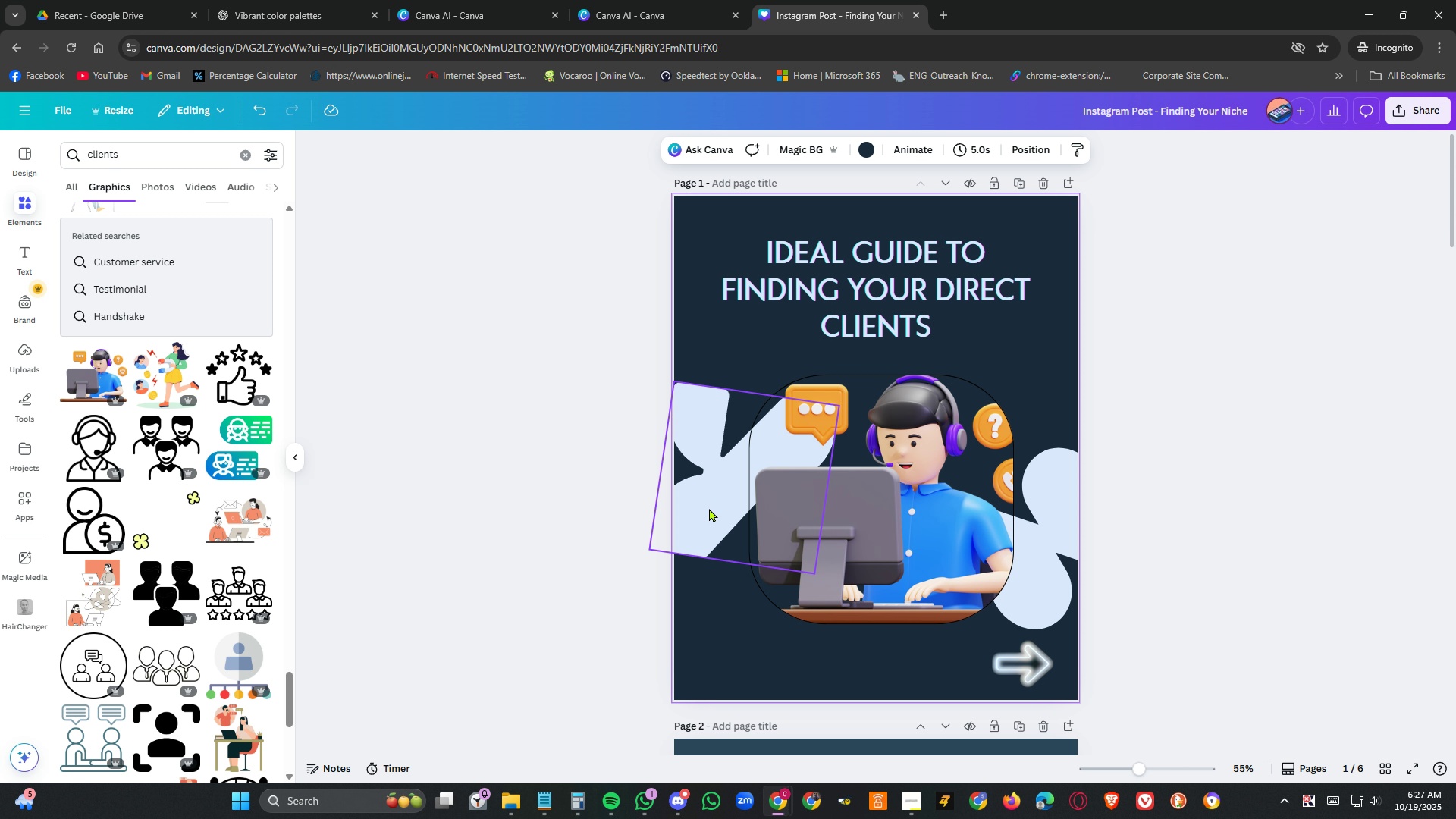 
left_click([709, 508])
 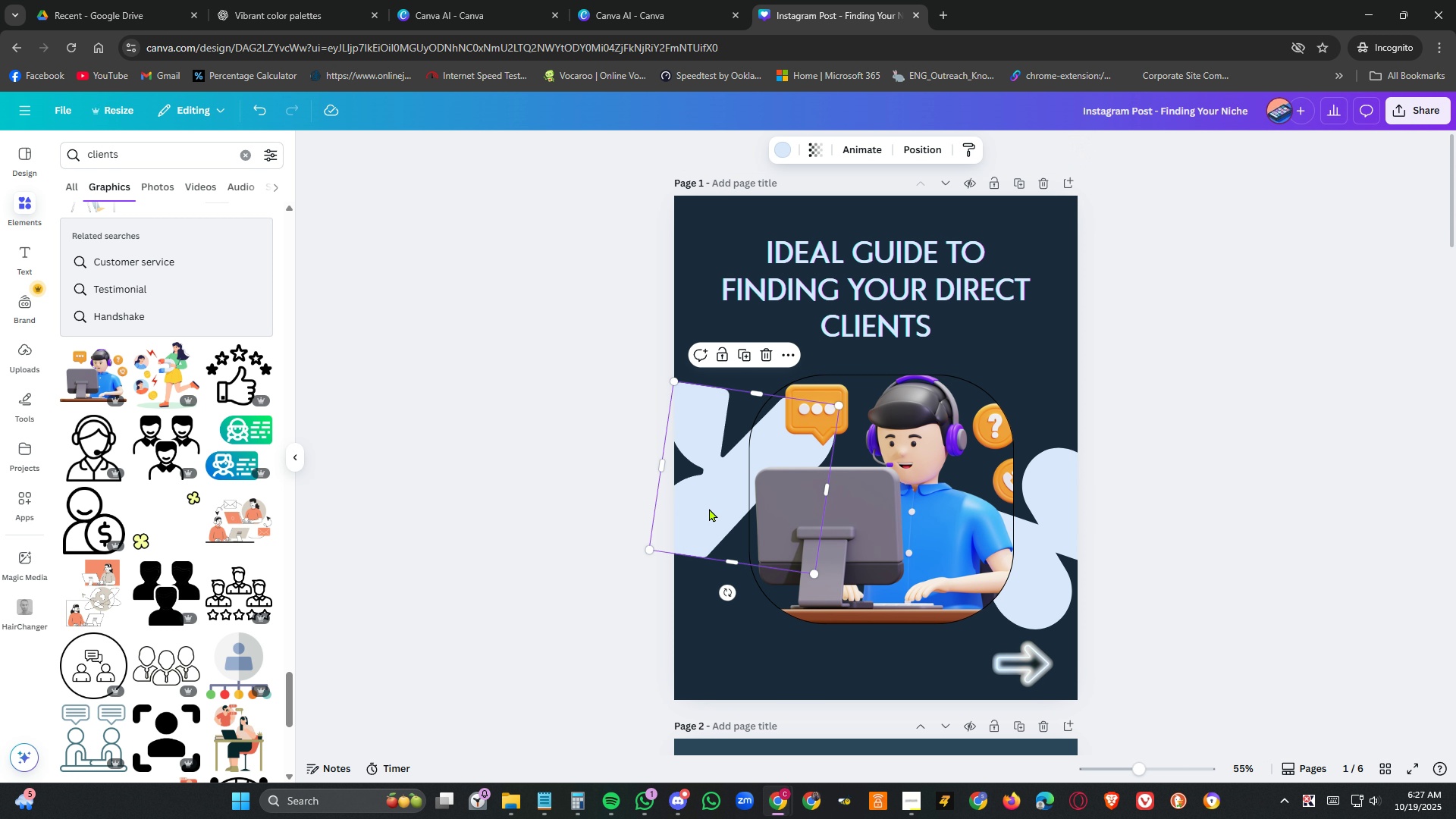 
key(Delete)
 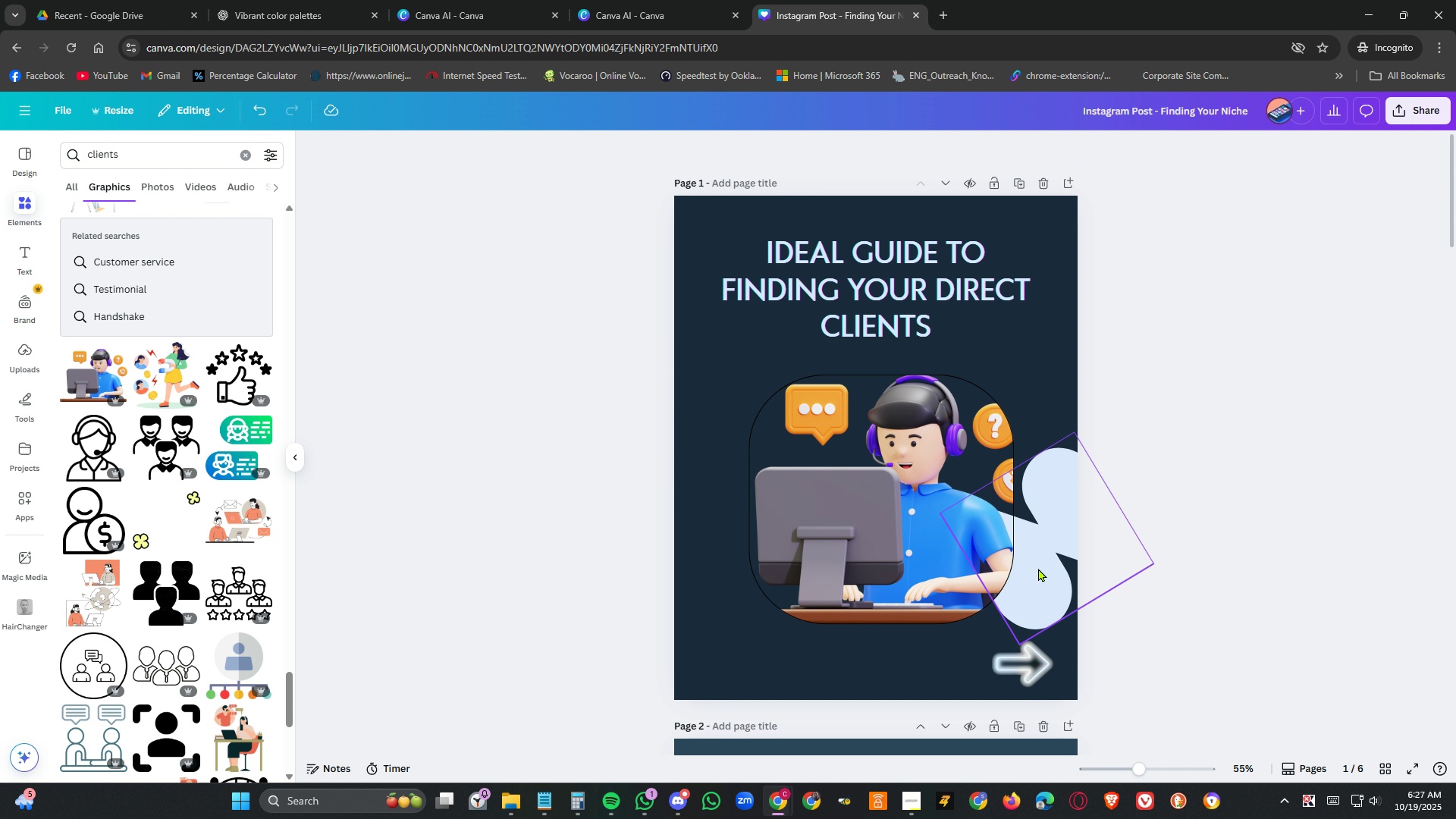 
left_click([1038, 568])
 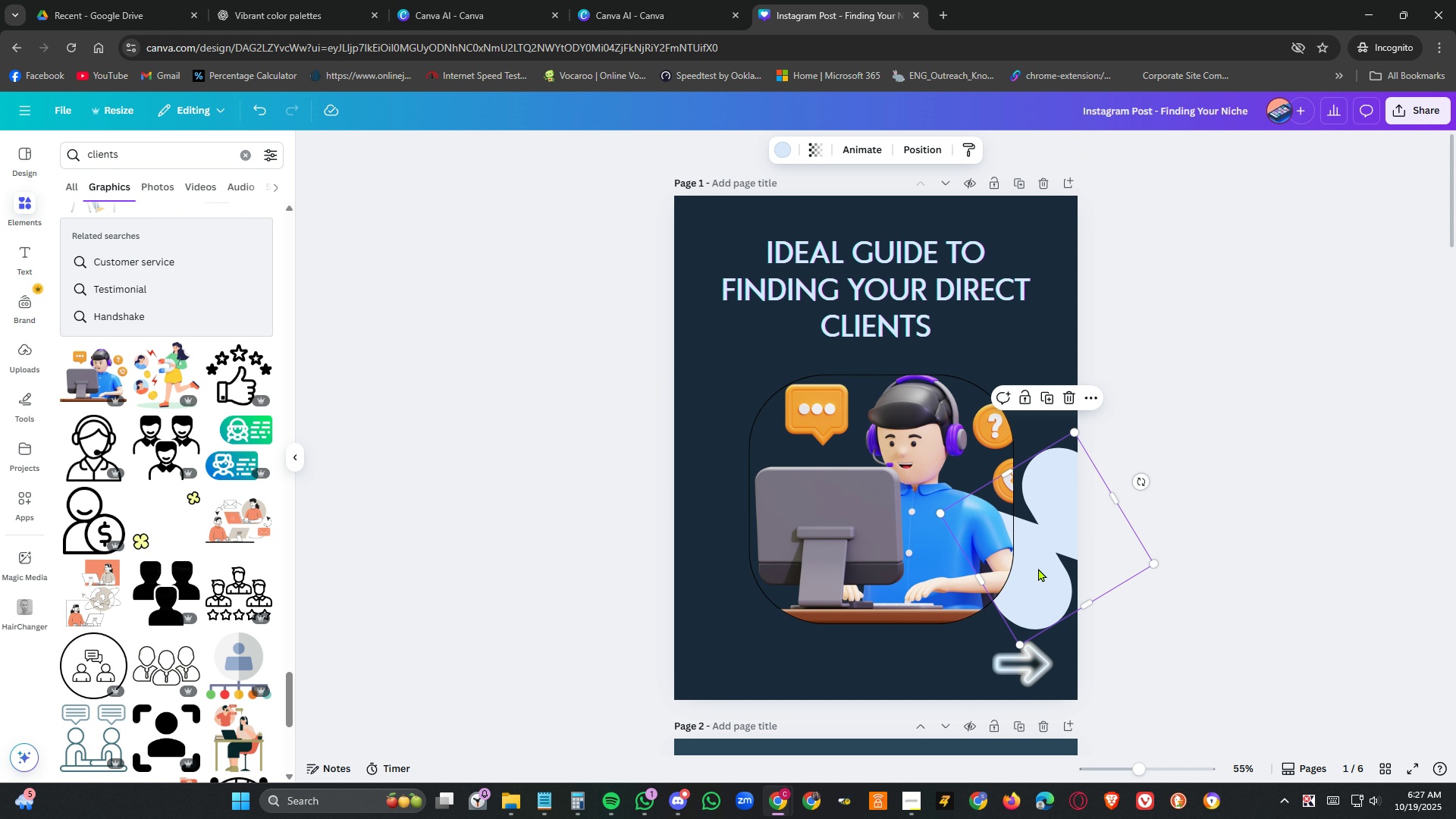 
key(Delete)
 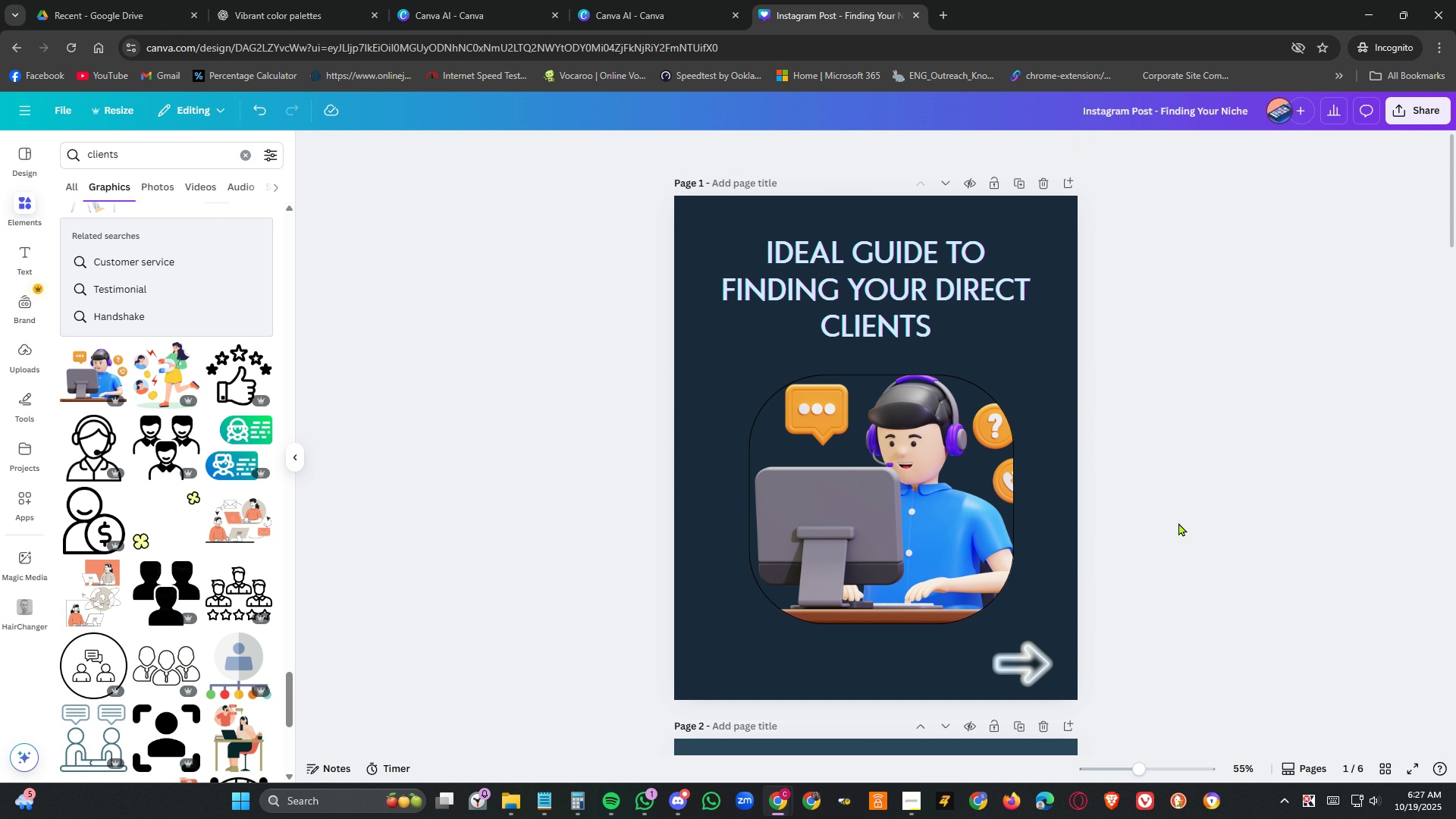 
left_click([1178, 522])
 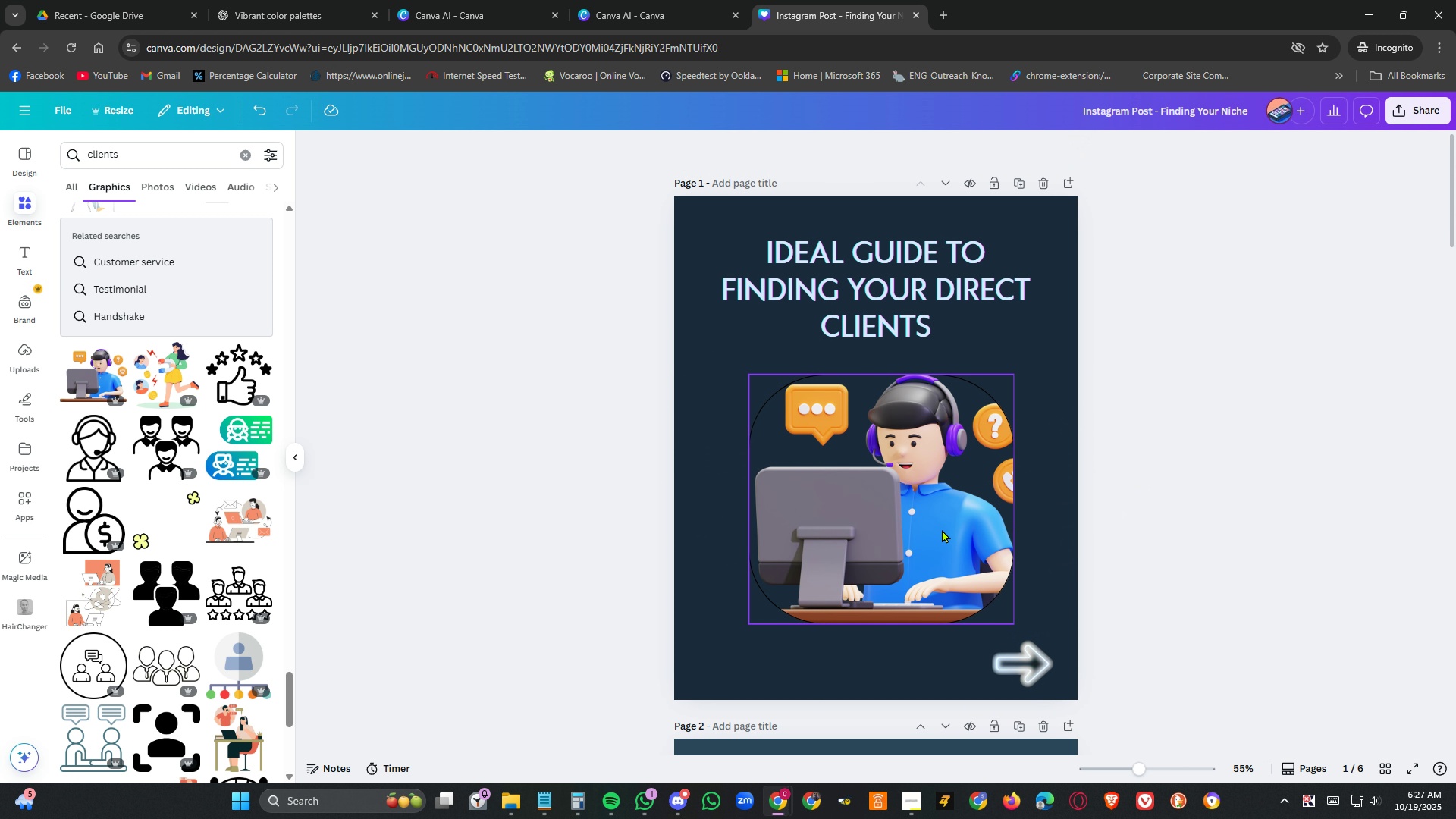 
left_click([942, 529])
 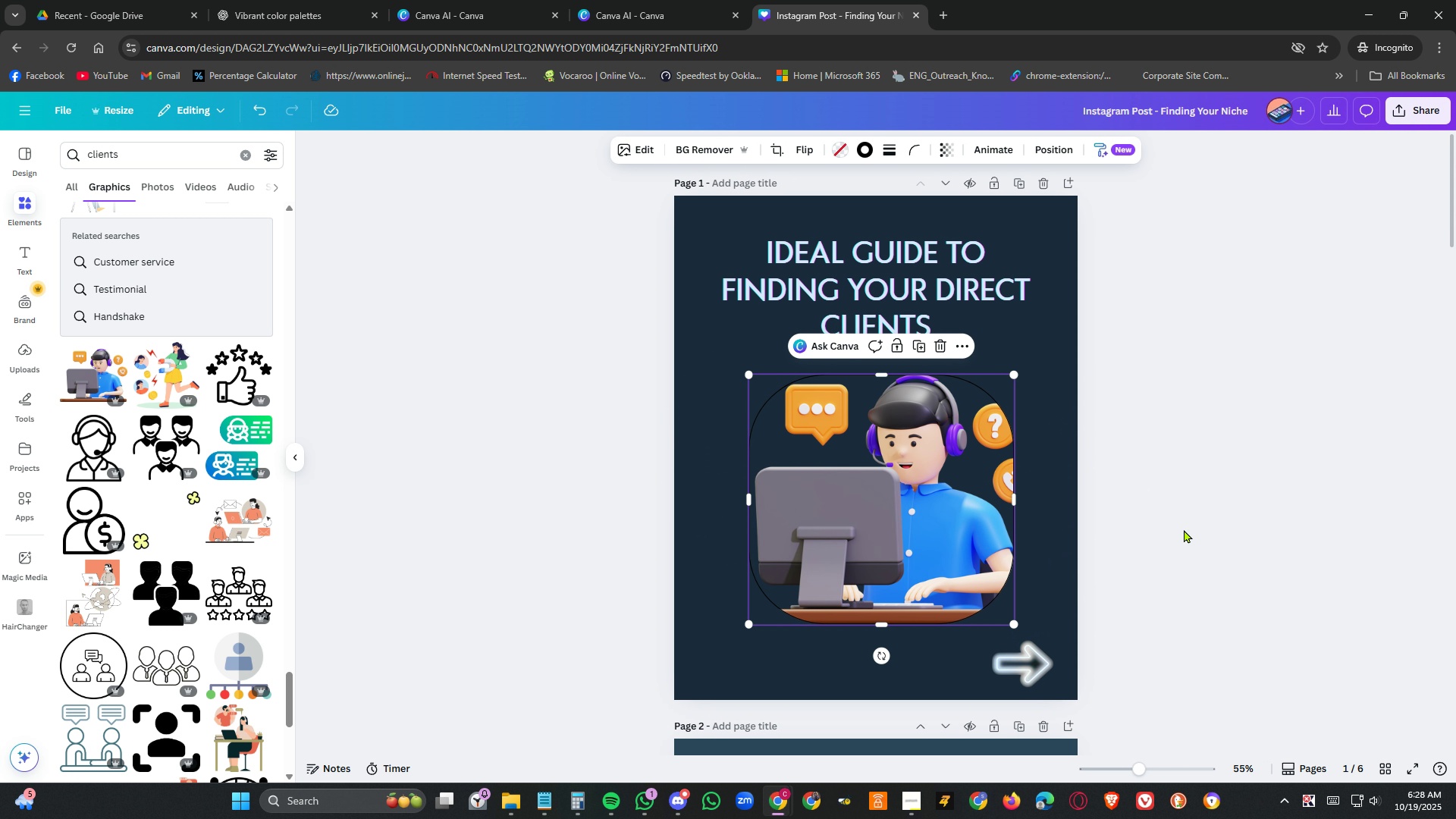 
left_click([1184, 529])
 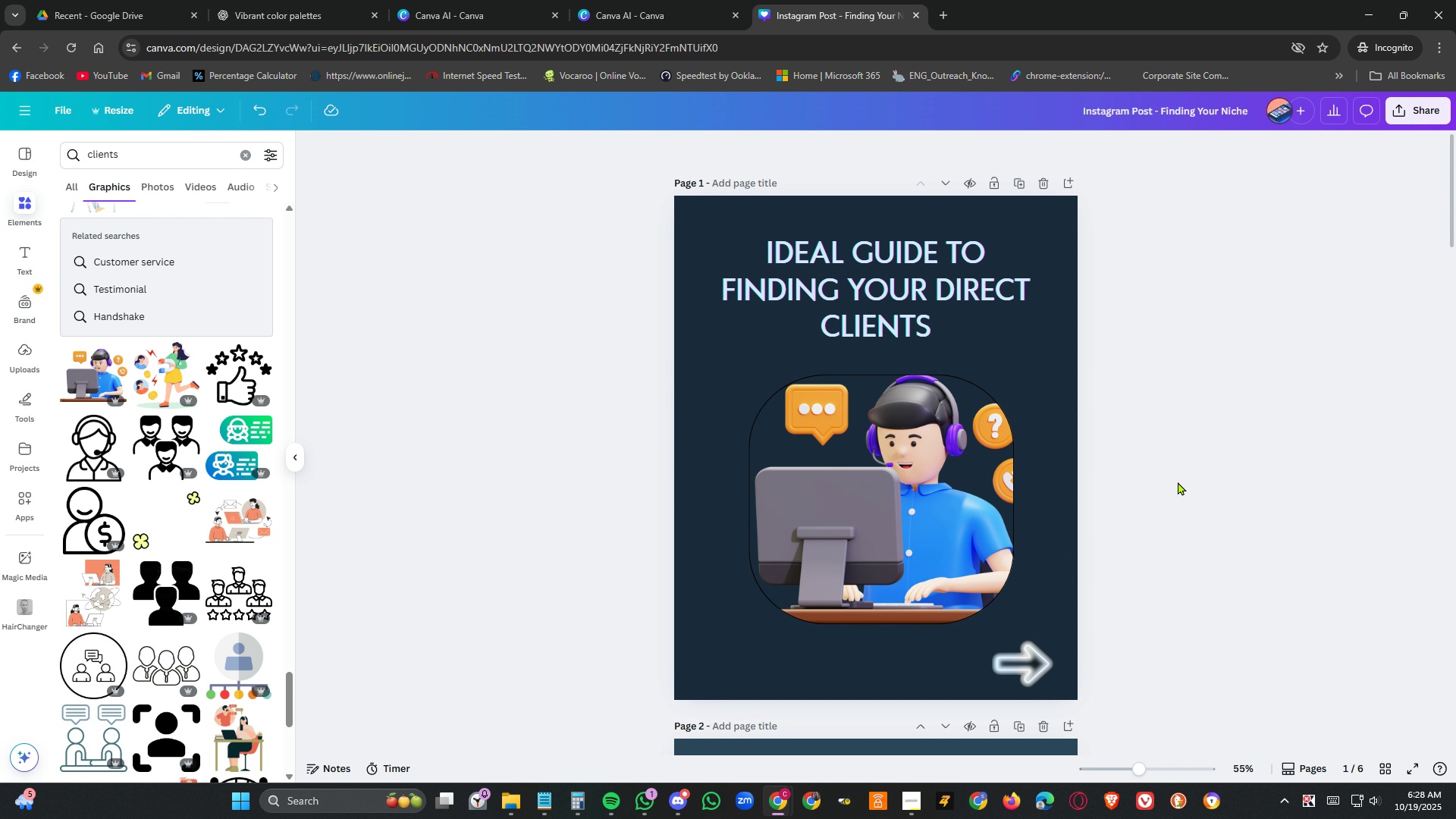 
scroll: coordinate [1194, 488], scroll_direction: up, amount: 4.0
 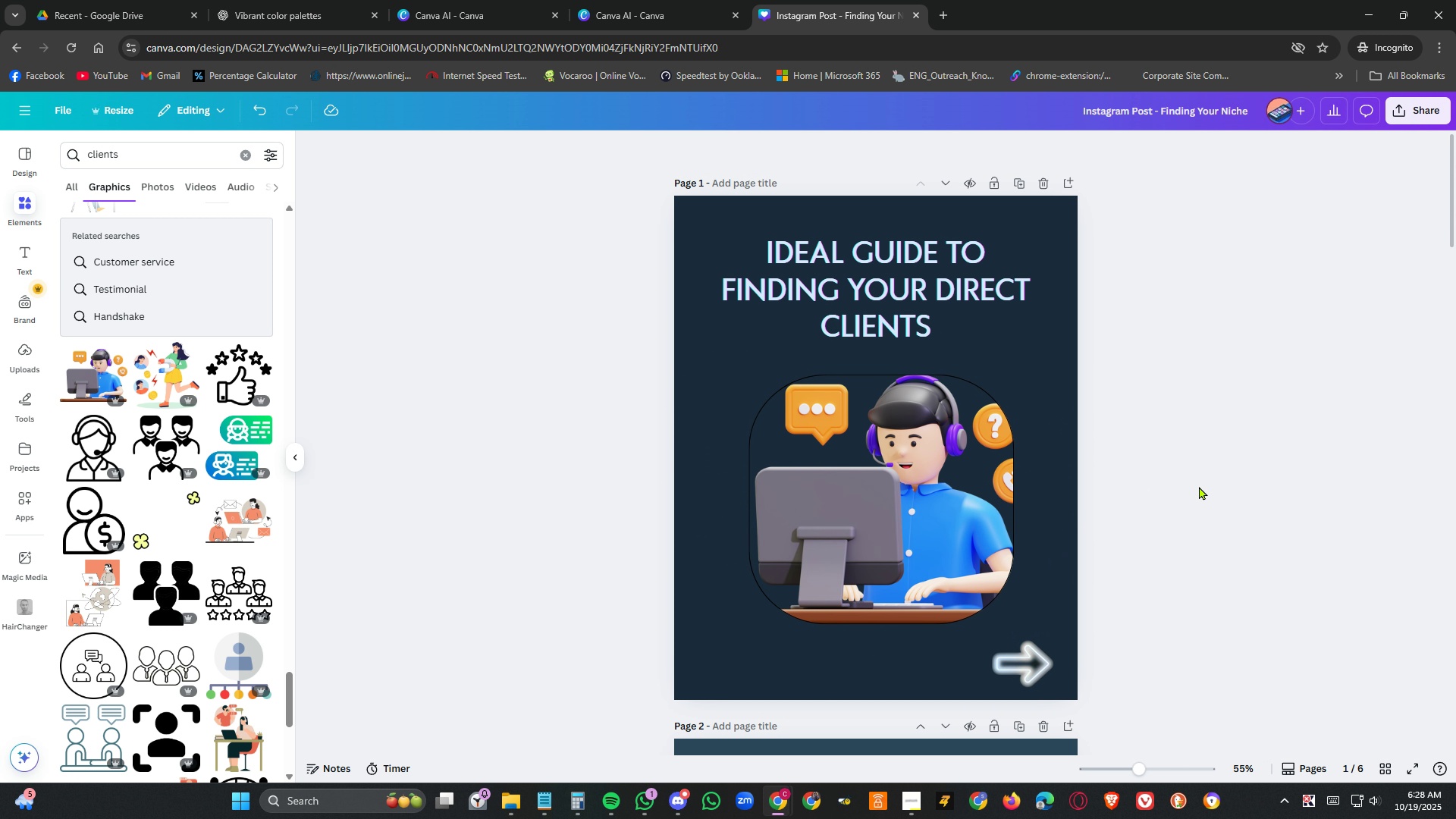 
scroll: coordinate [1199, 486], scroll_direction: down, amount: 8.0
 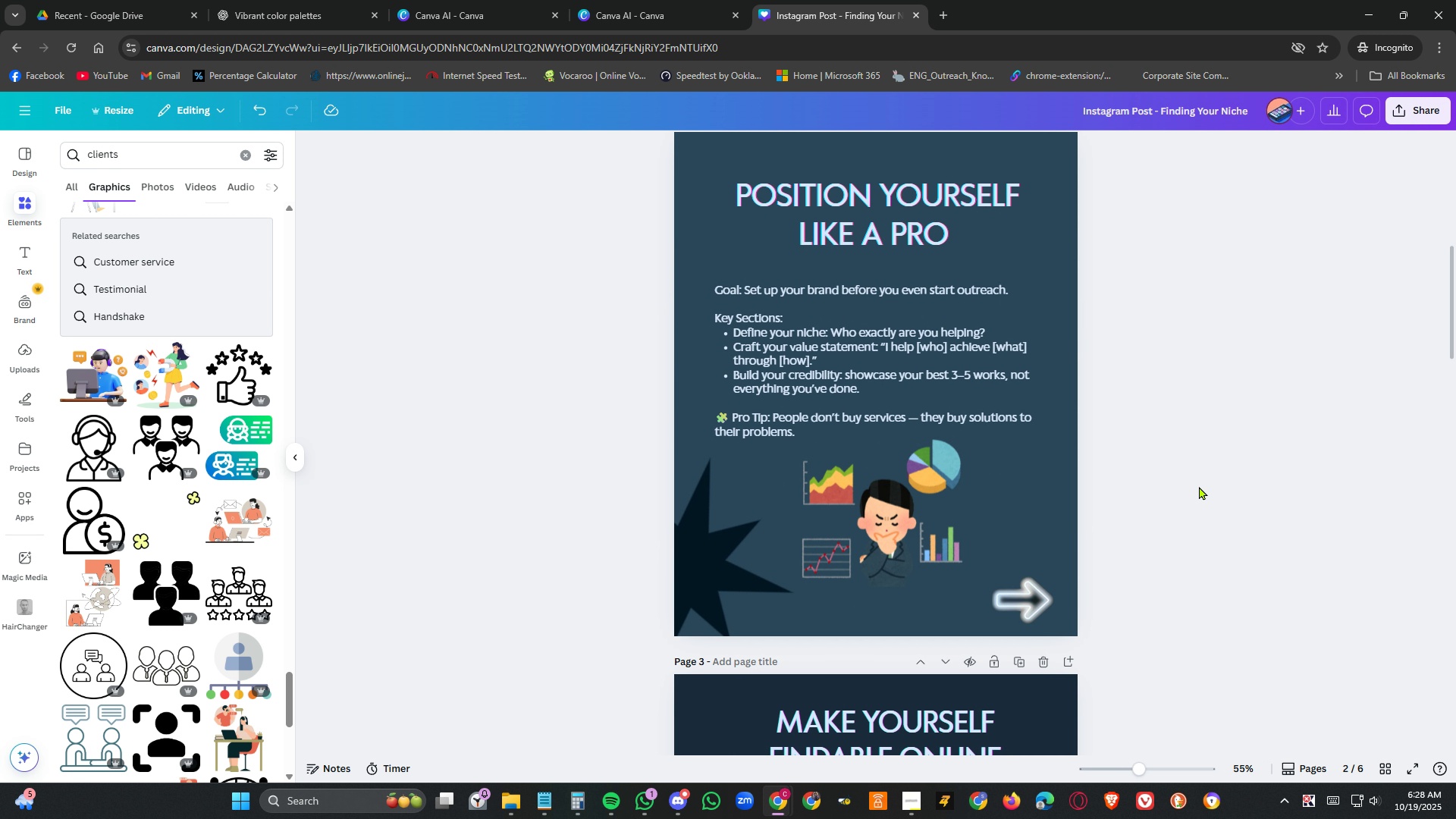 
scroll: coordinate [1199, 486], scroll_direction: up, amount: 6.0
 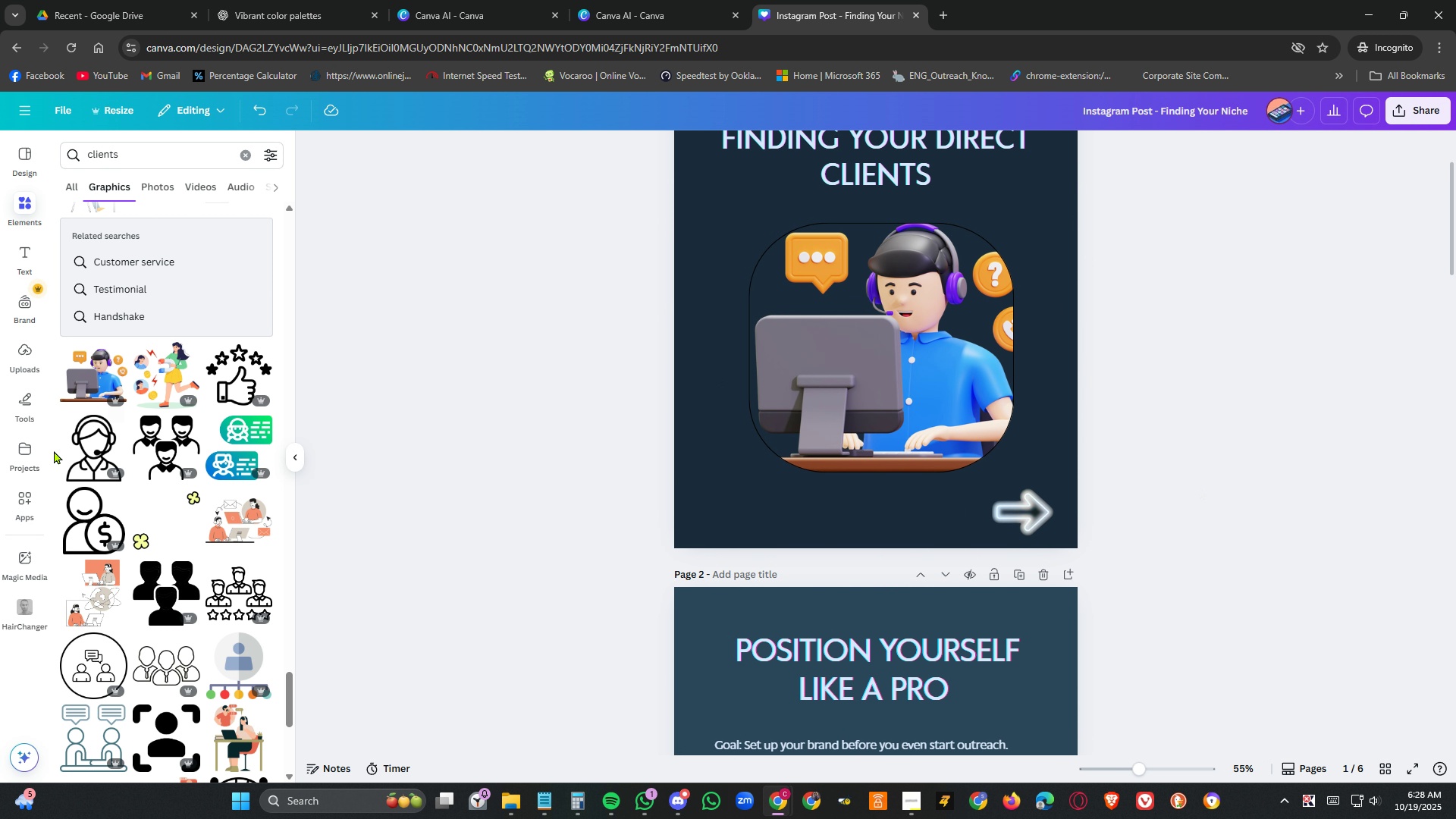 
scroll: coordinate [1040, 463], scroll_direction: down, amount: 9.0
 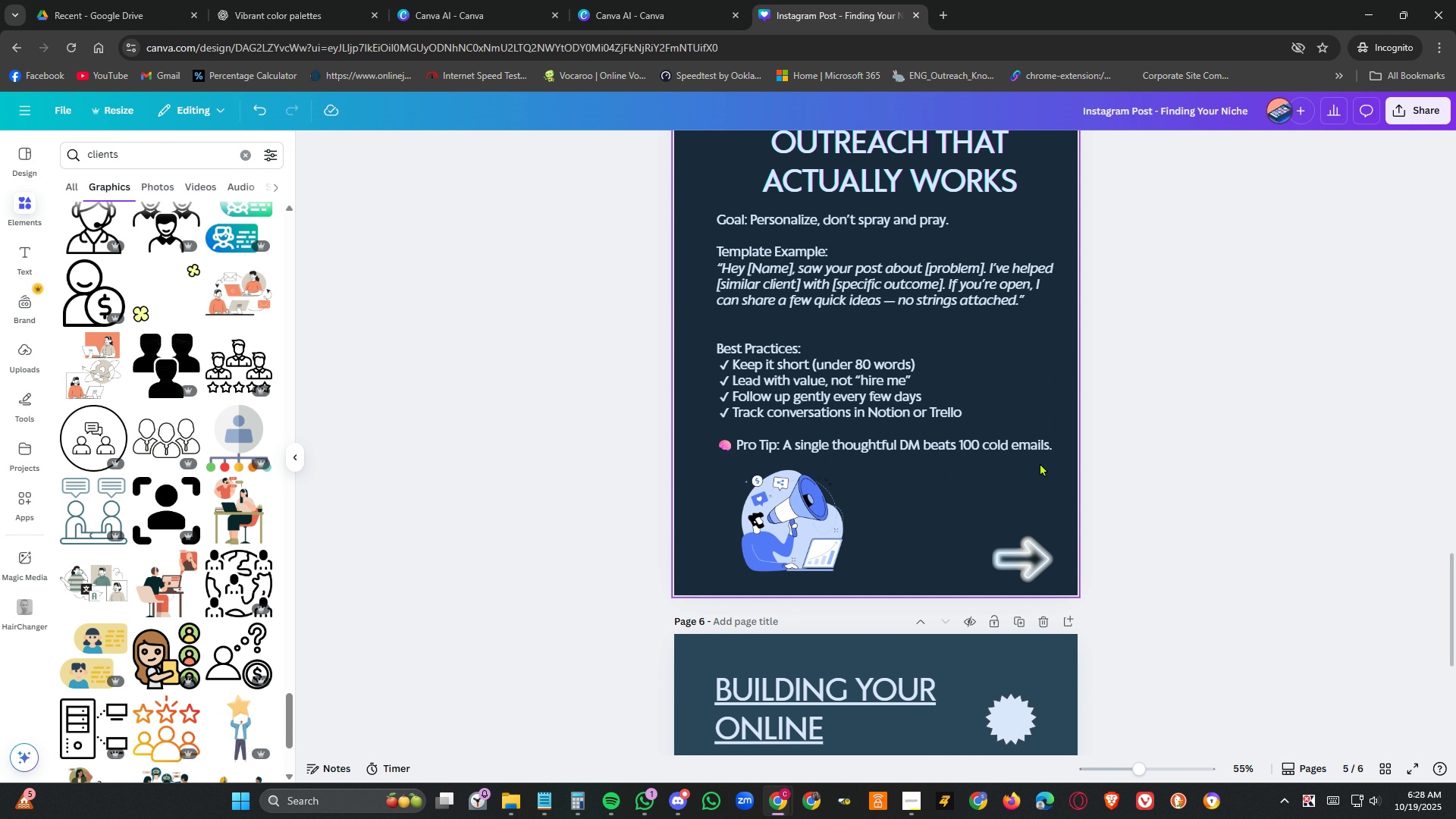 
wait(5.76)
 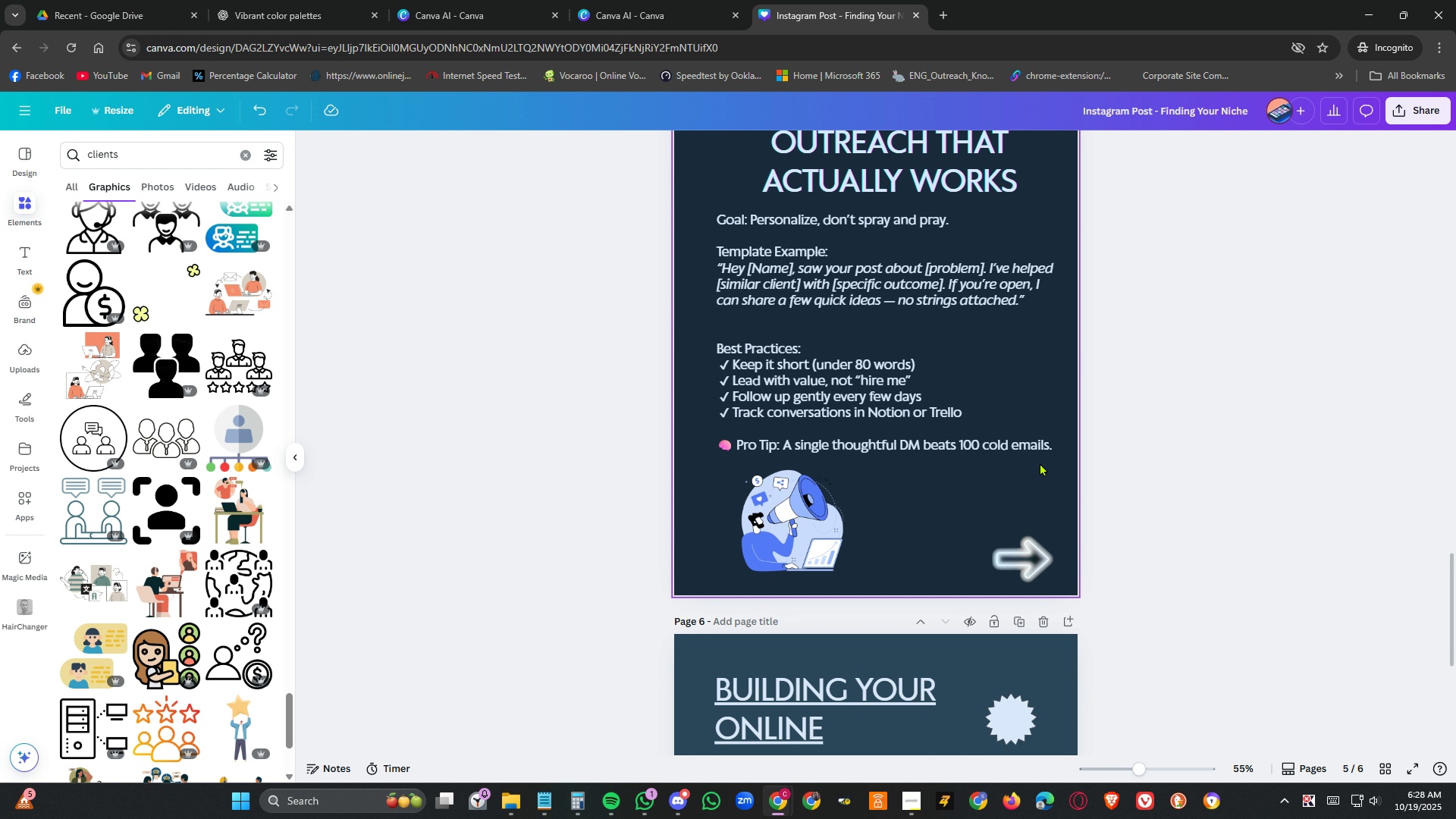 
left_click([780, 538])
 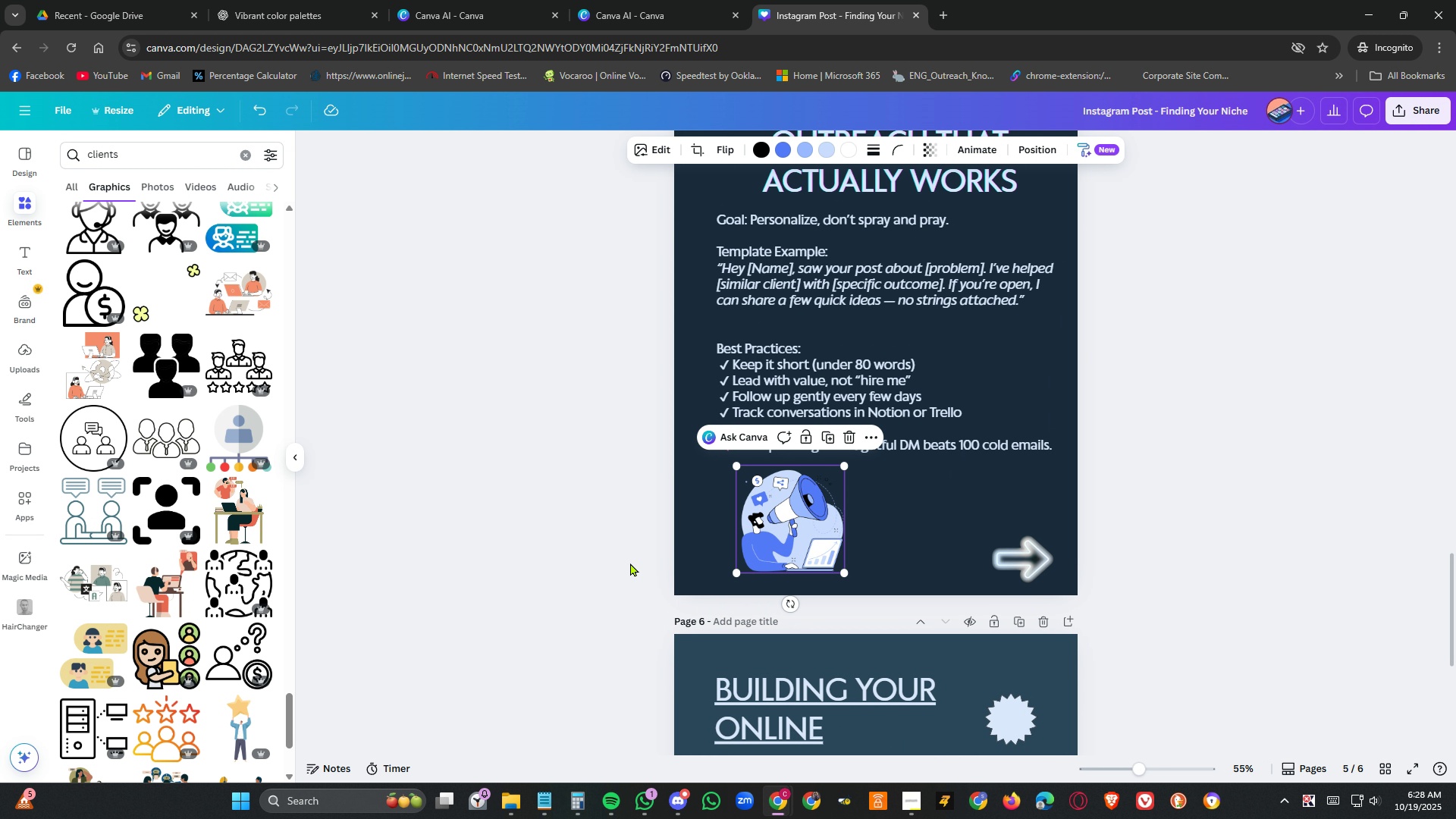 
key(Delete)
 